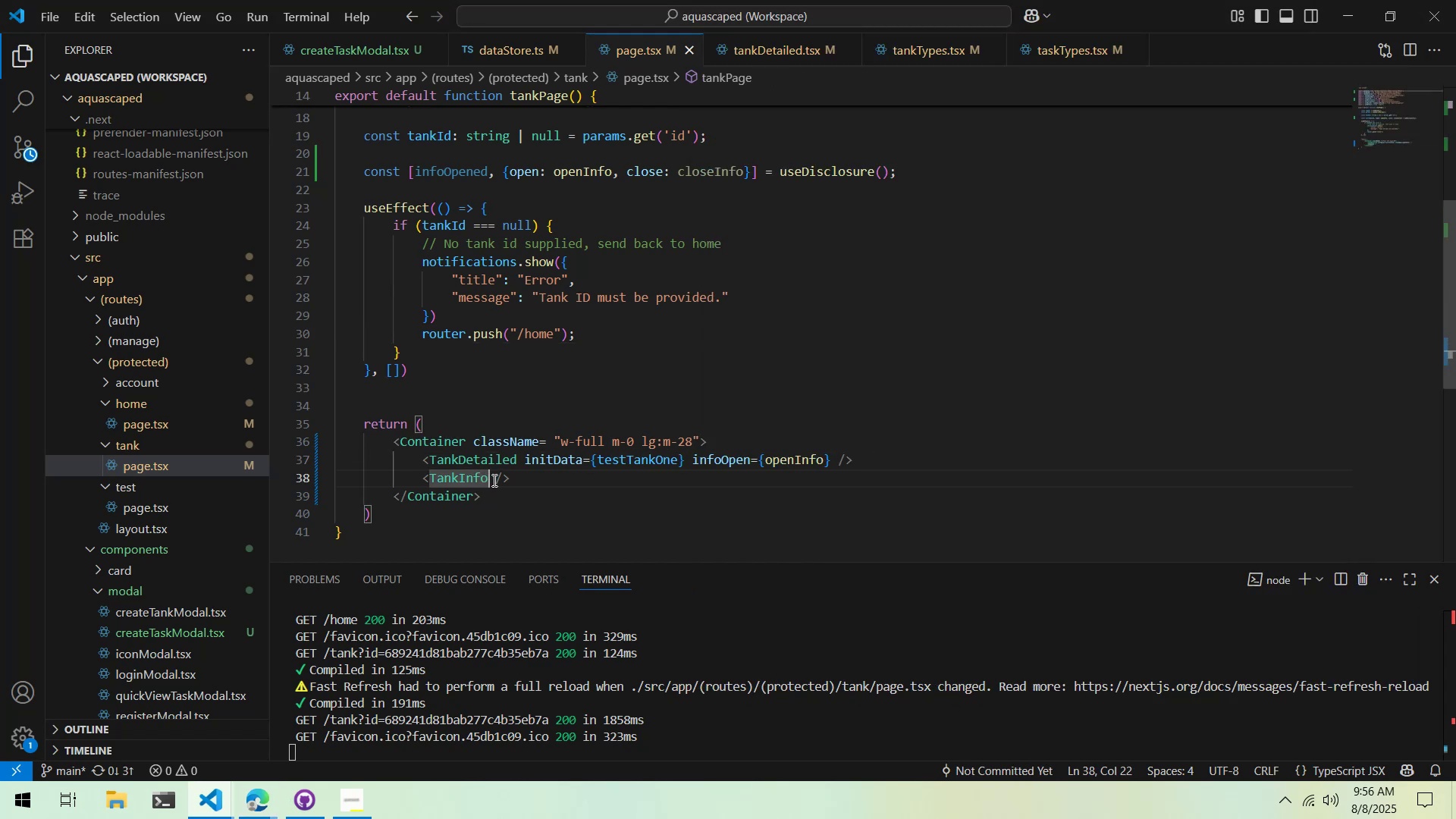 
triple_click([493, 480])
 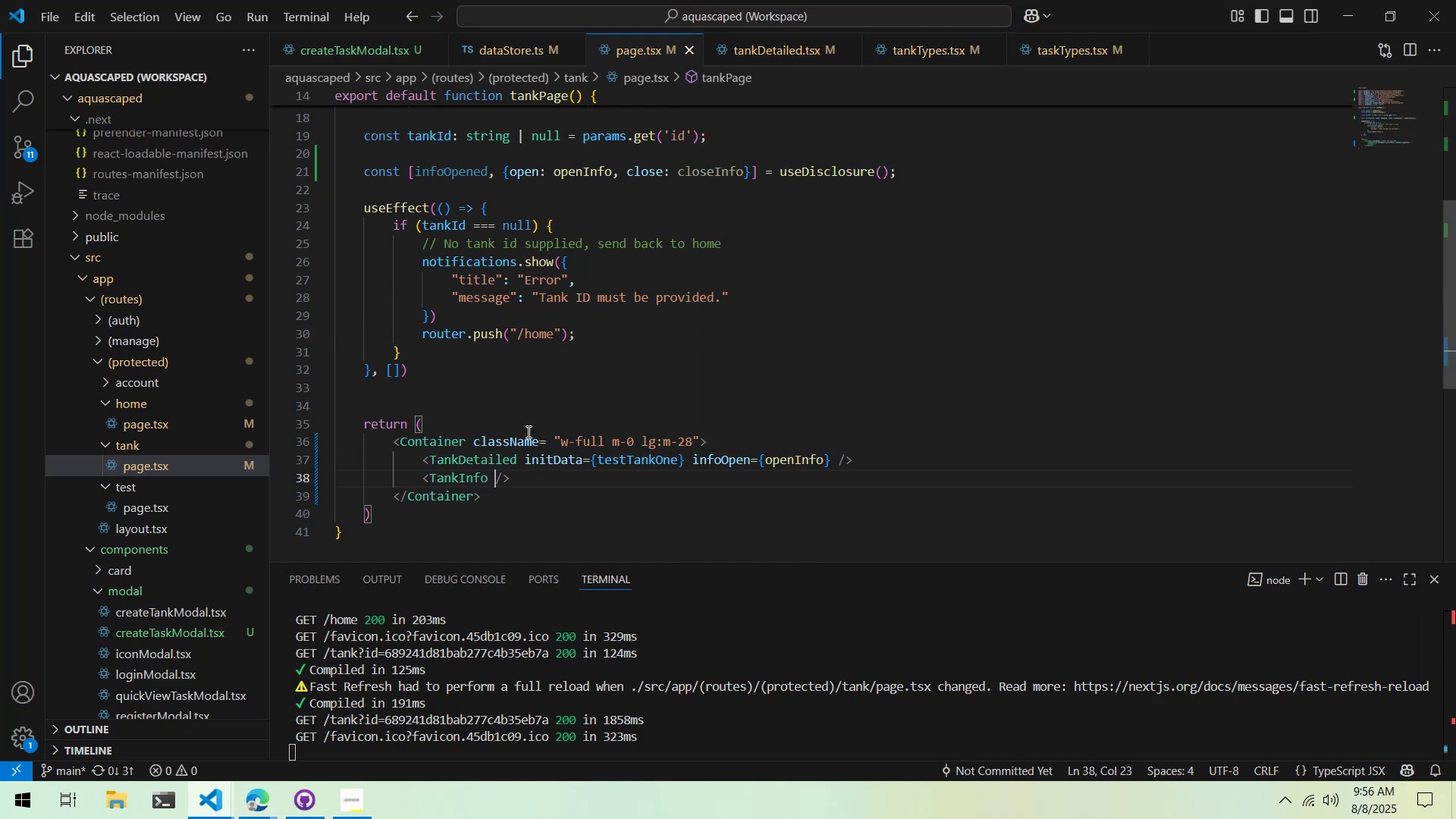 
type(vis)
key(Backspace)
key(Backspace)
key(Backspace)
type(open={})
 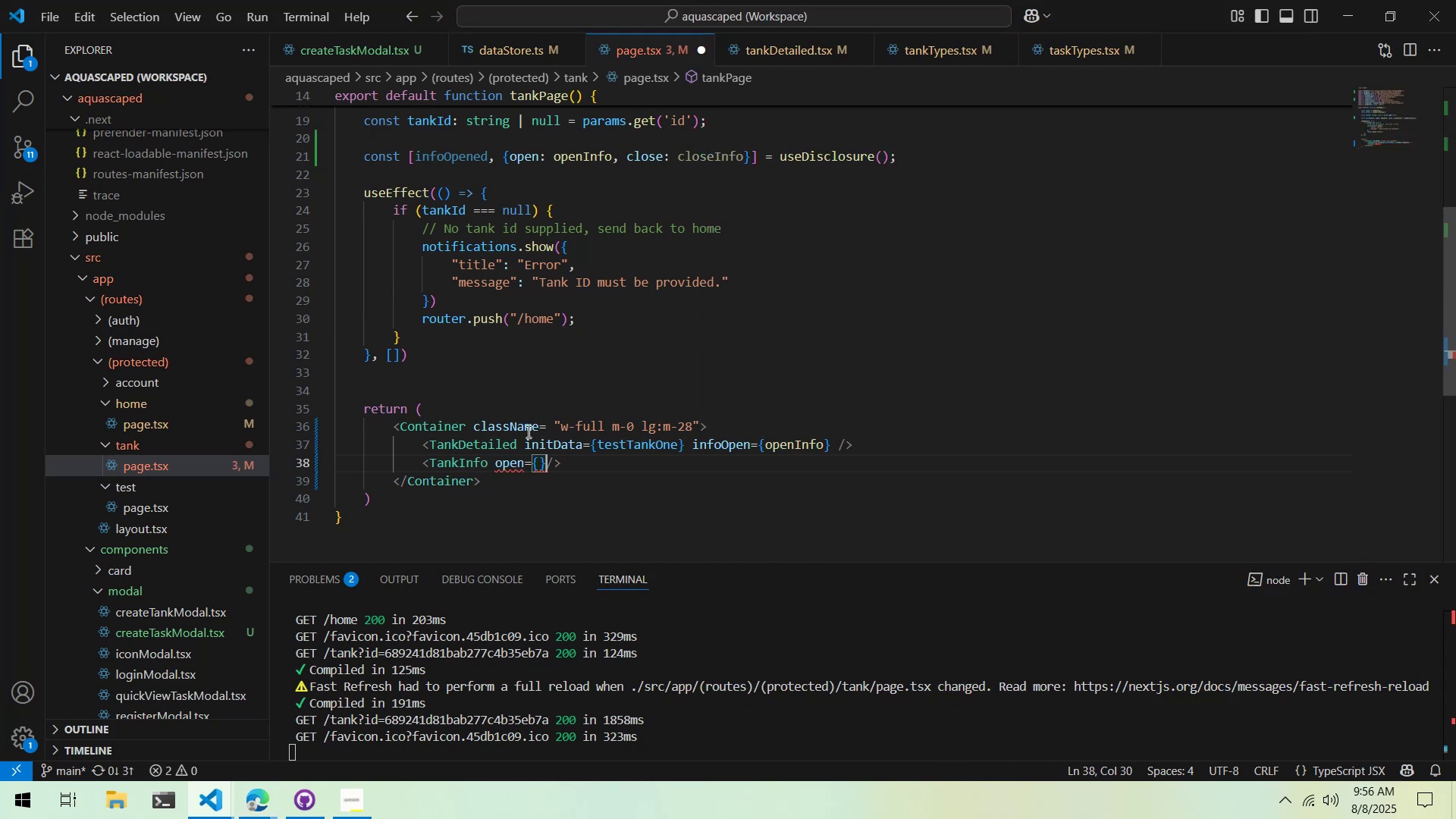 
key(ArrowLeft)
 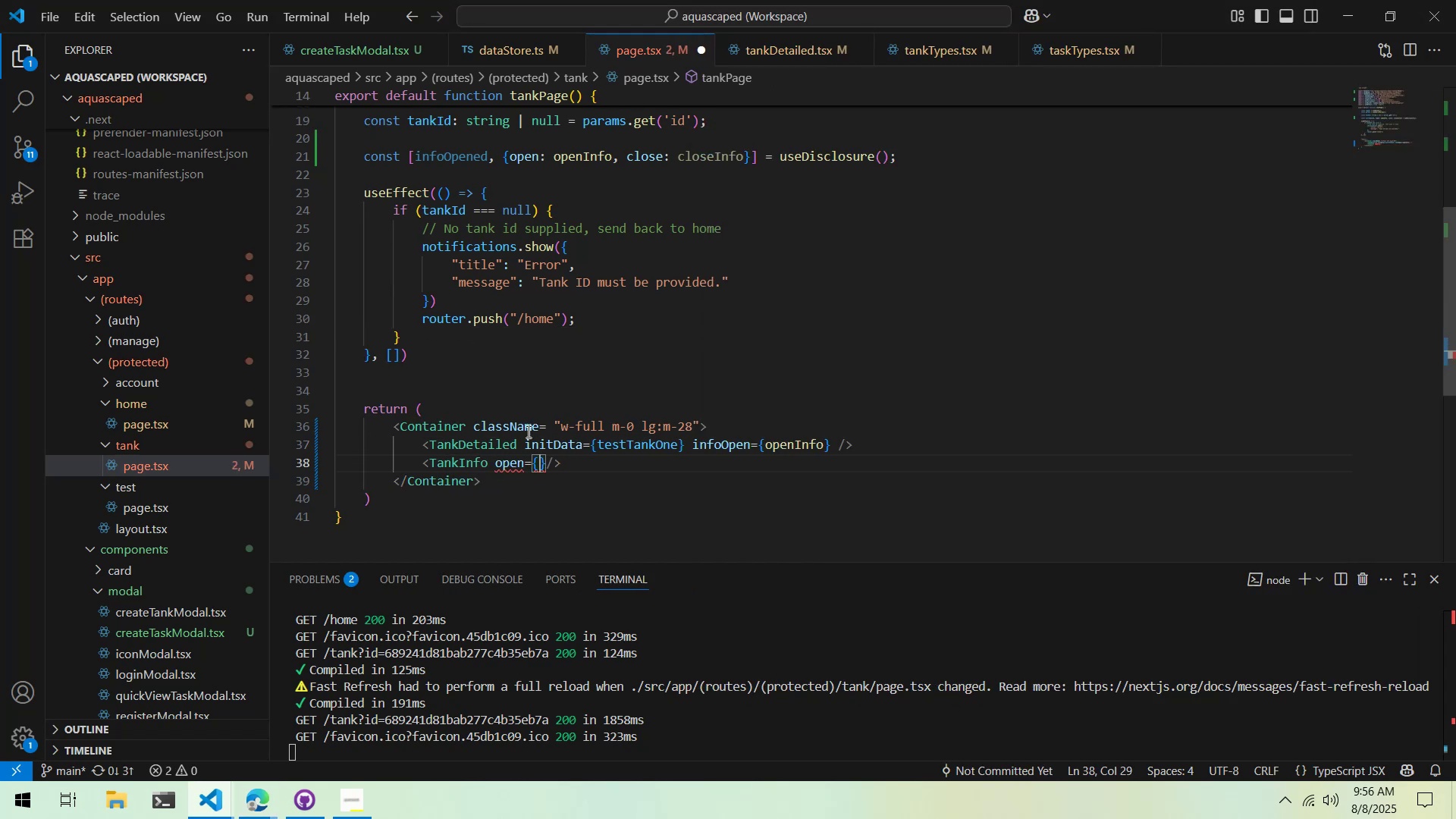 
key(ArrowLeft)
 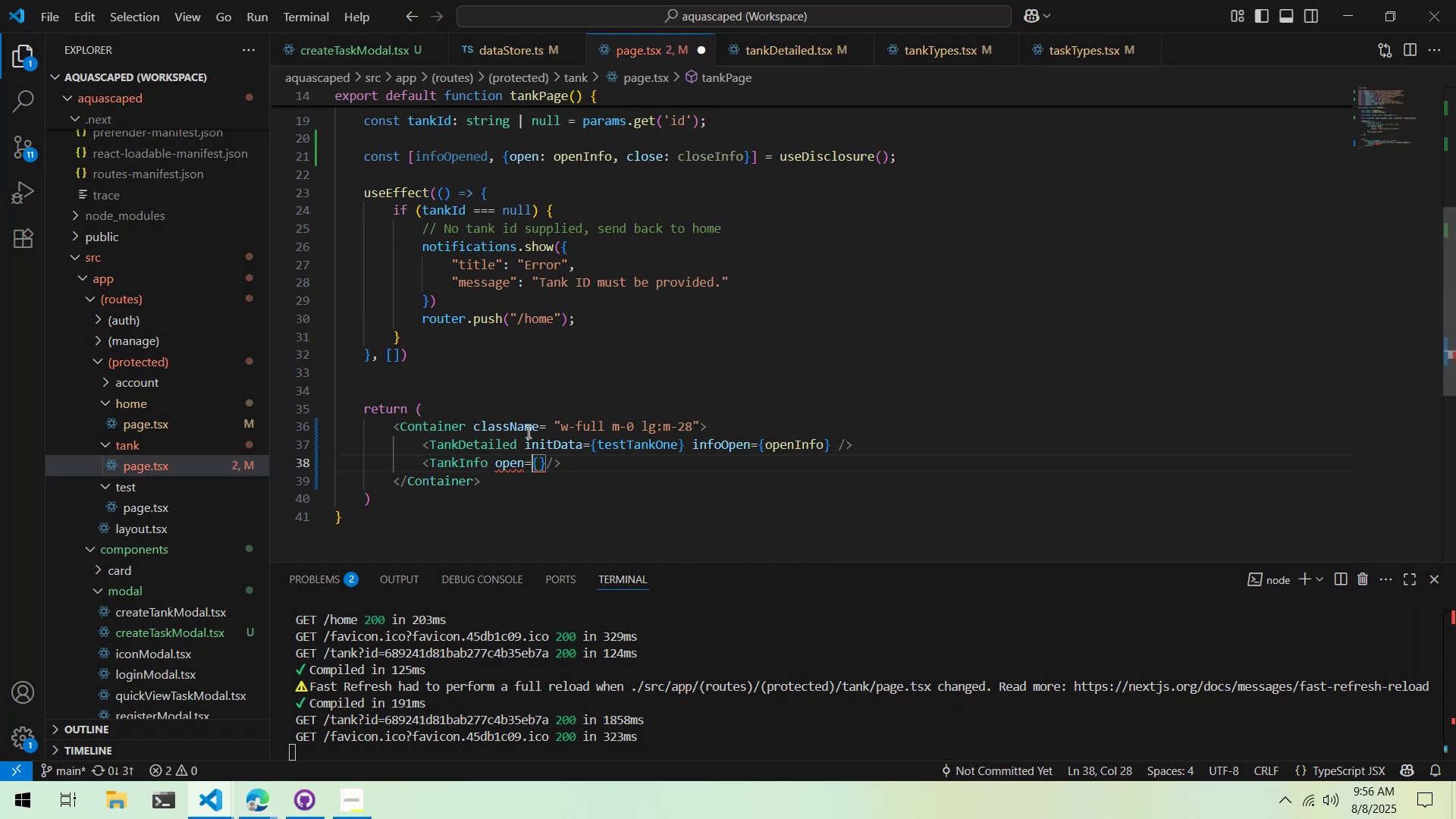 
key(ArrowLeft)
 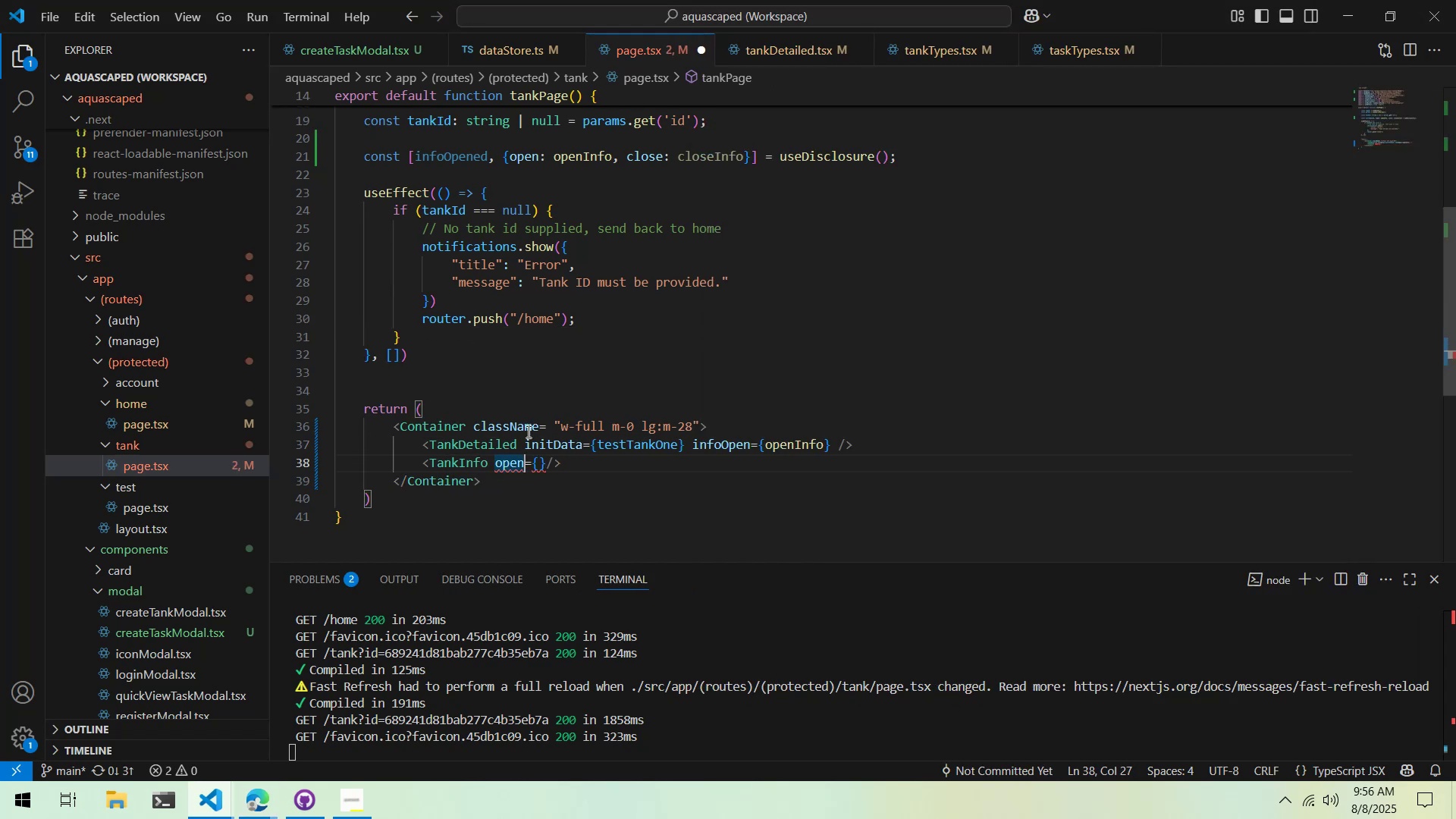 
key(ArrowLeft)
 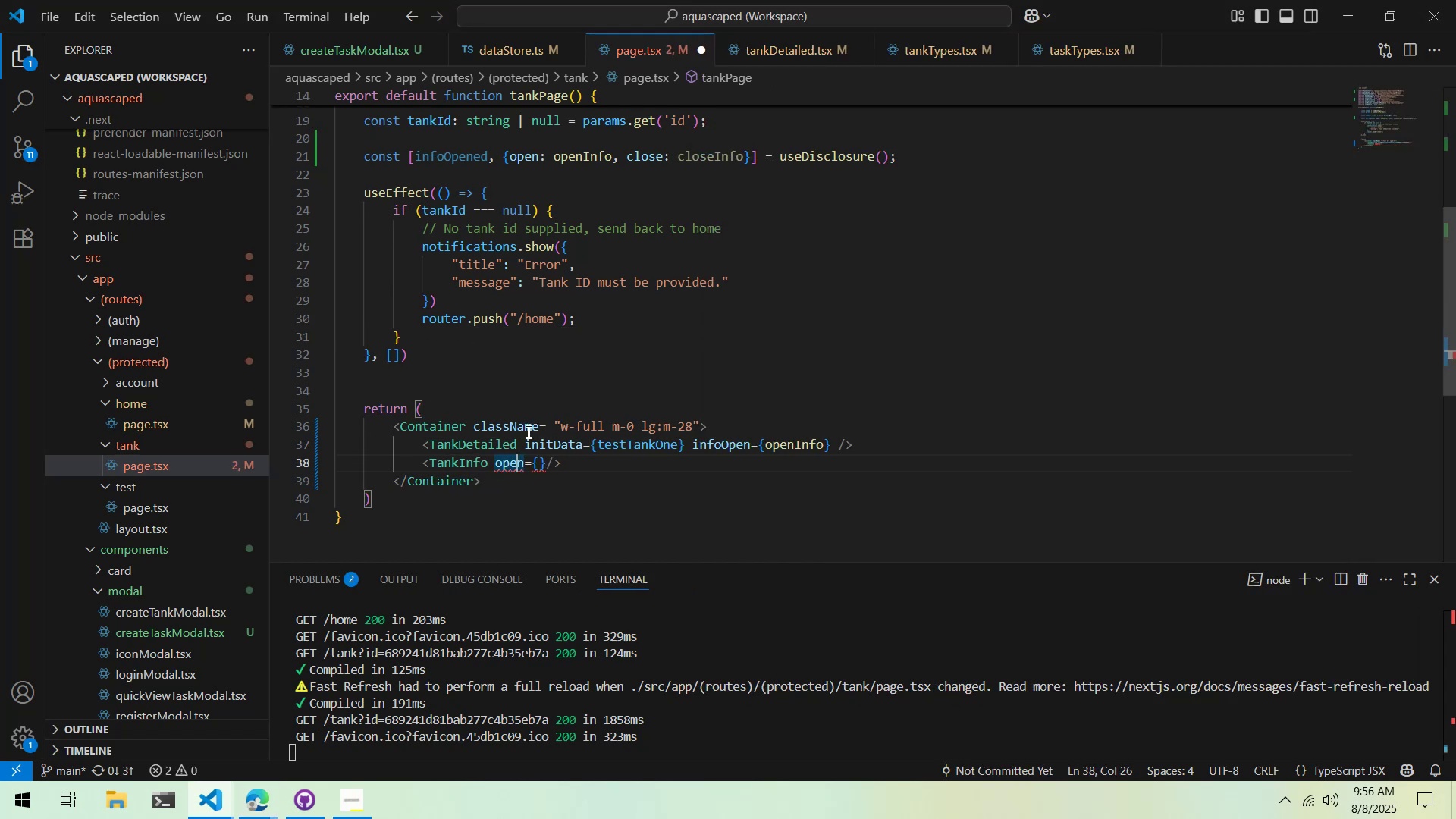 
key(E)
 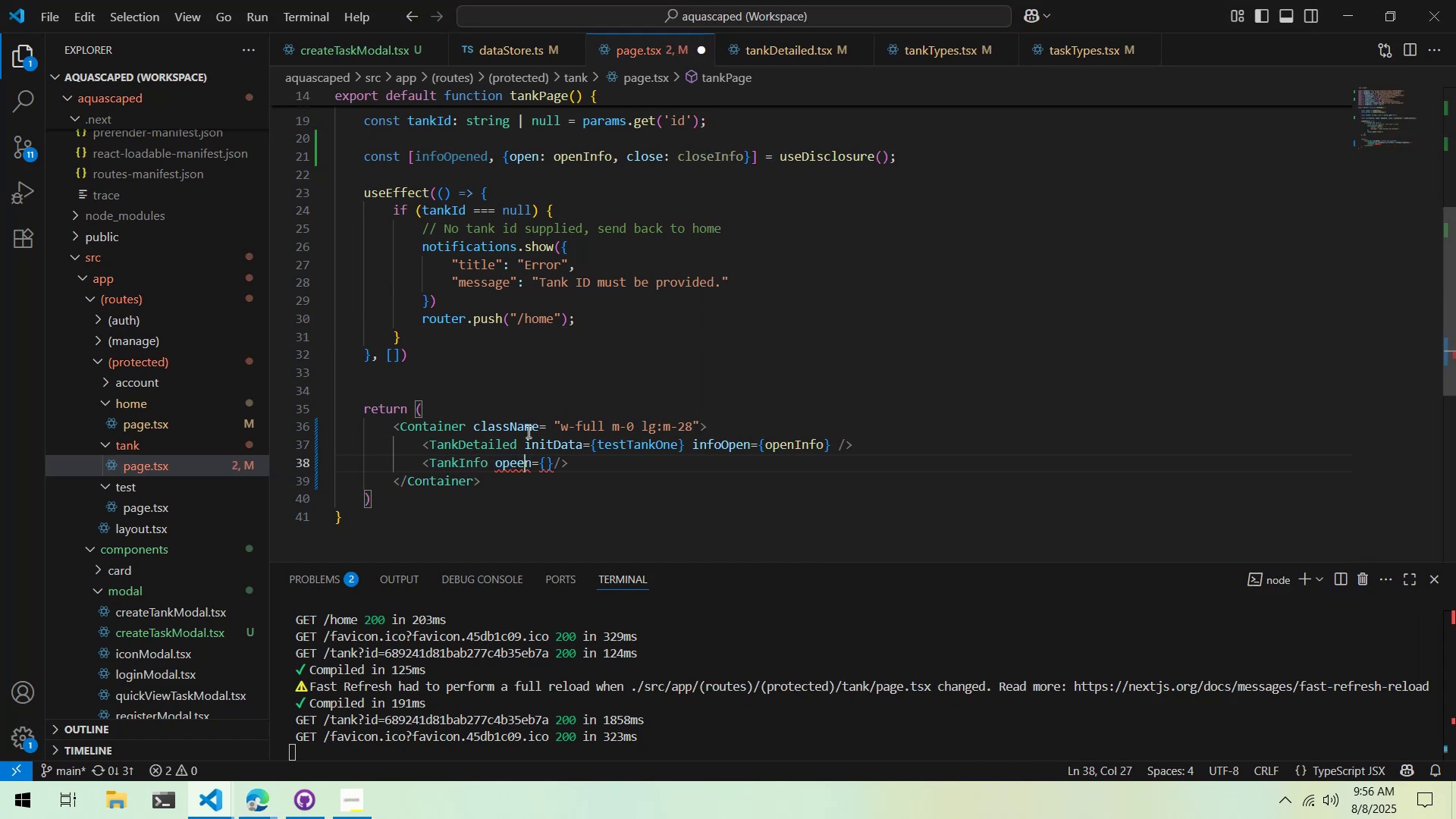 
key(Backspace)
 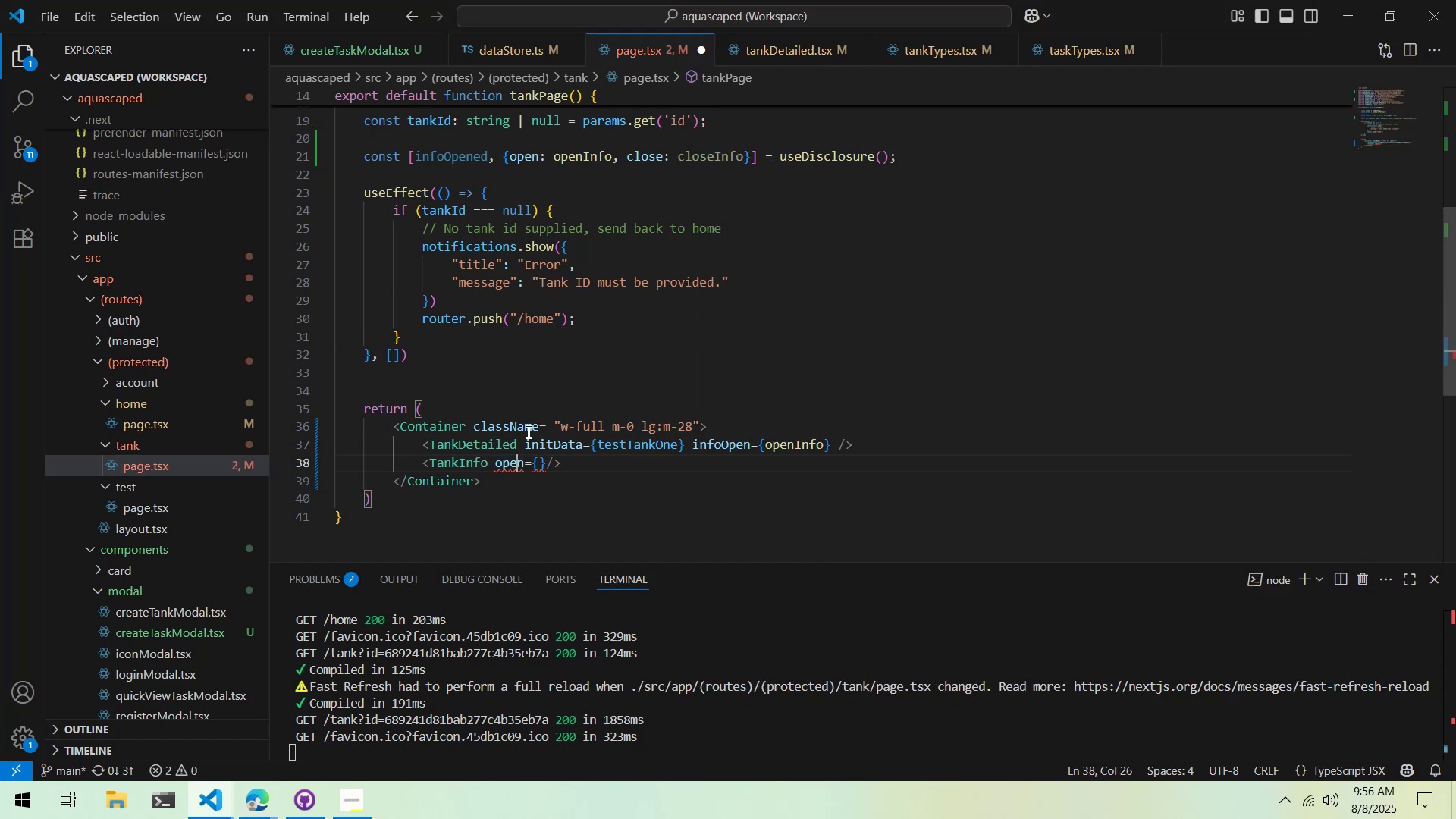 
key(ArrowRight)
 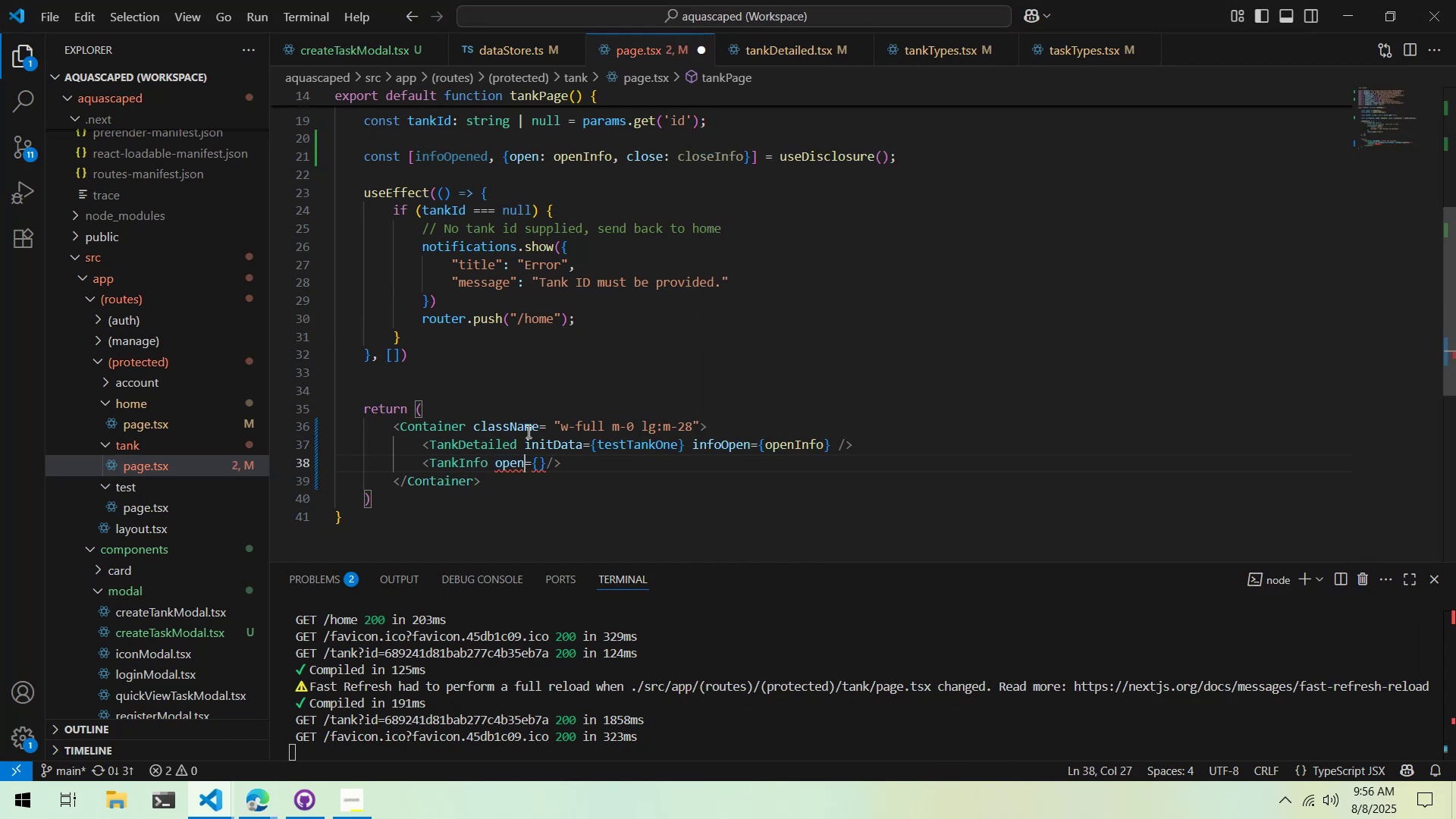 
type(ed)
 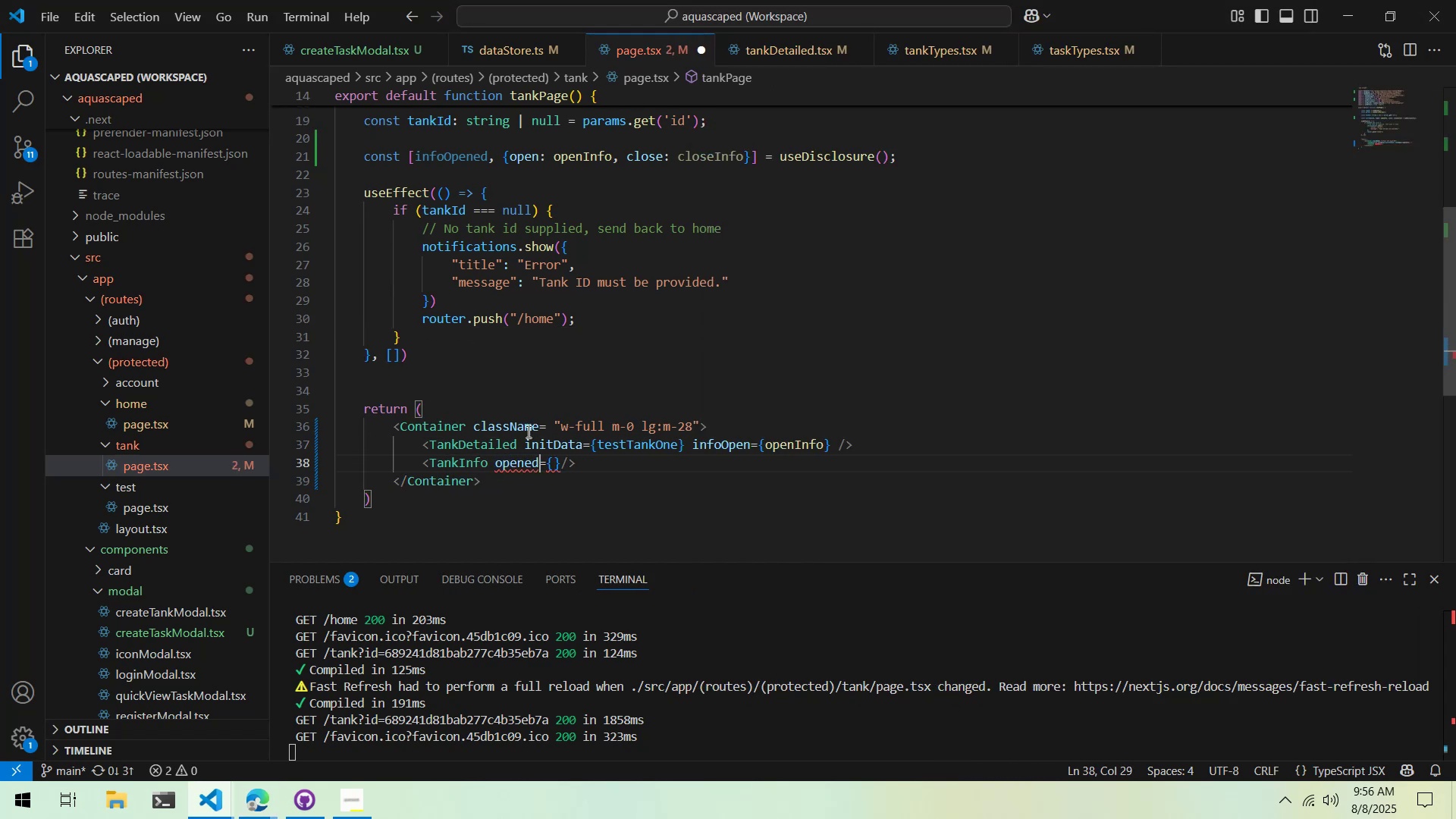 
key(ArrowRight)
 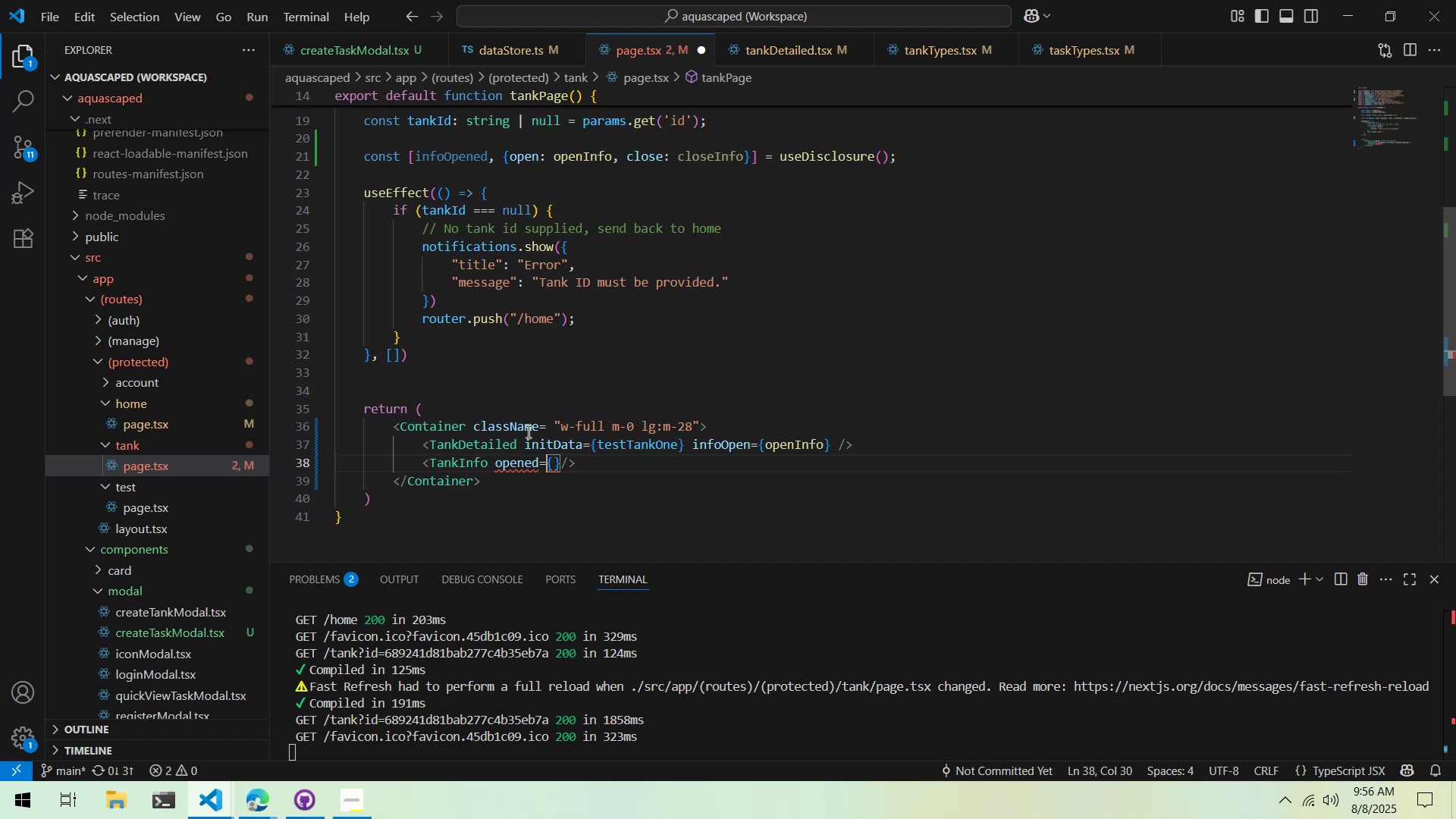 
key(ArrowRight)
 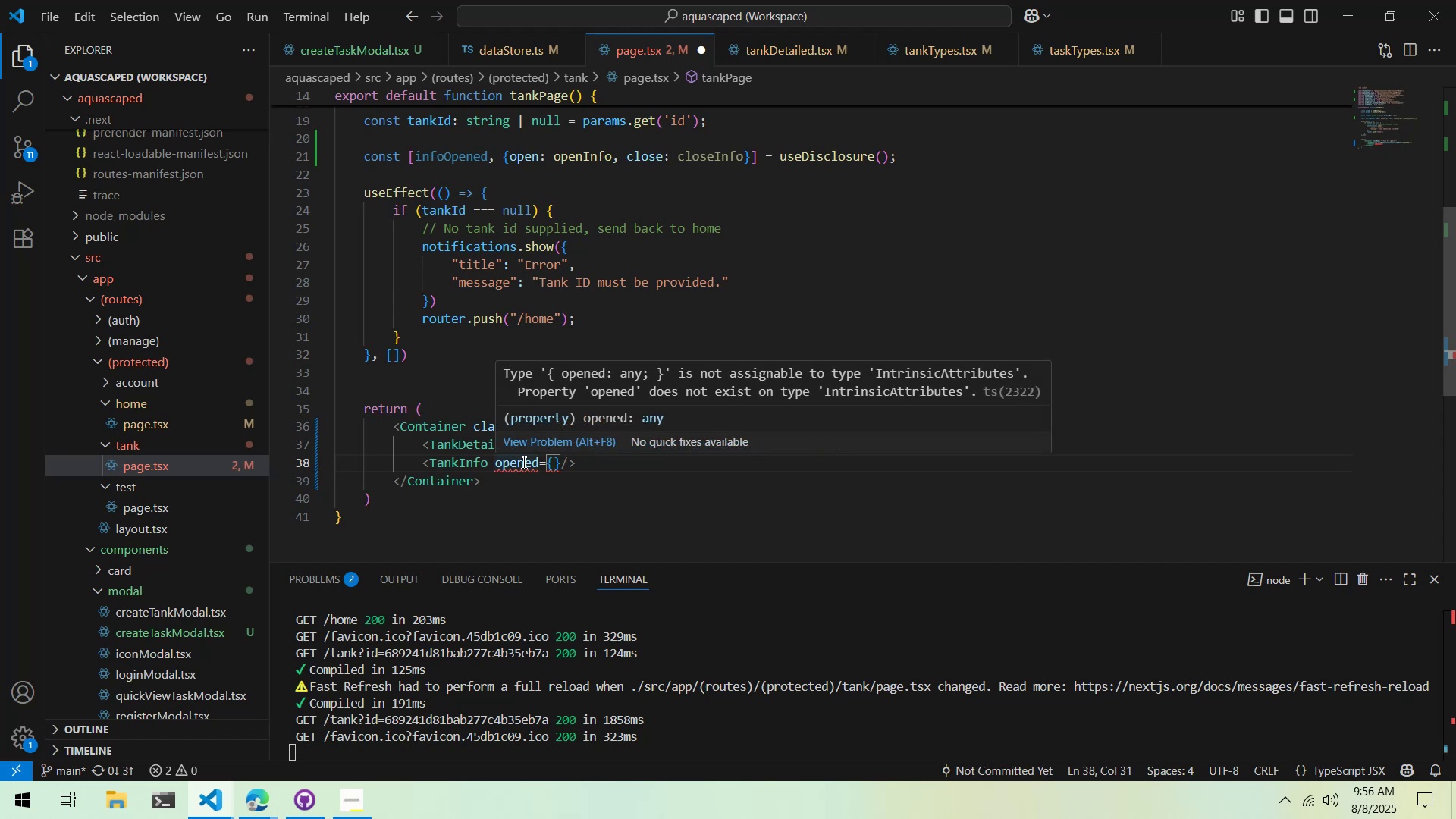 
left_click([522, 479])
 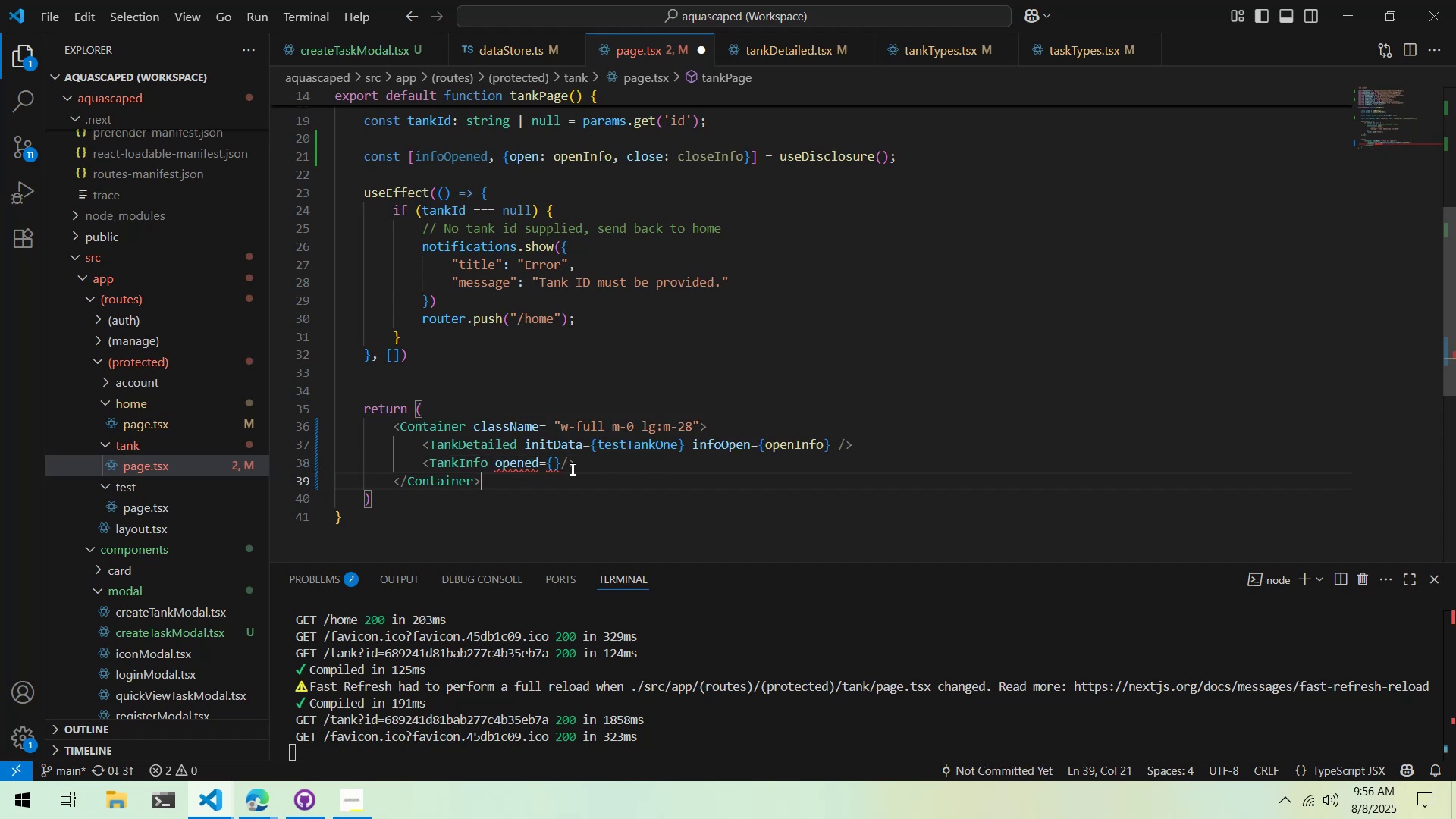 
left_click_drag(start_coordinate=[560, 465], to_coordinate=[491, 468])
 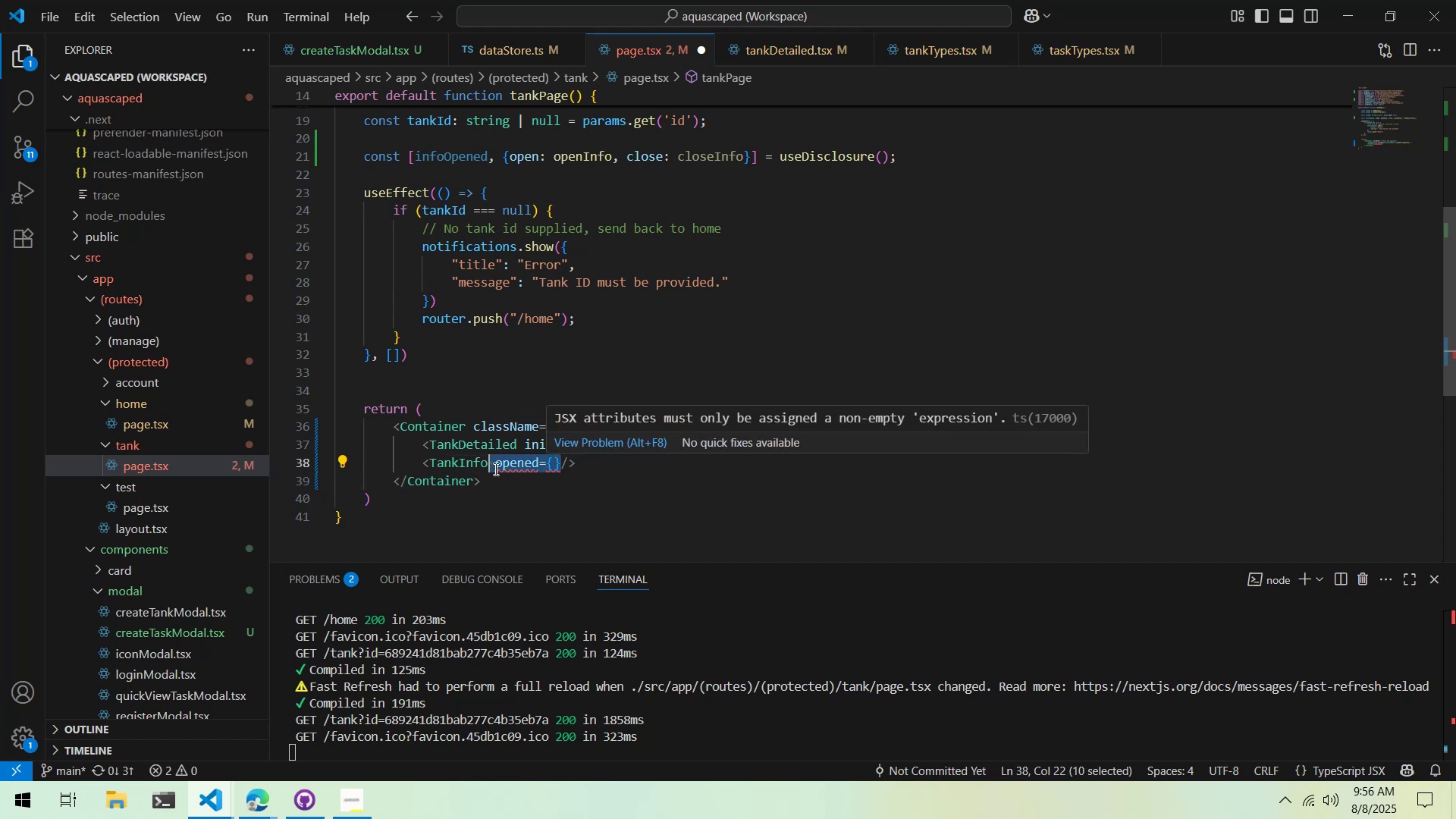 
key(Control+ControlLeft)
 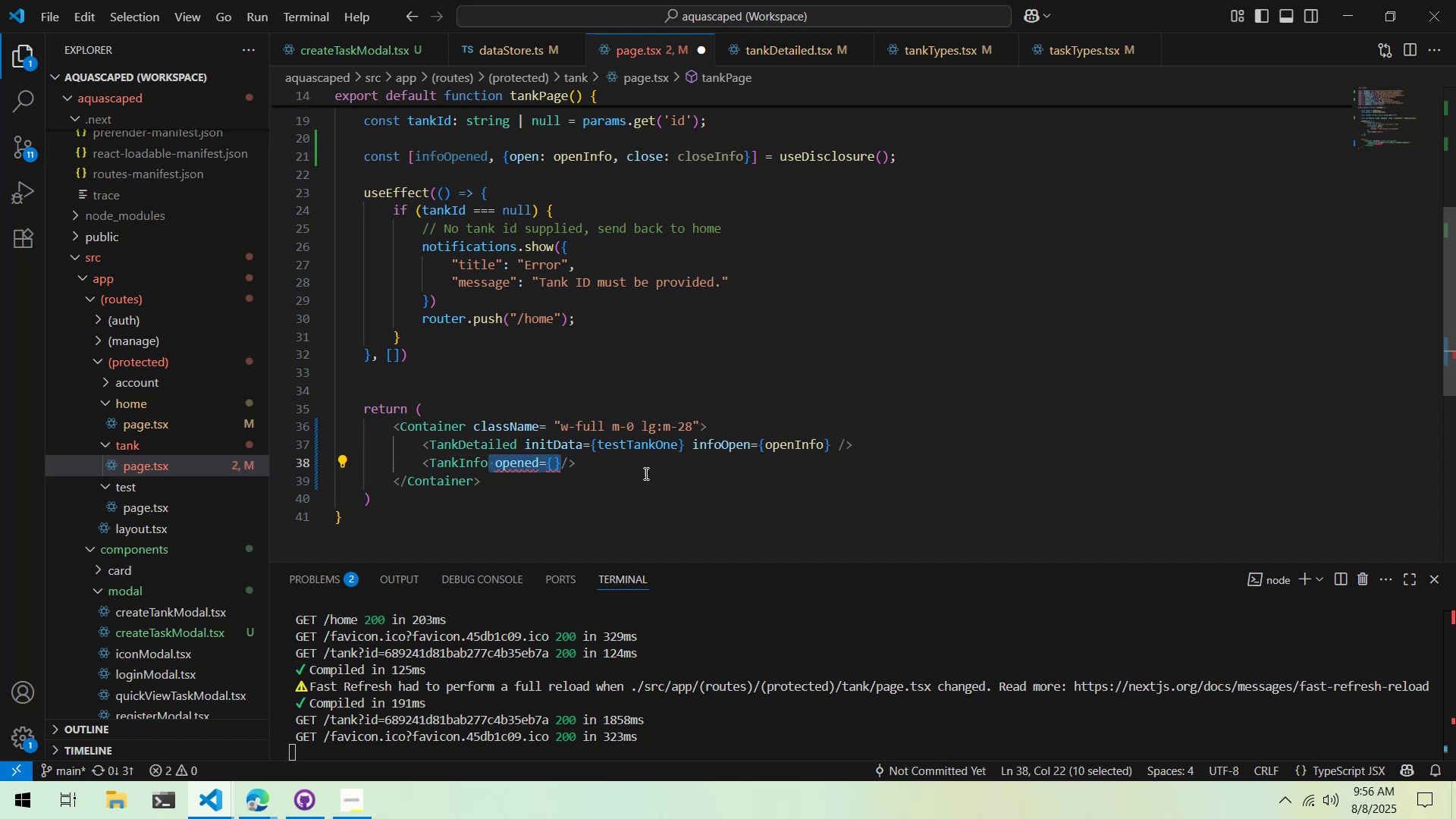 
key(Control+X)
 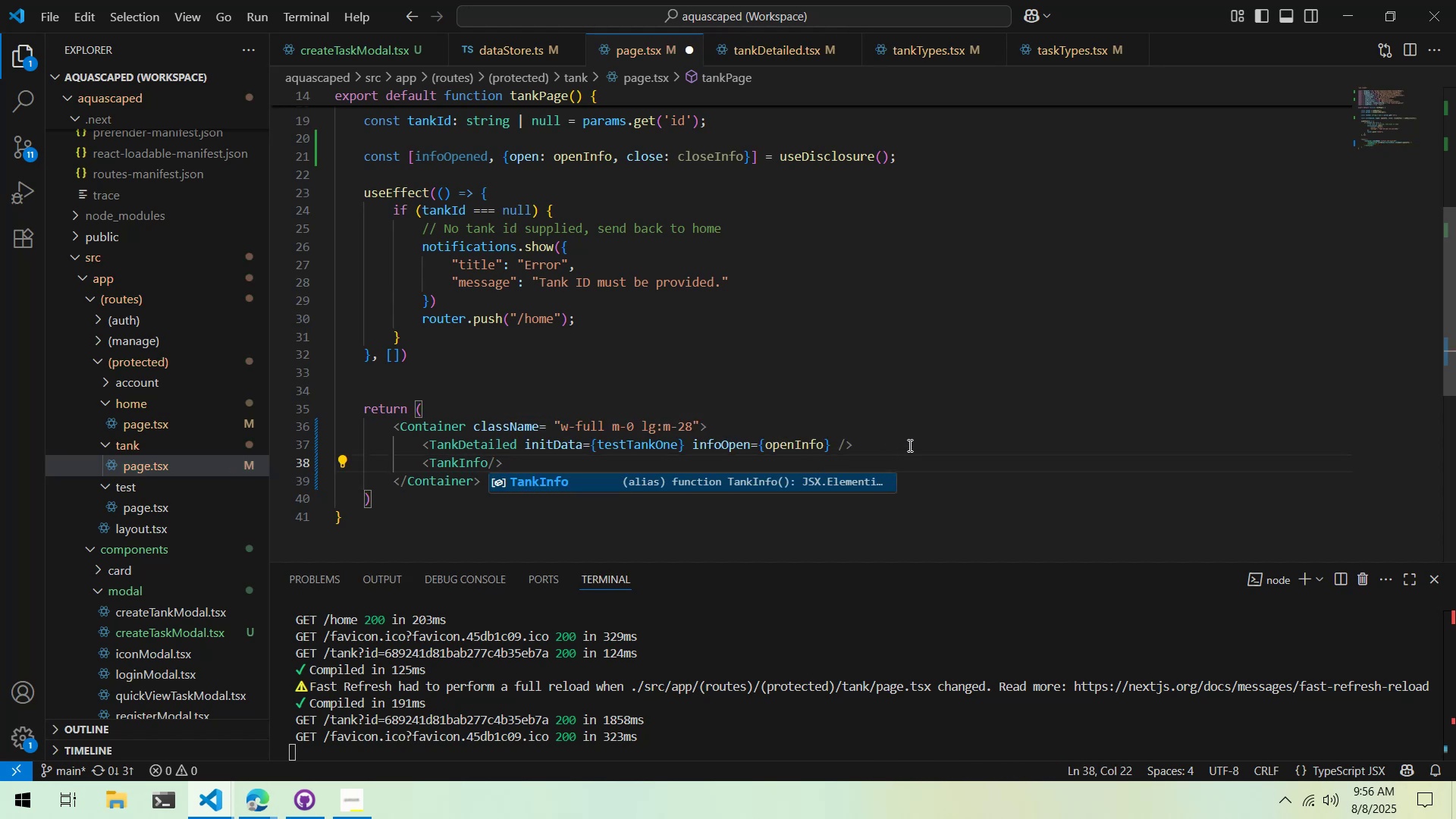 
left_click([912, 444])
 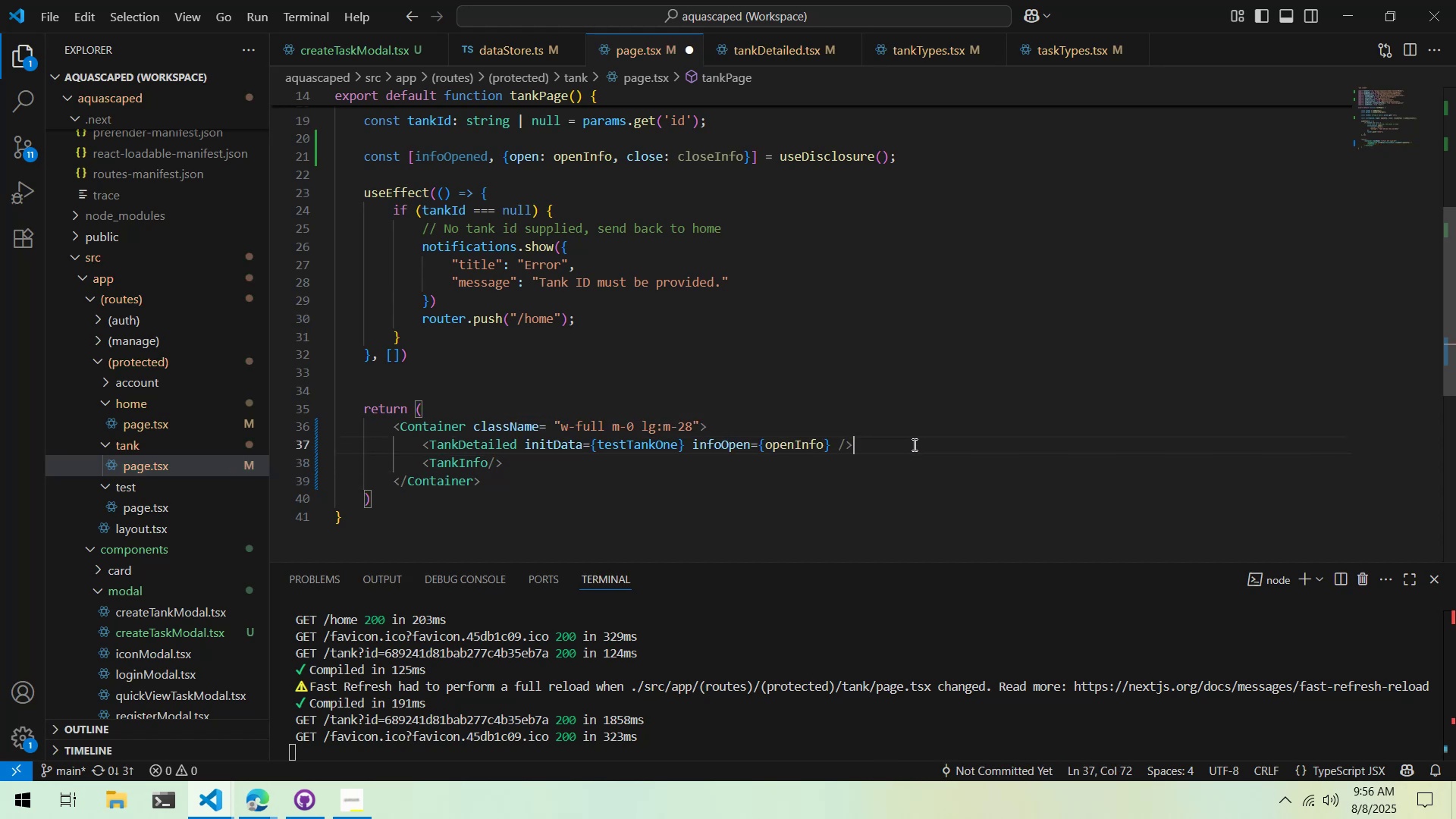 
key(Enter)
 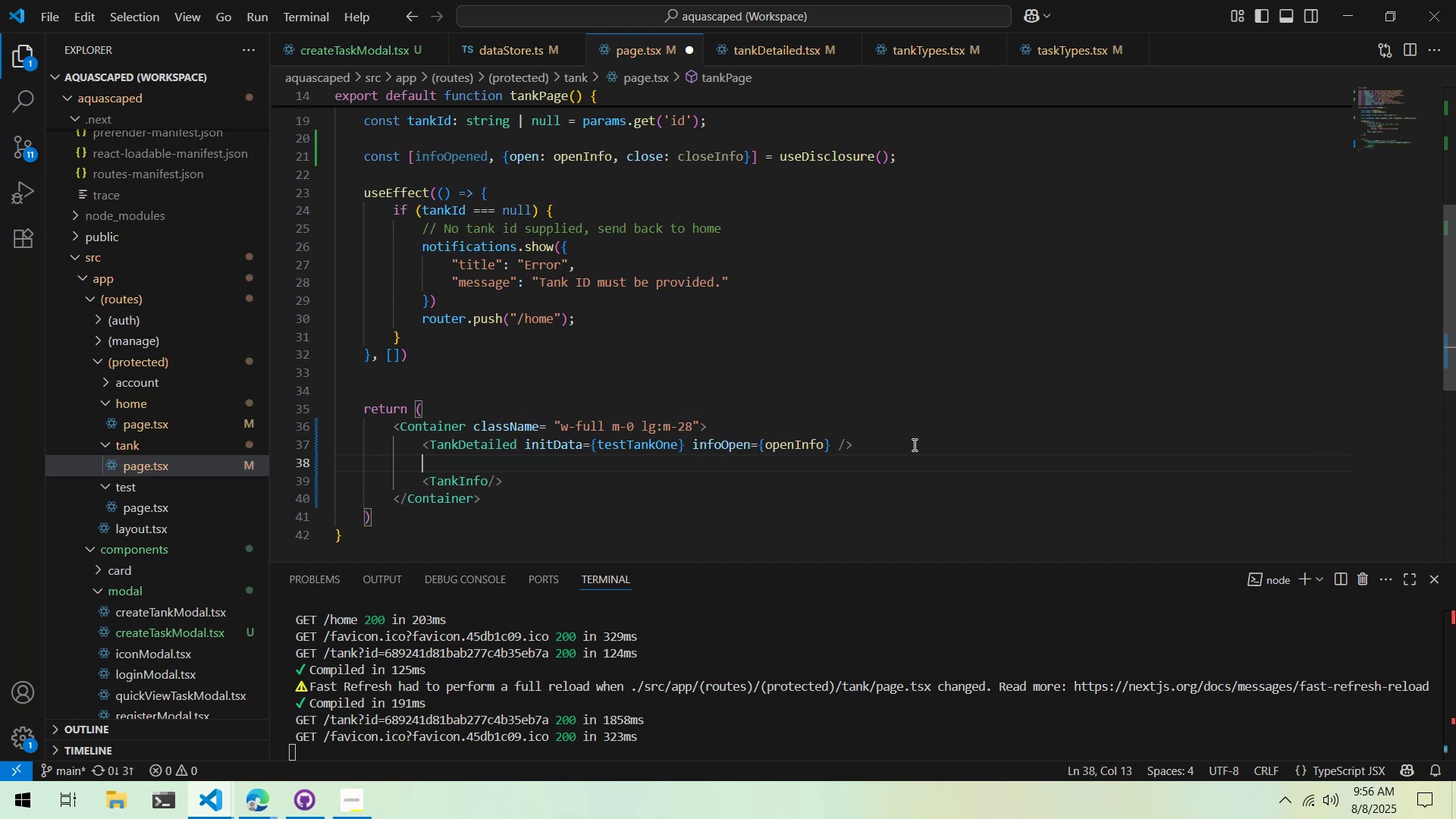 
type(<Modal)
 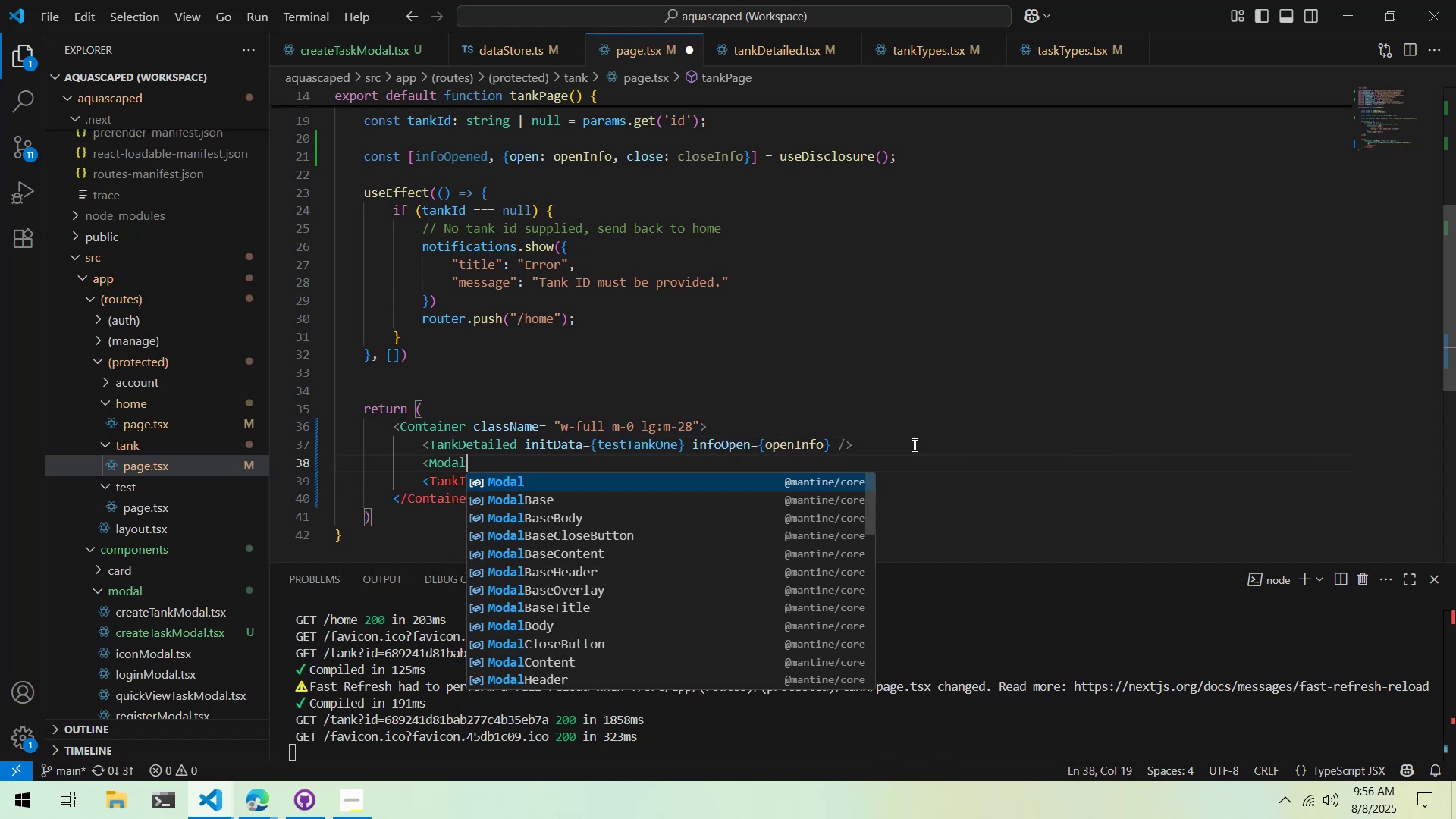 
key(Enter)
 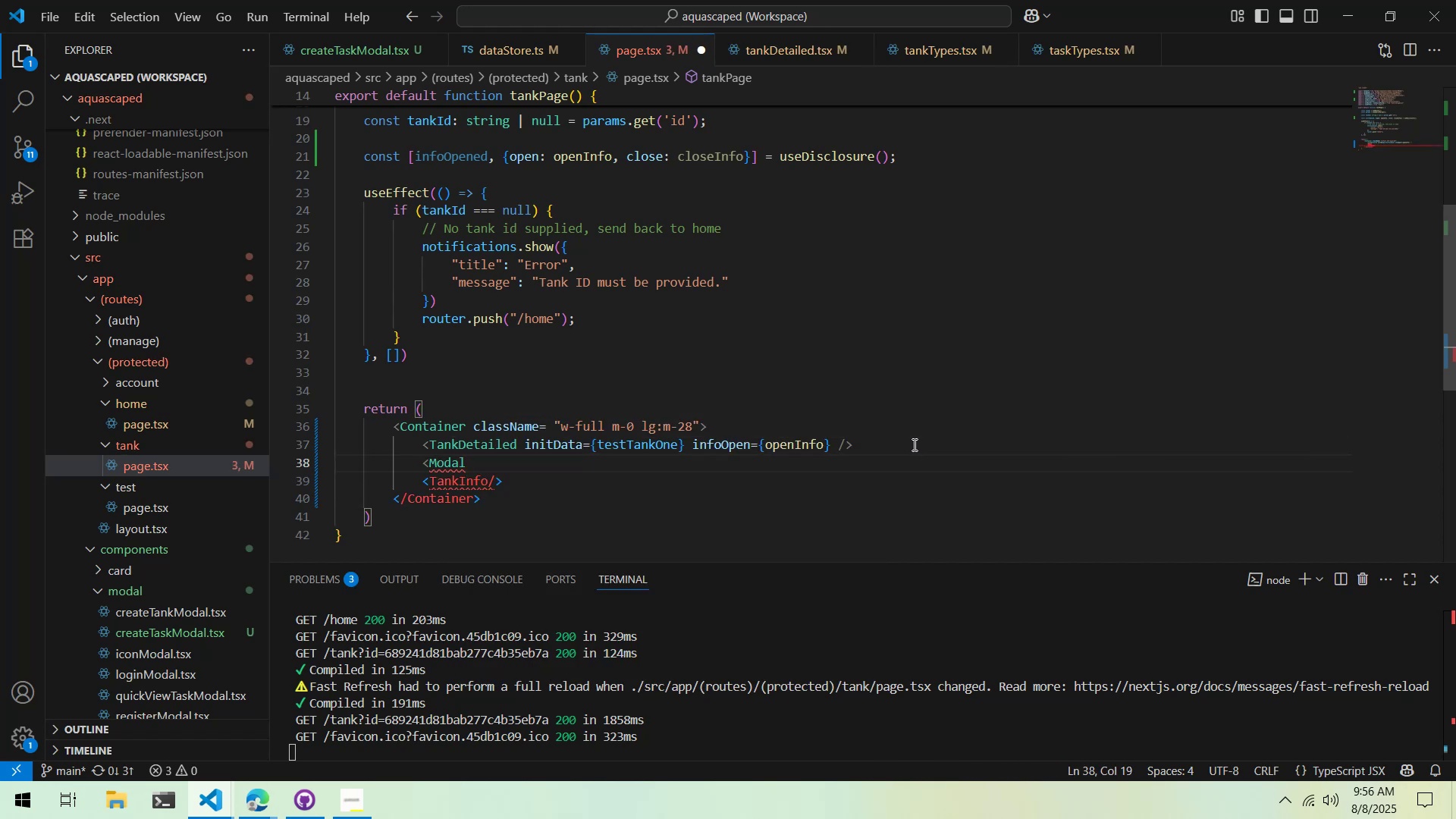 
key(Shift+Period)
 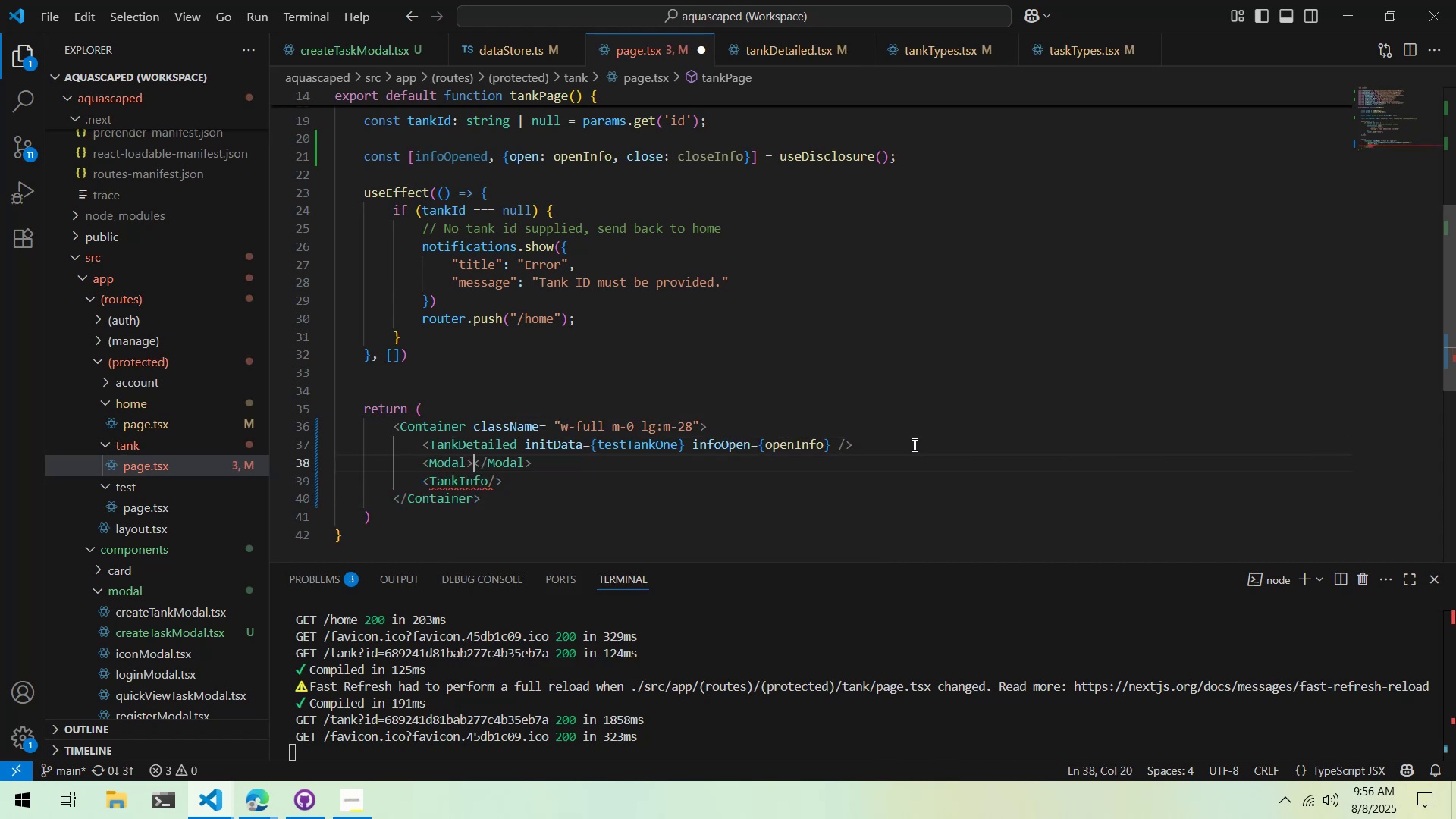 
key(Enter)
 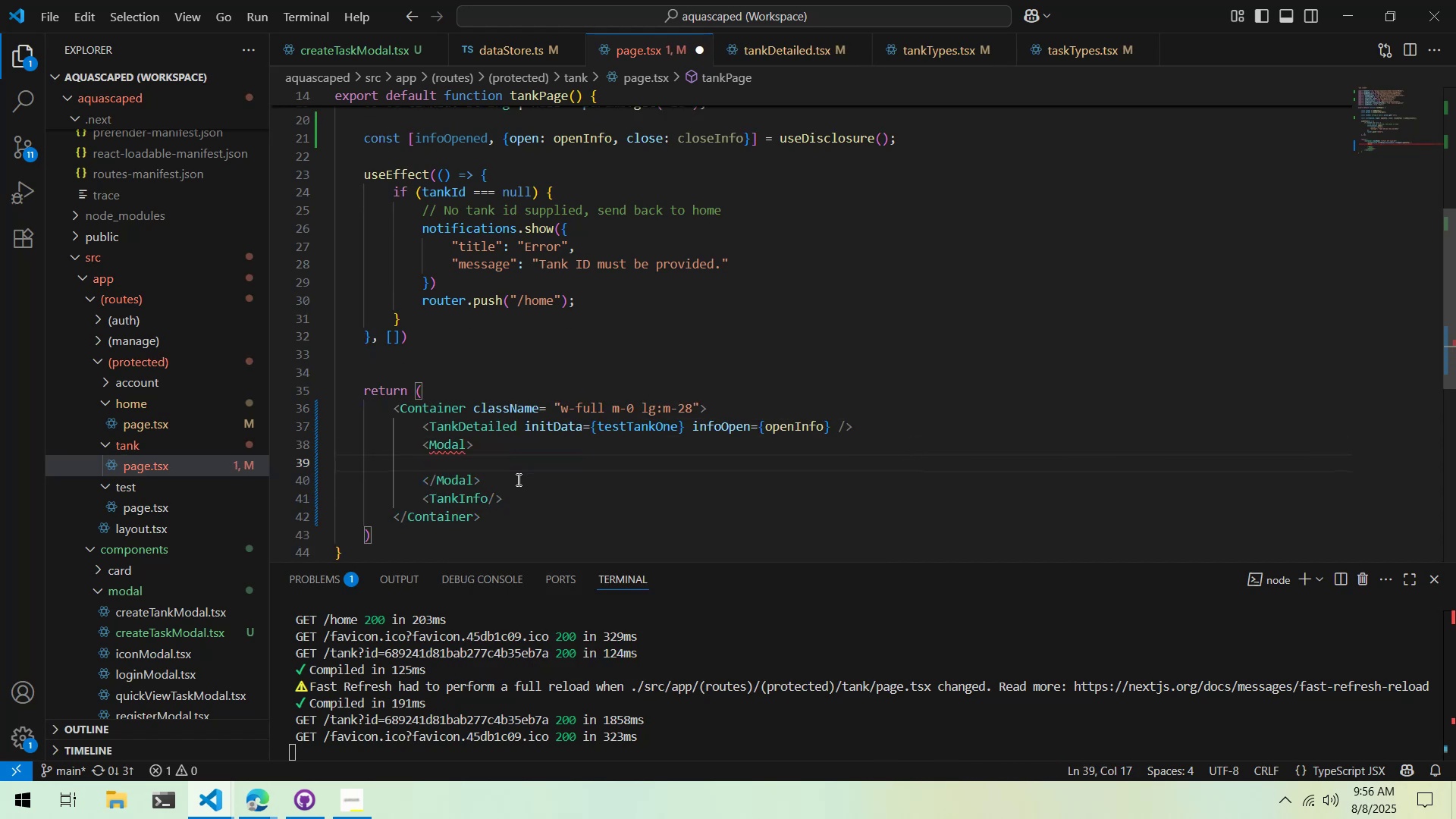 
left_click_drag(start_coordinate=[513, 505], to_coordinate=[423, 500])
 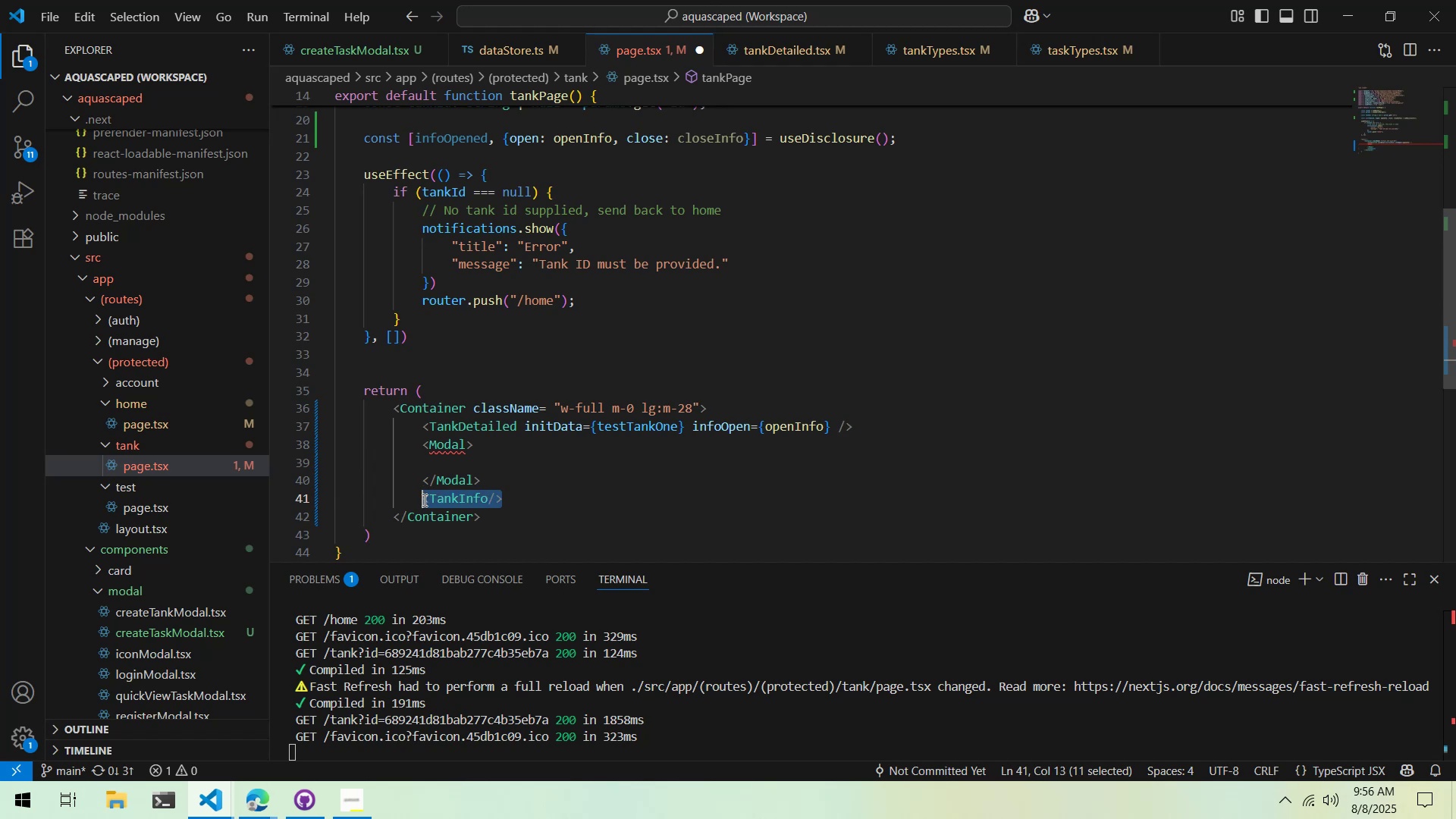 
left_click_drag(start_coordinate=[423, 500], to_coordinate=[487, 441])
 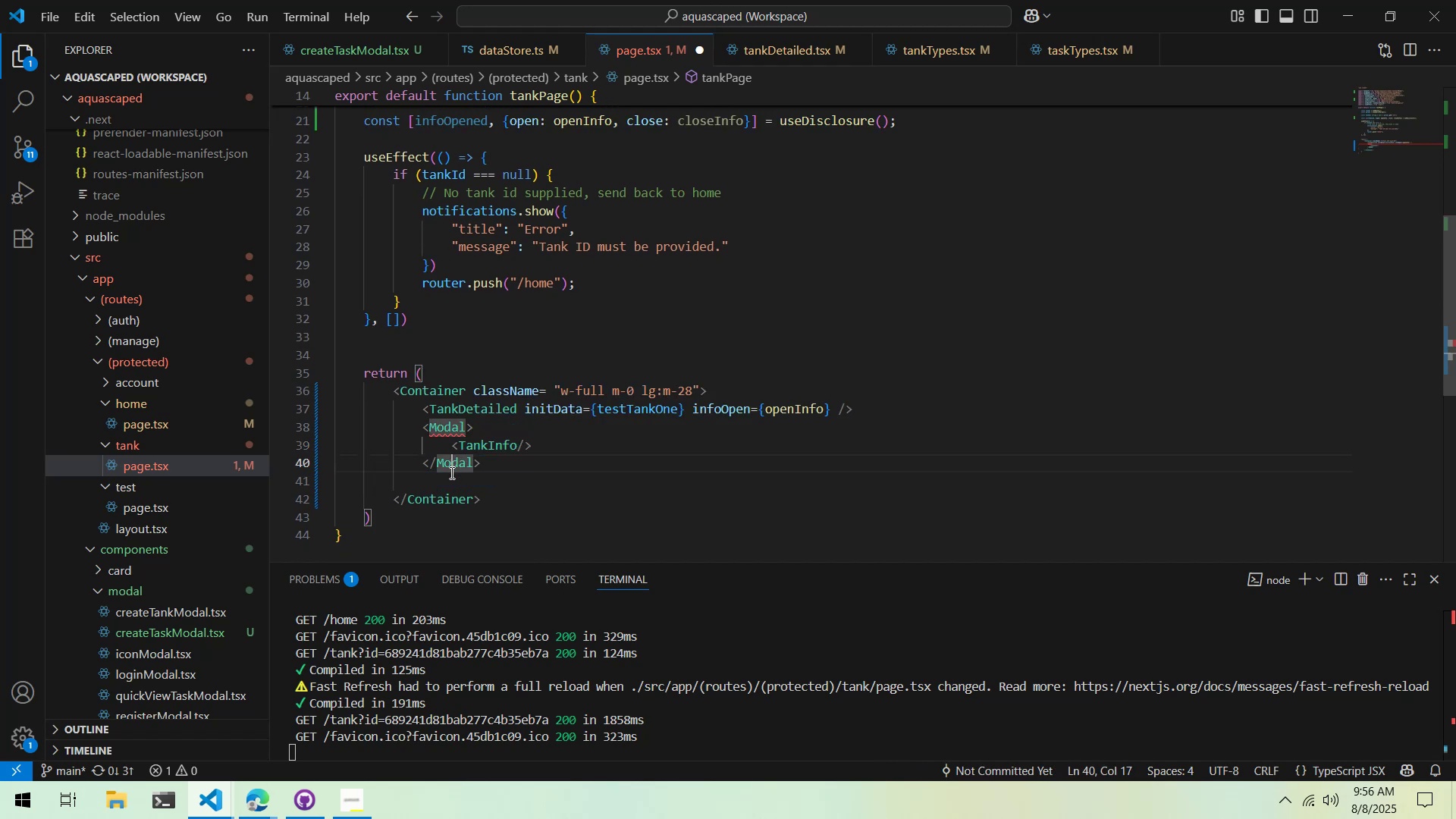 
double_click([444, 482])
 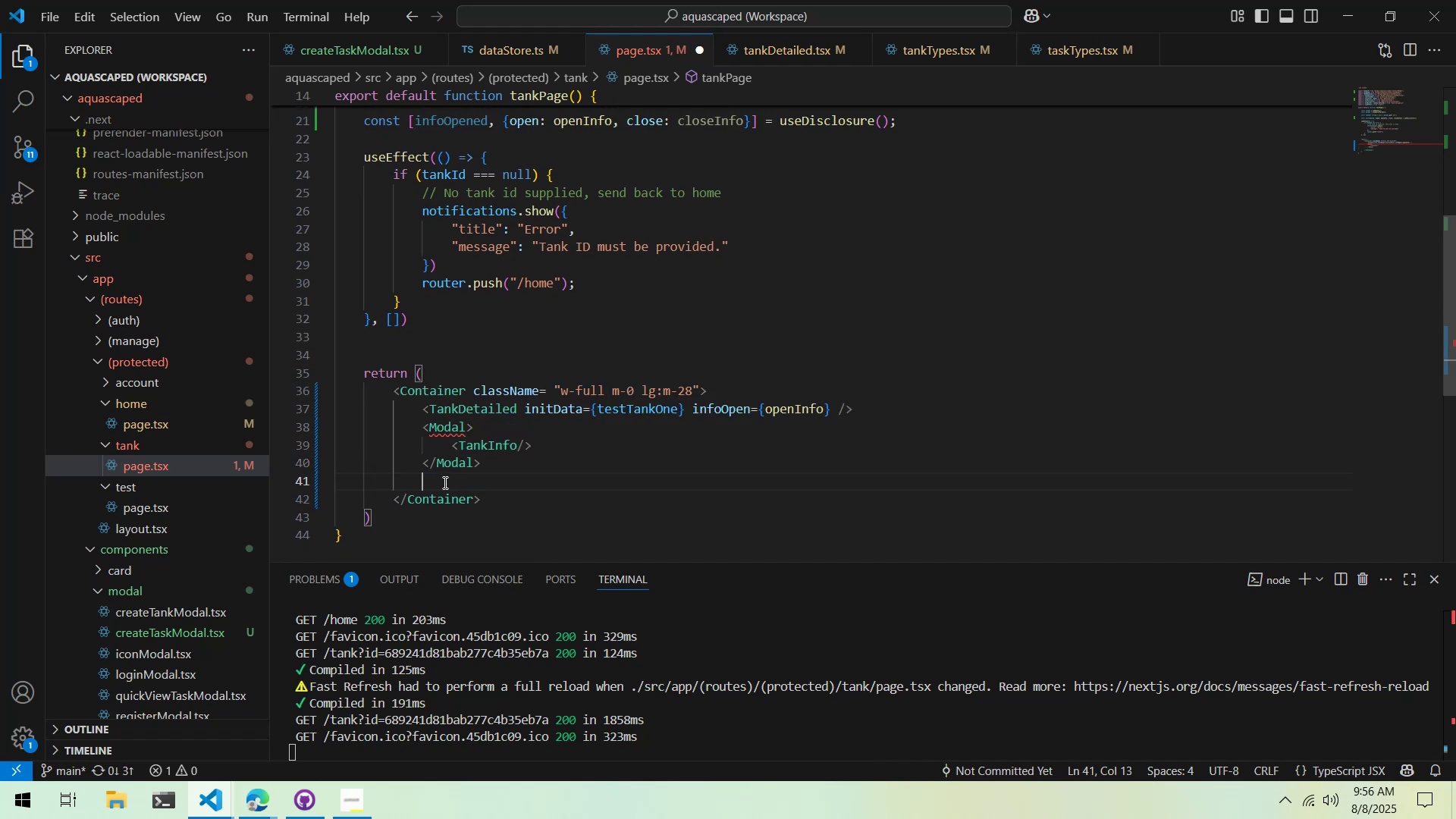 
key(Control+ControlLeft)
 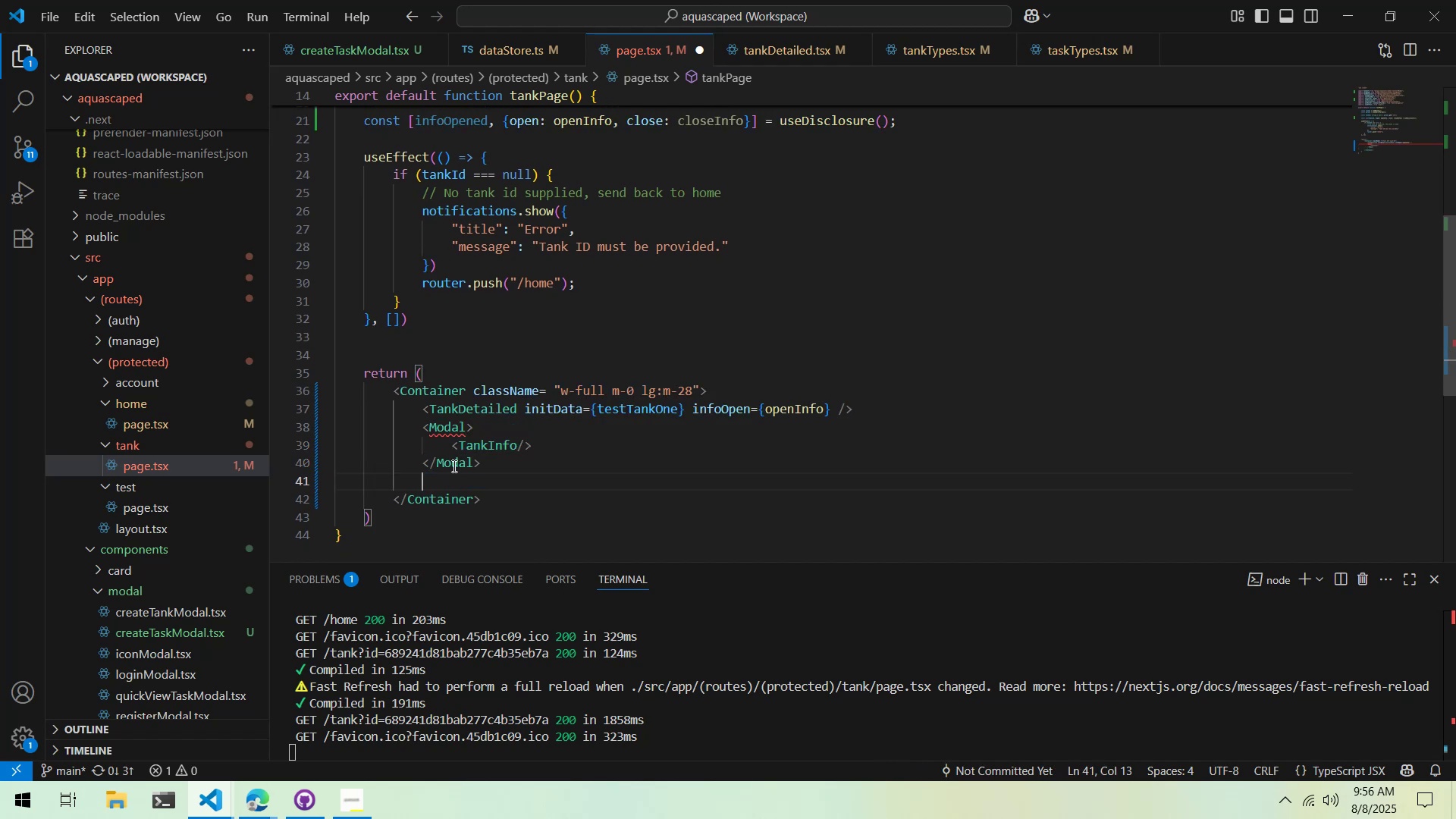 
key(Control+X)
 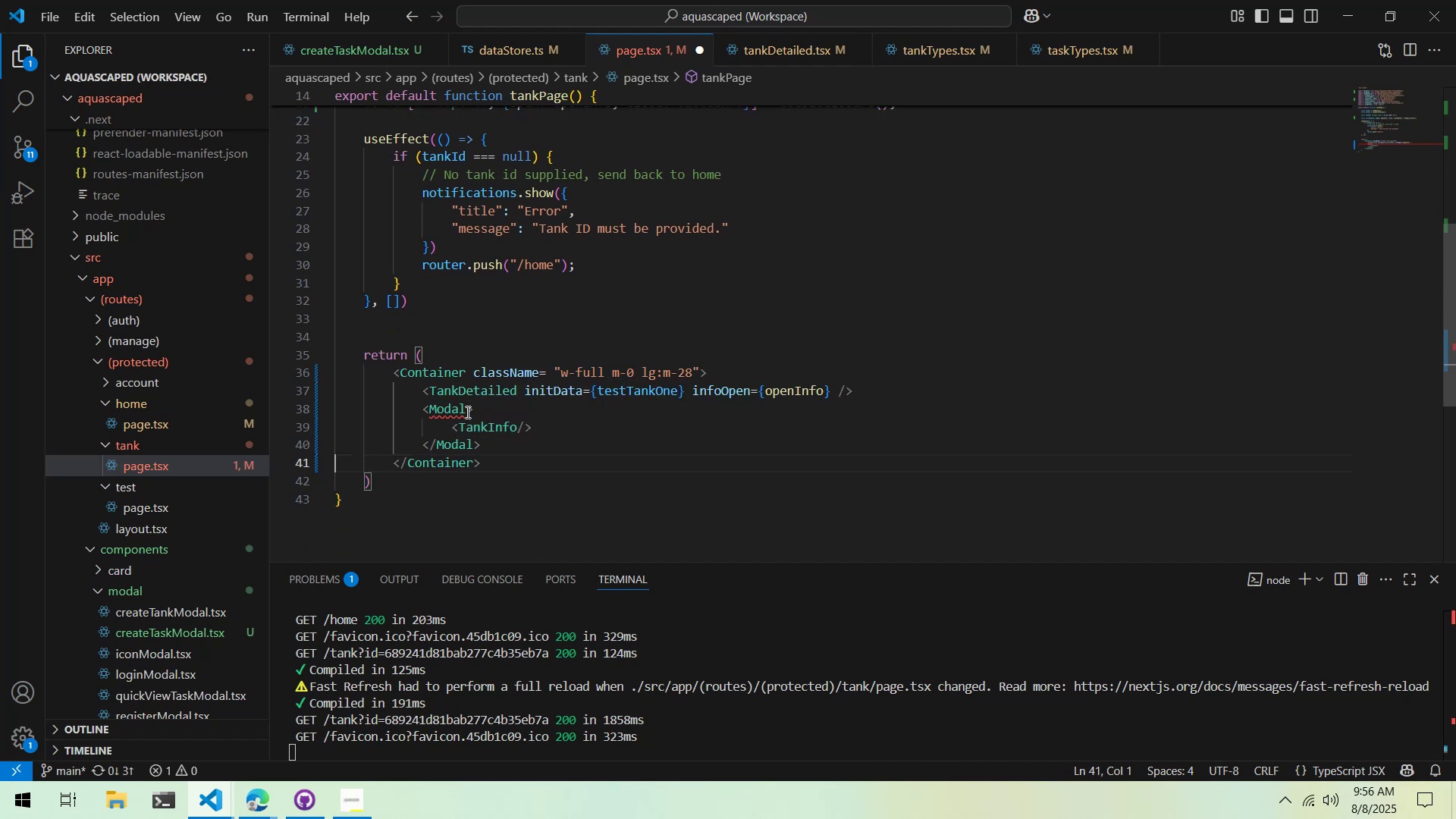 
left_click([466, 412])
 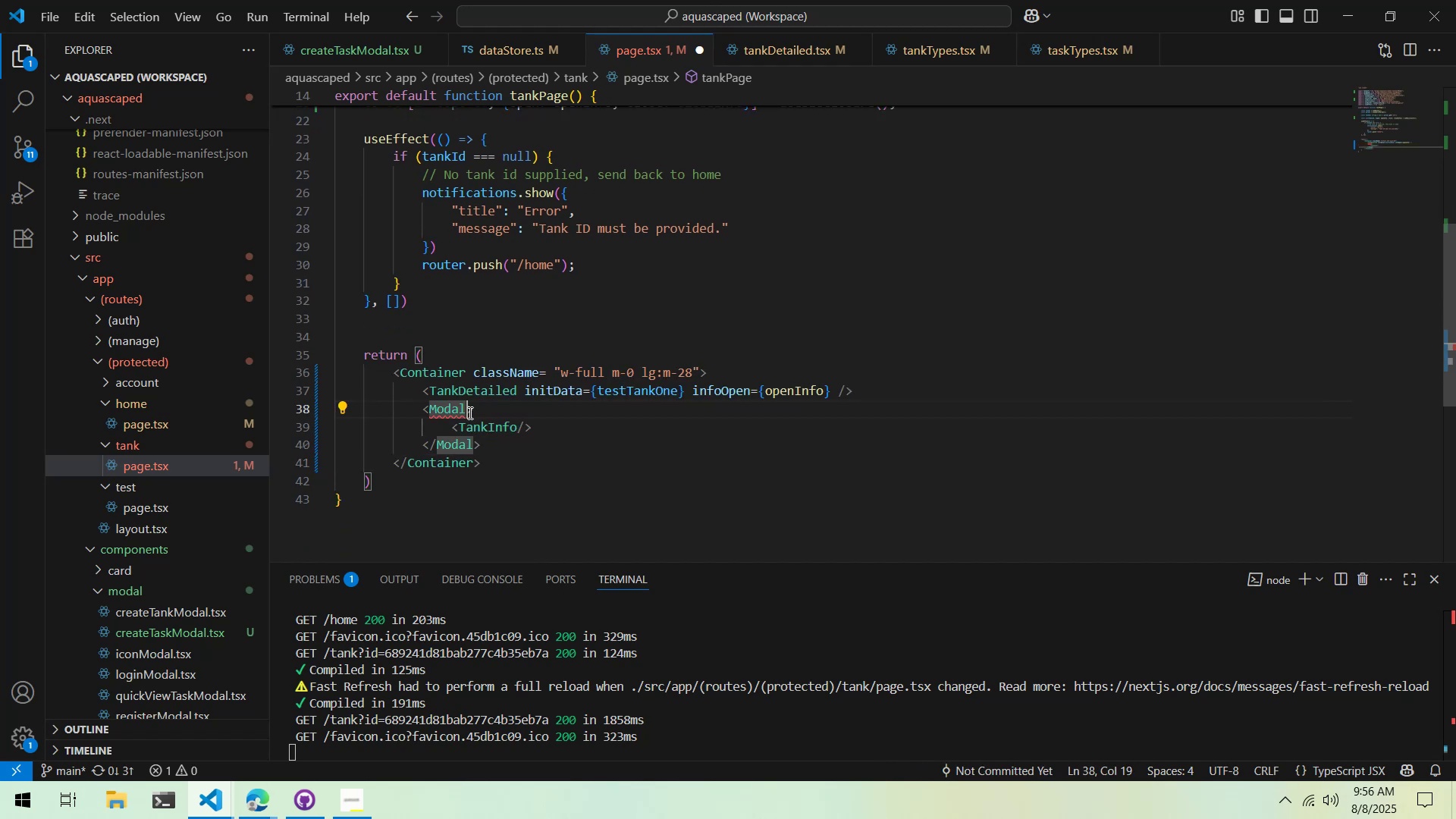 
type( ope)
 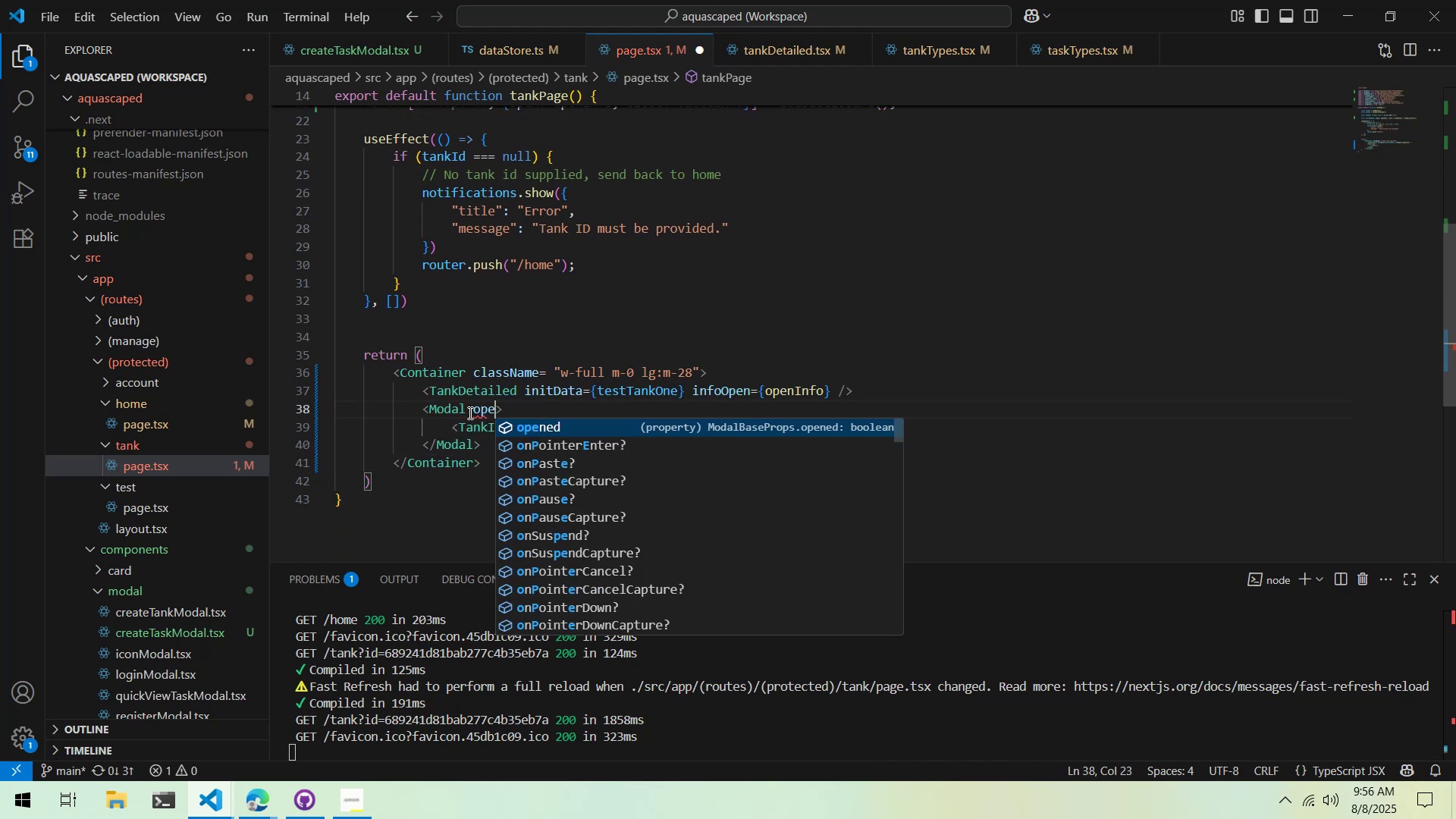 
key(Enter)
 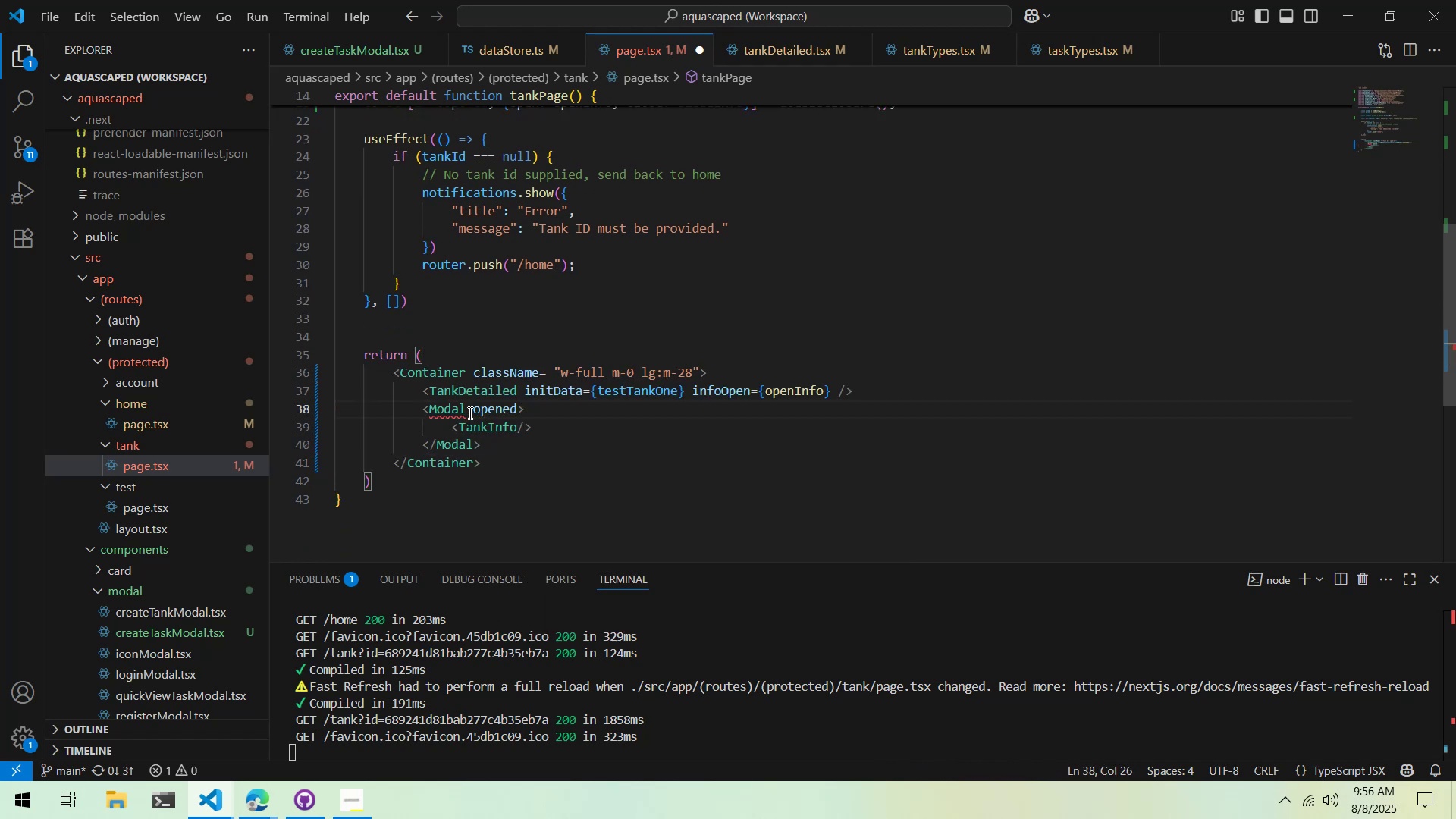 
type(={infoopened)
 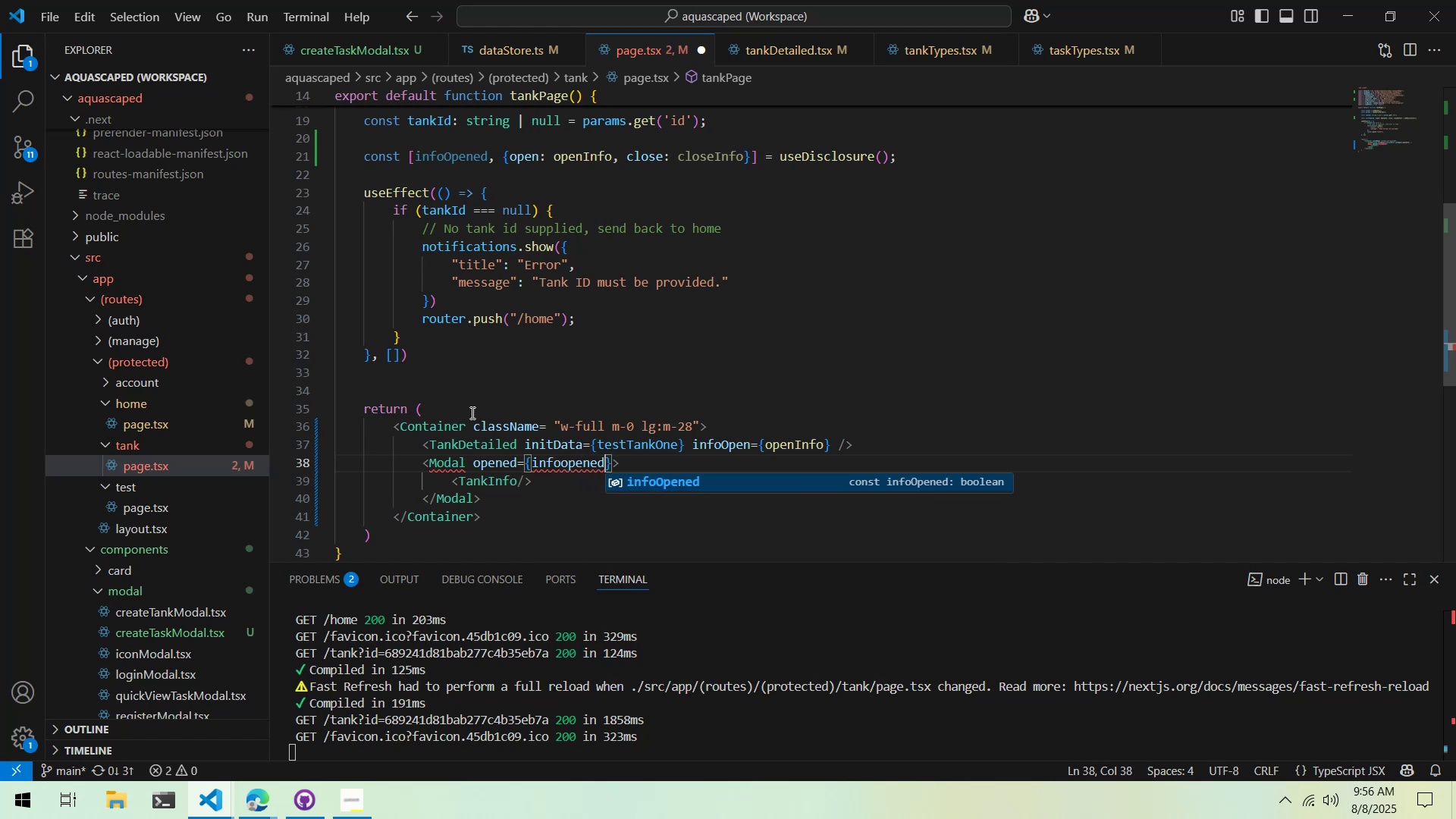 
scroll: coordinate [471, 413], scroll_direction: up, amount: 4.0
 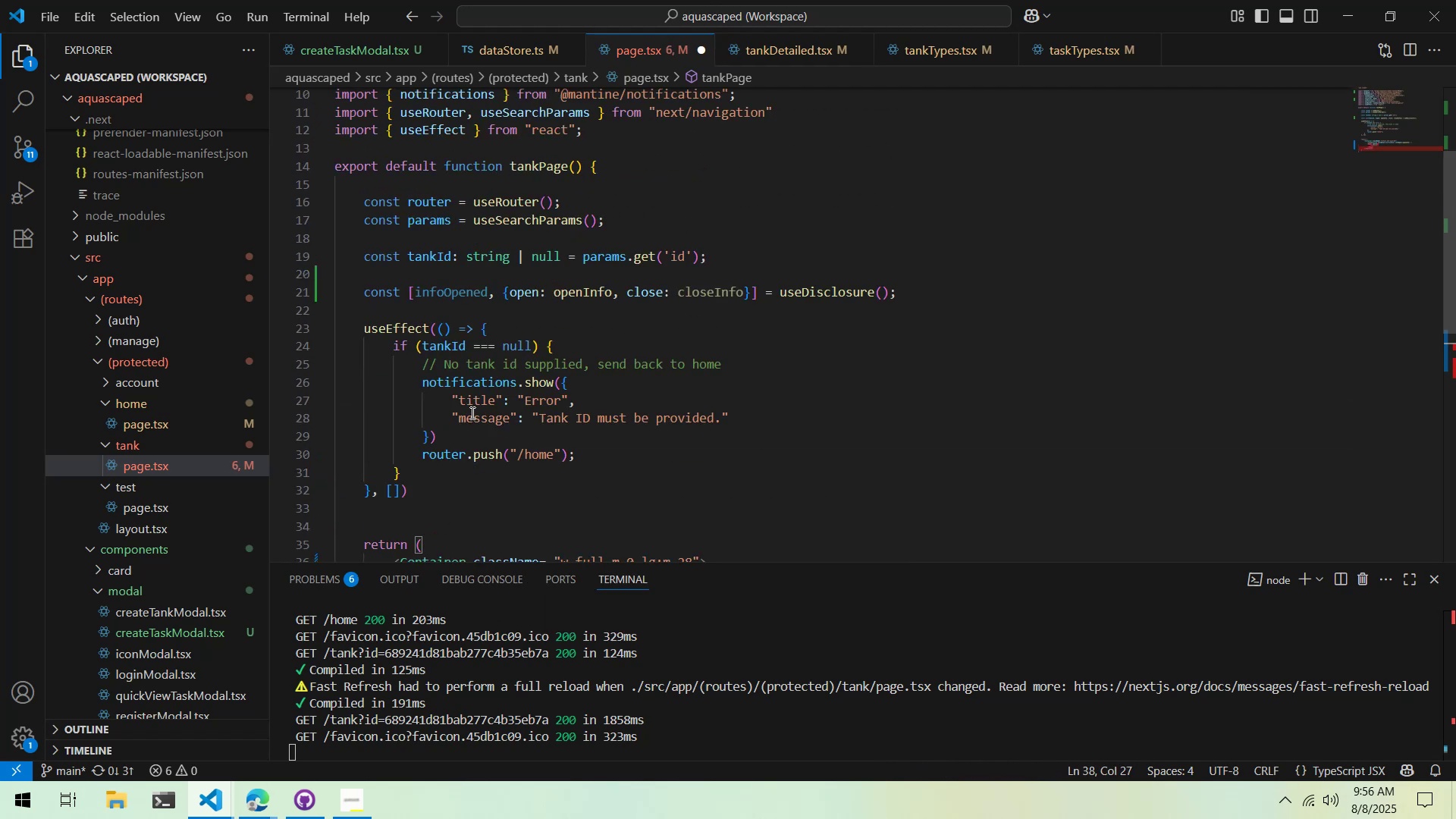 
key(Enter)
 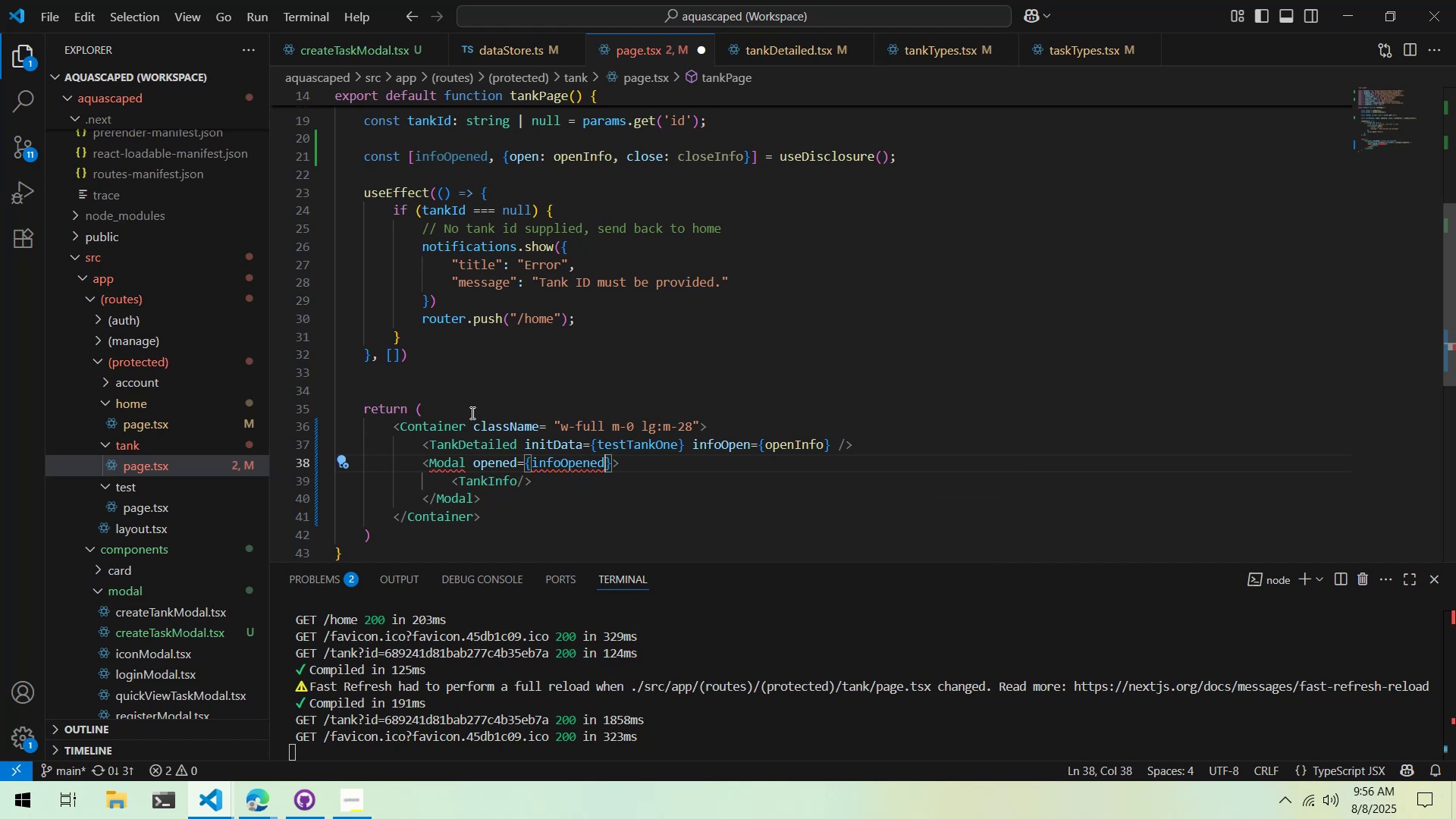 
key(ArrowRight)
 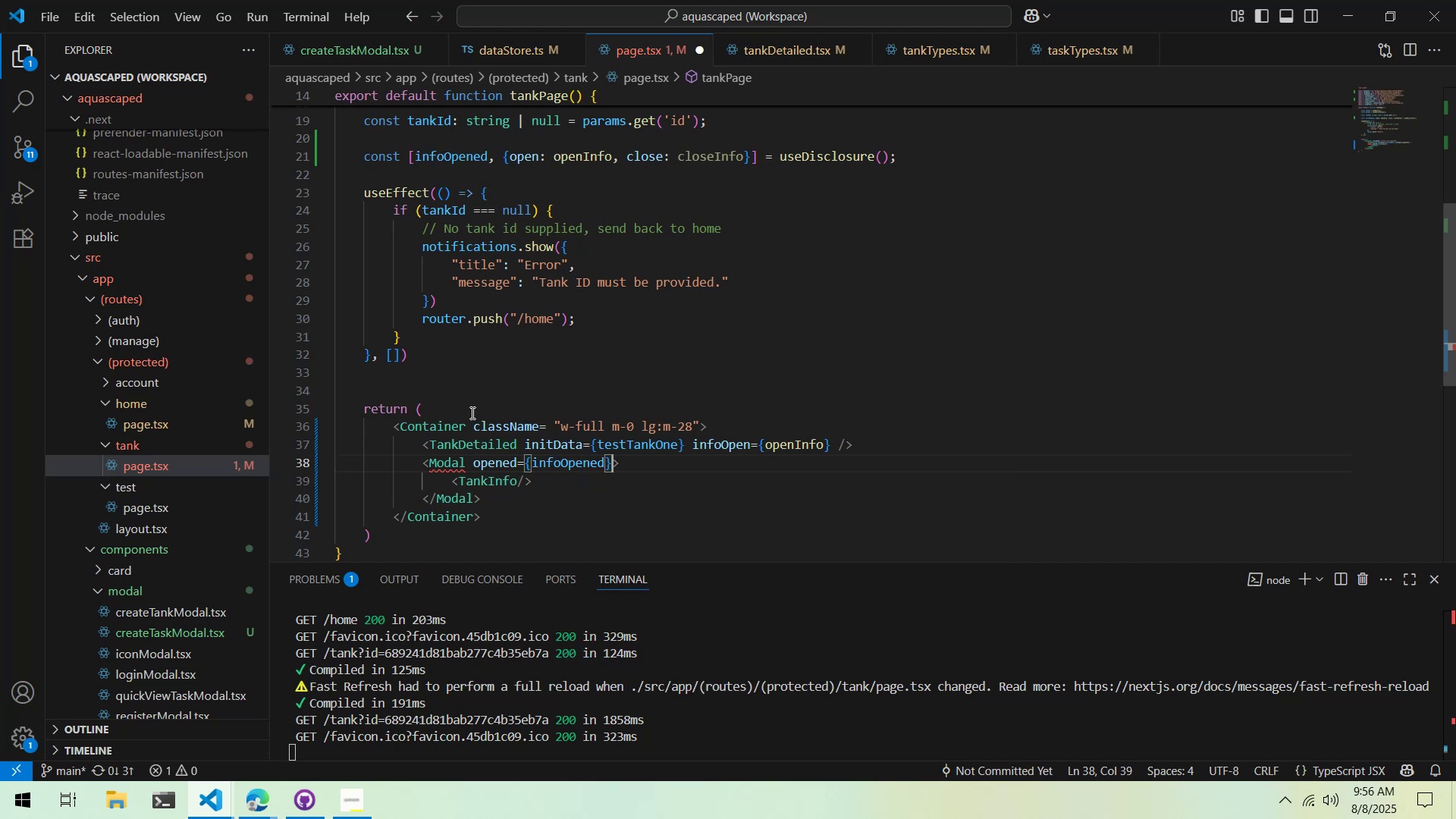 
key(Comma)
 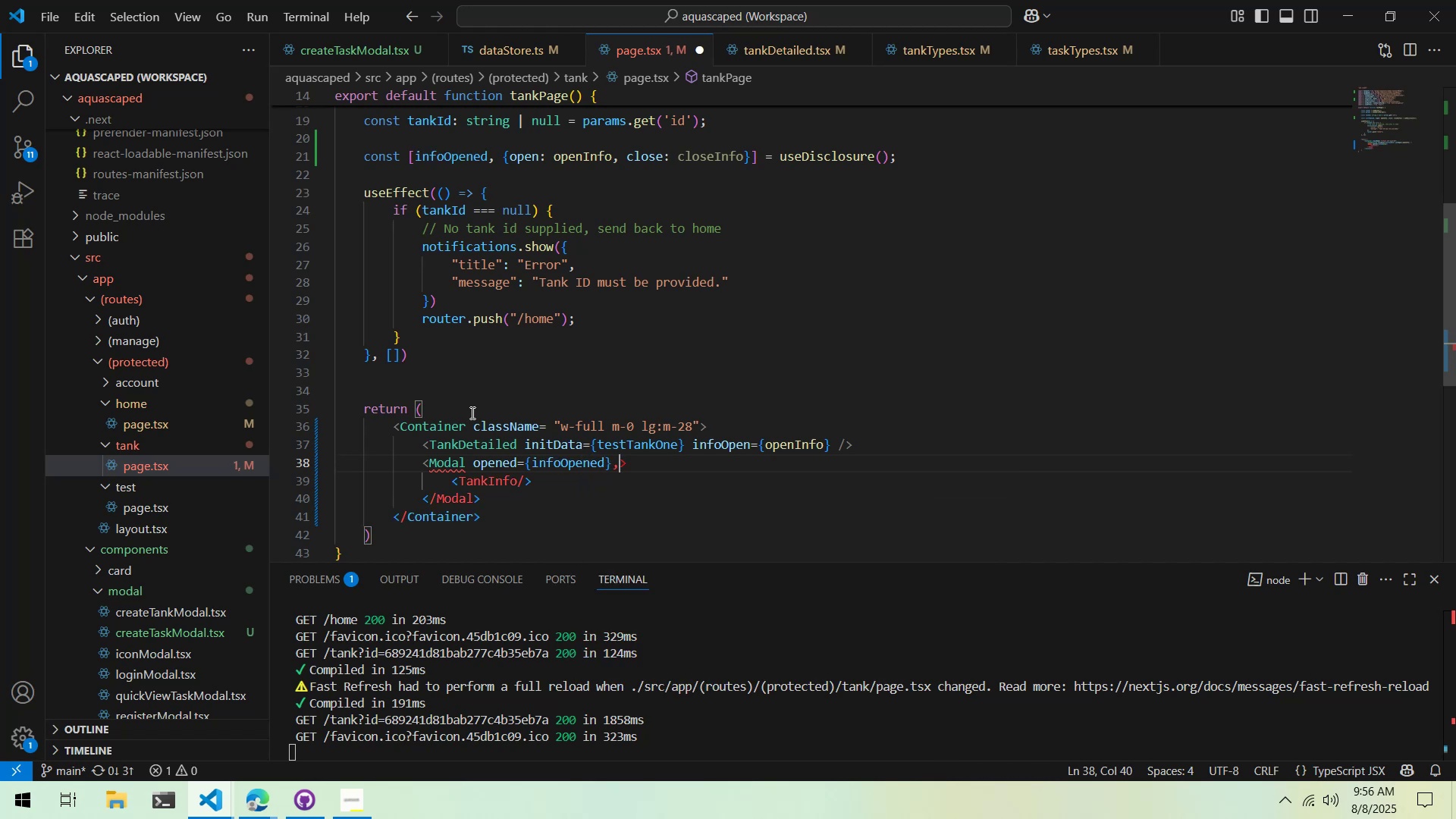 
key(Backspace)
 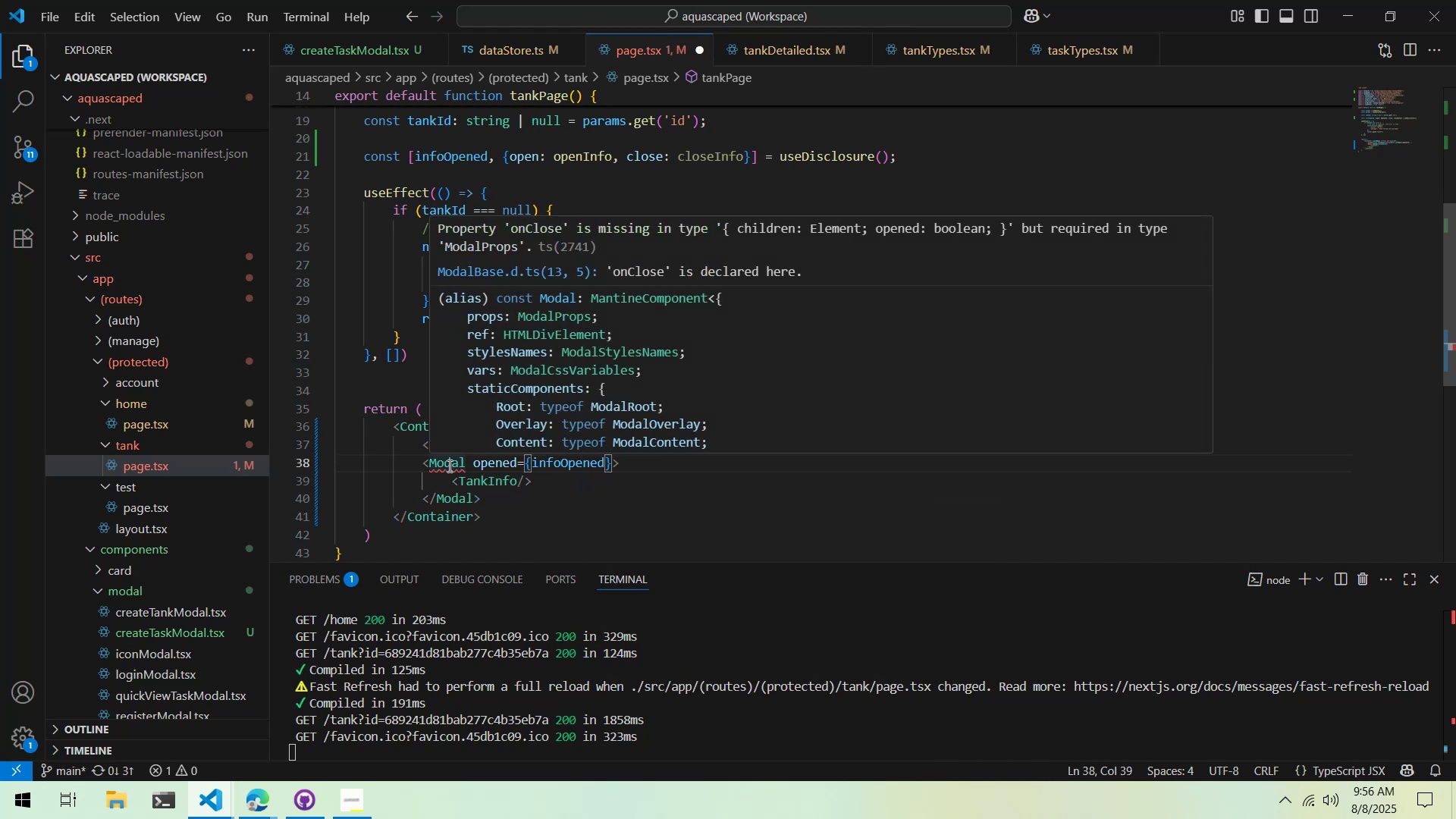 
wait(5.19)
 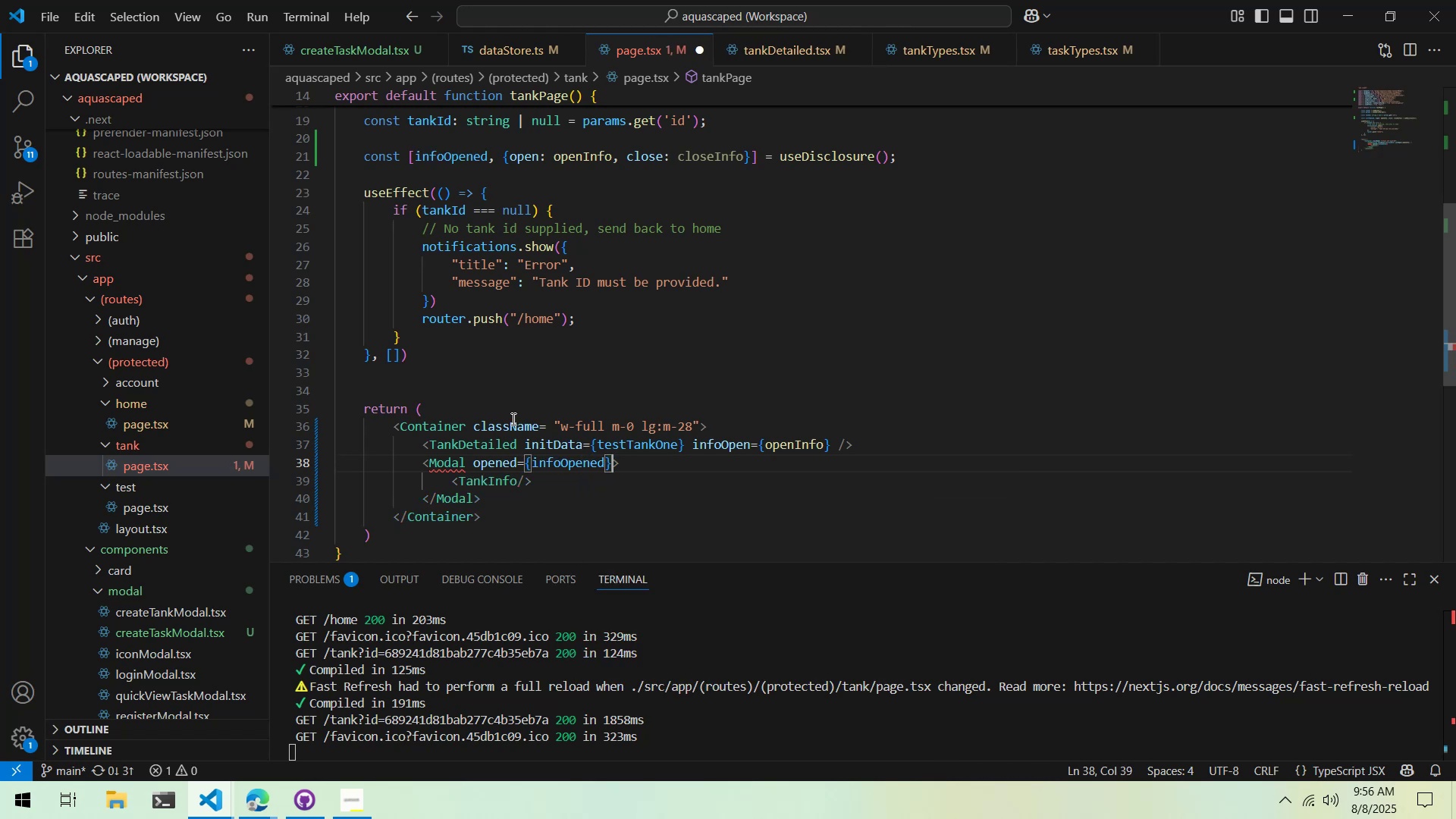 
left_click([702, 475])
 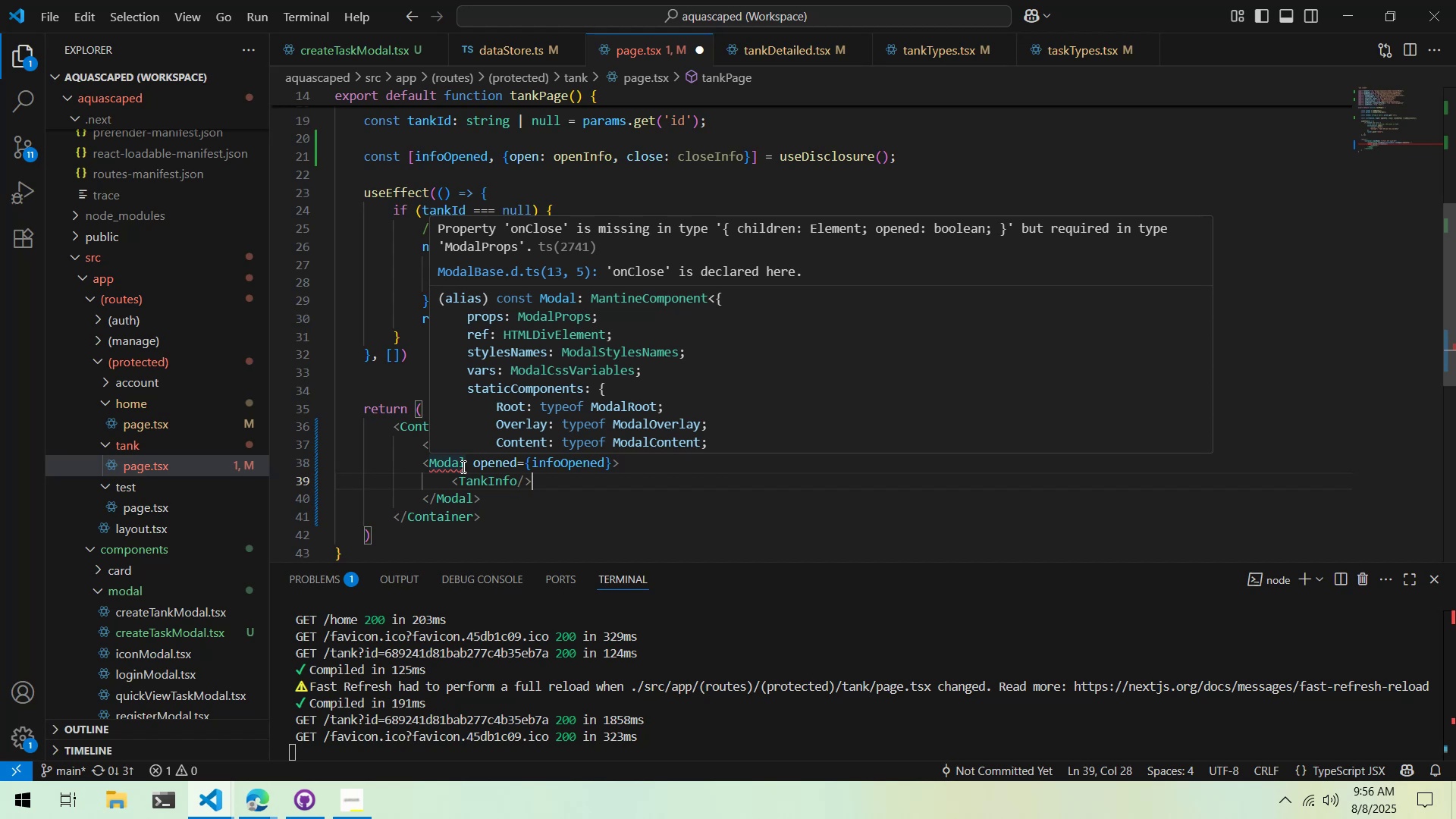 
wait(15.3)
 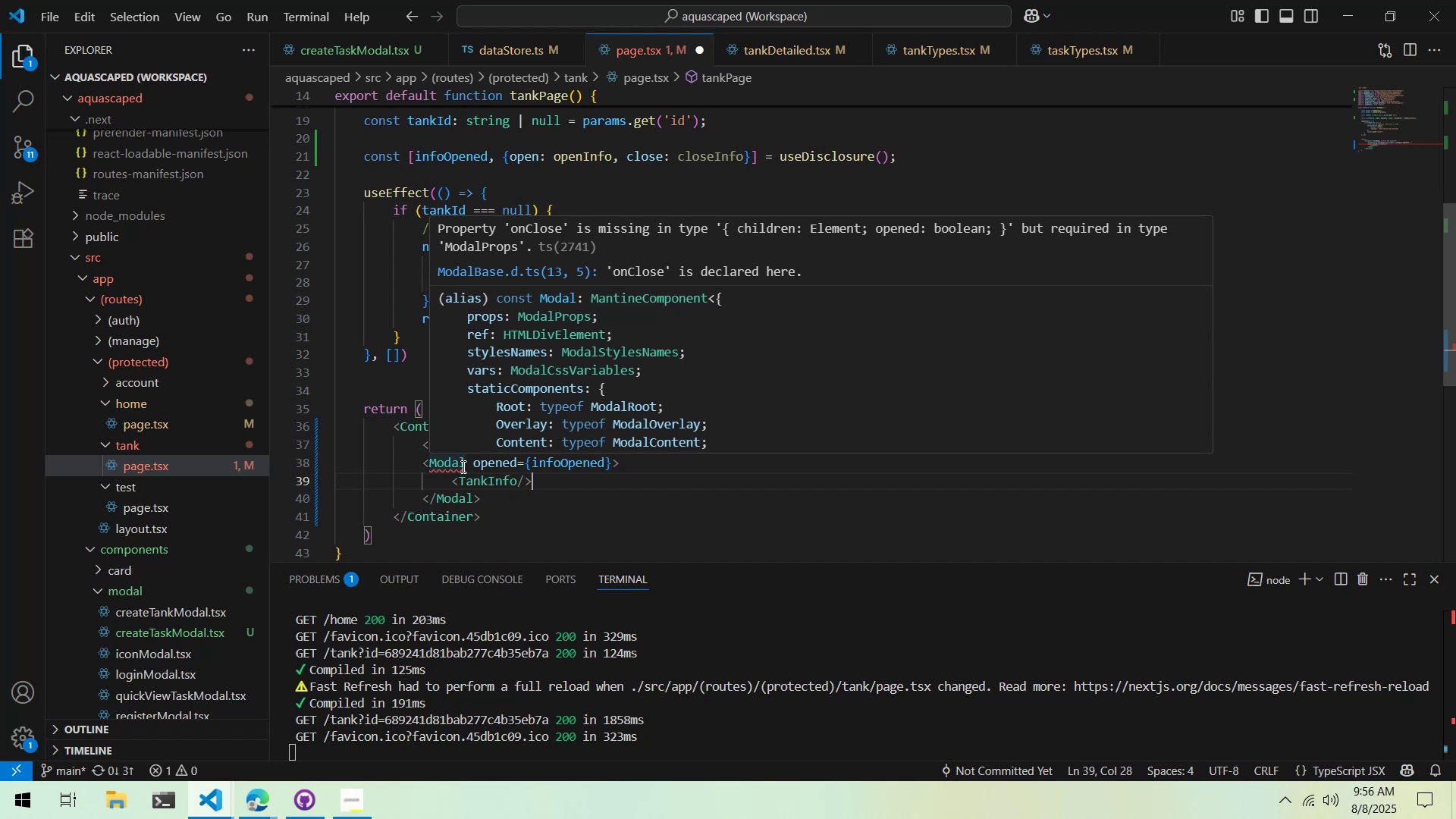 
hold_key(key=ControlLeft, duration=0.62)
left_click([499, 479])
 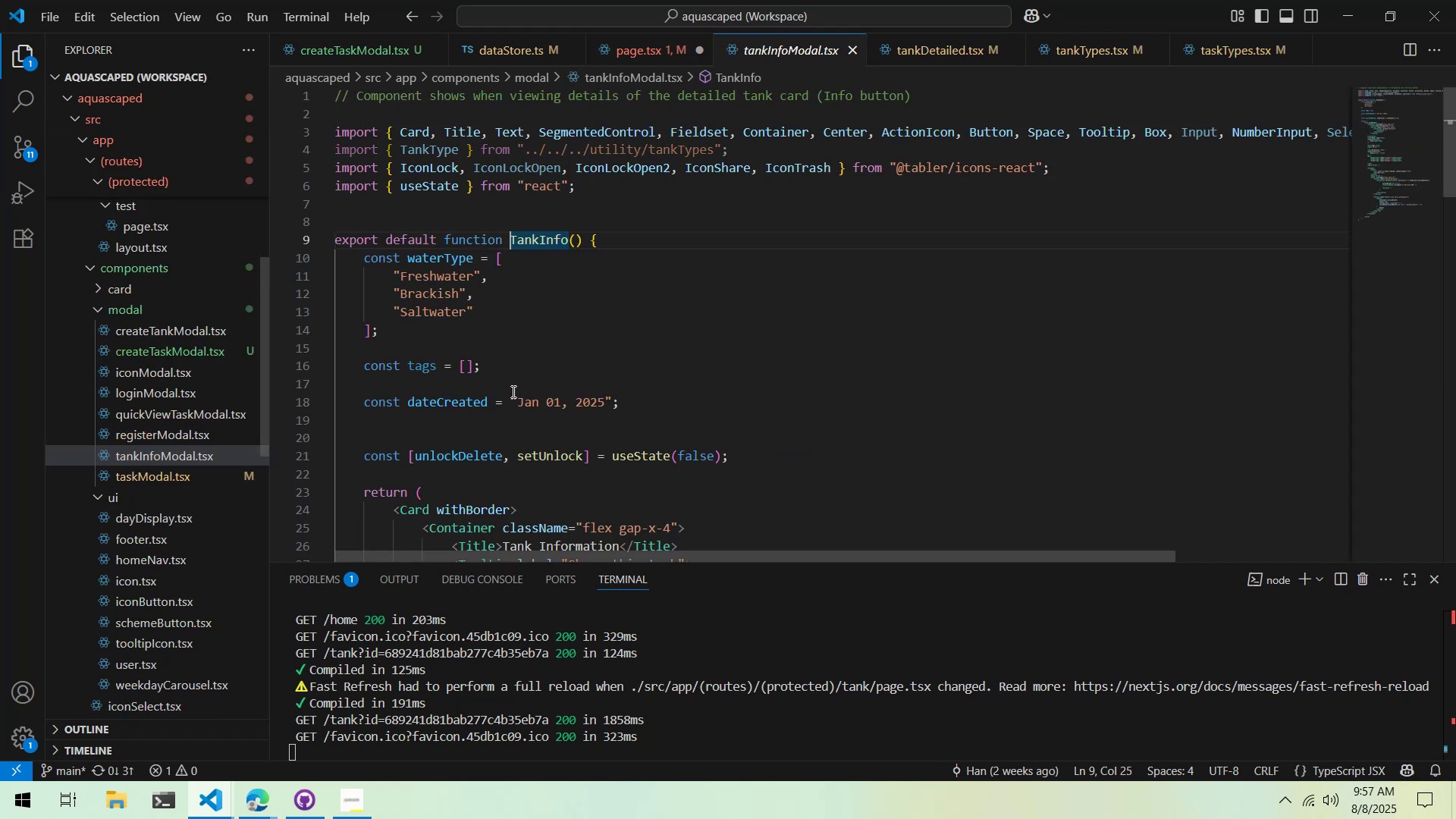 
scroll: coordinate [516, 386], scroll_direction: down, amount: 2.0
 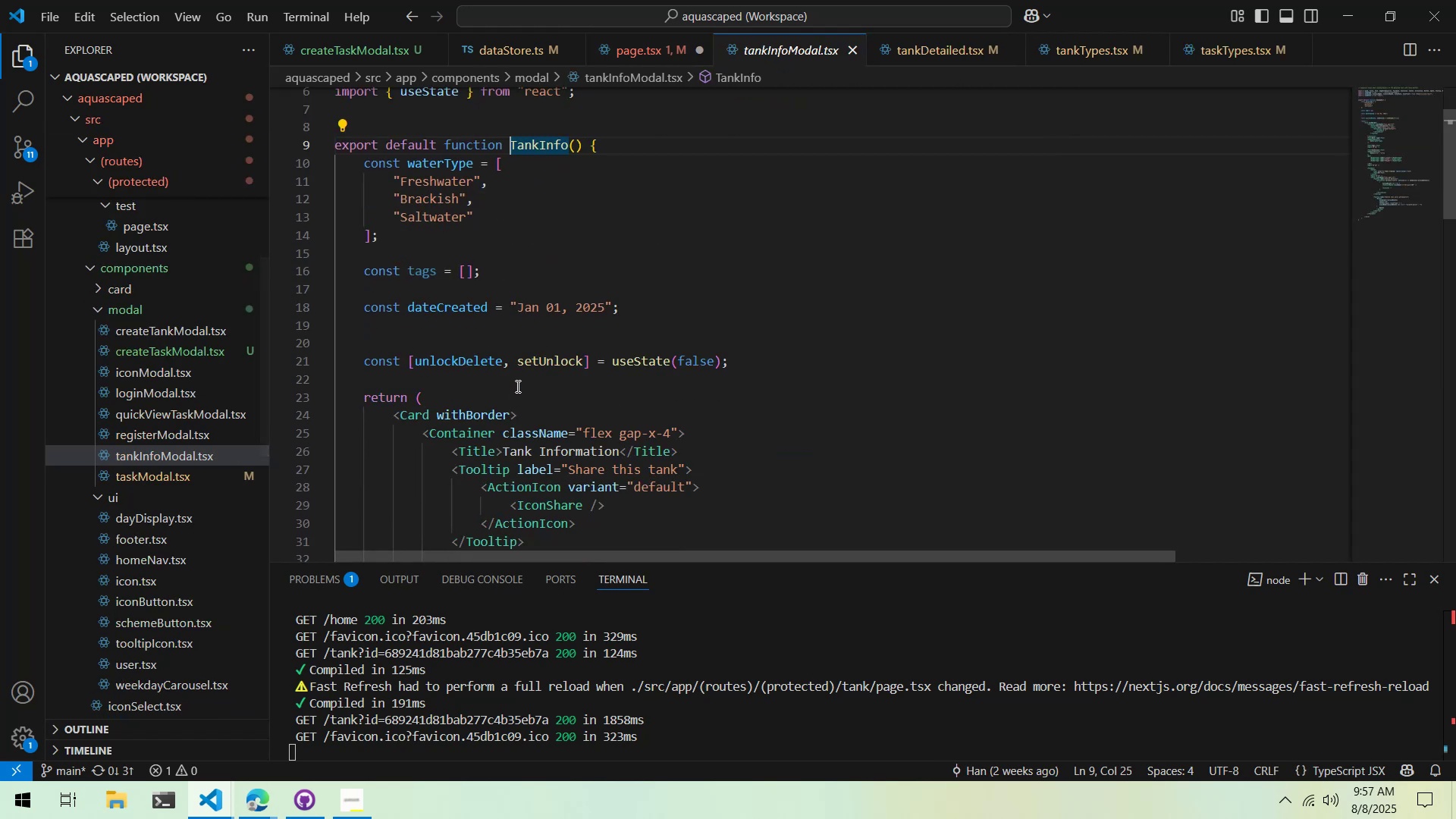 
scroll: coordinate [516, 386], scroll_direction: up, amount: 1.0
 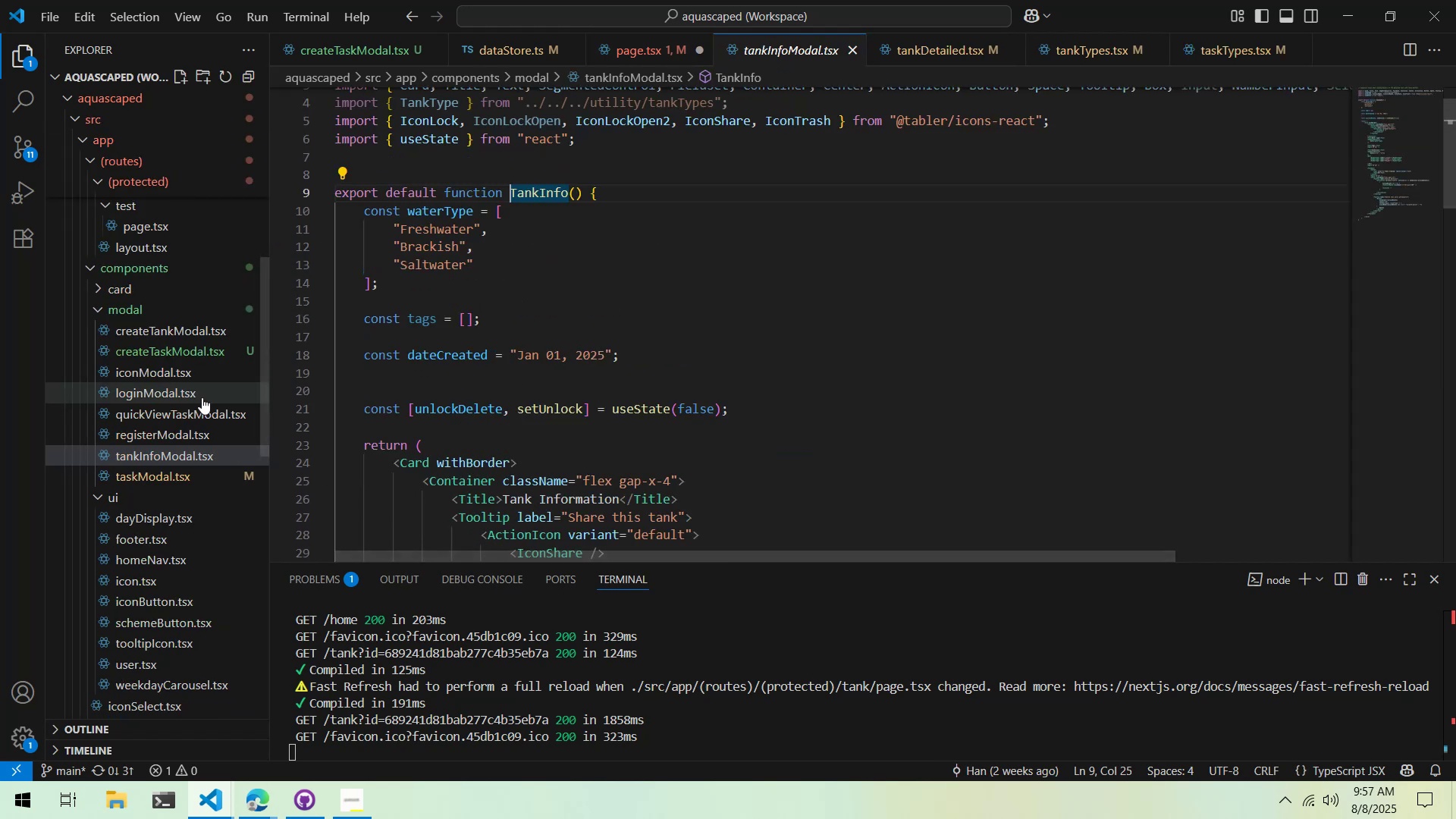 
left_click([188, 439])
 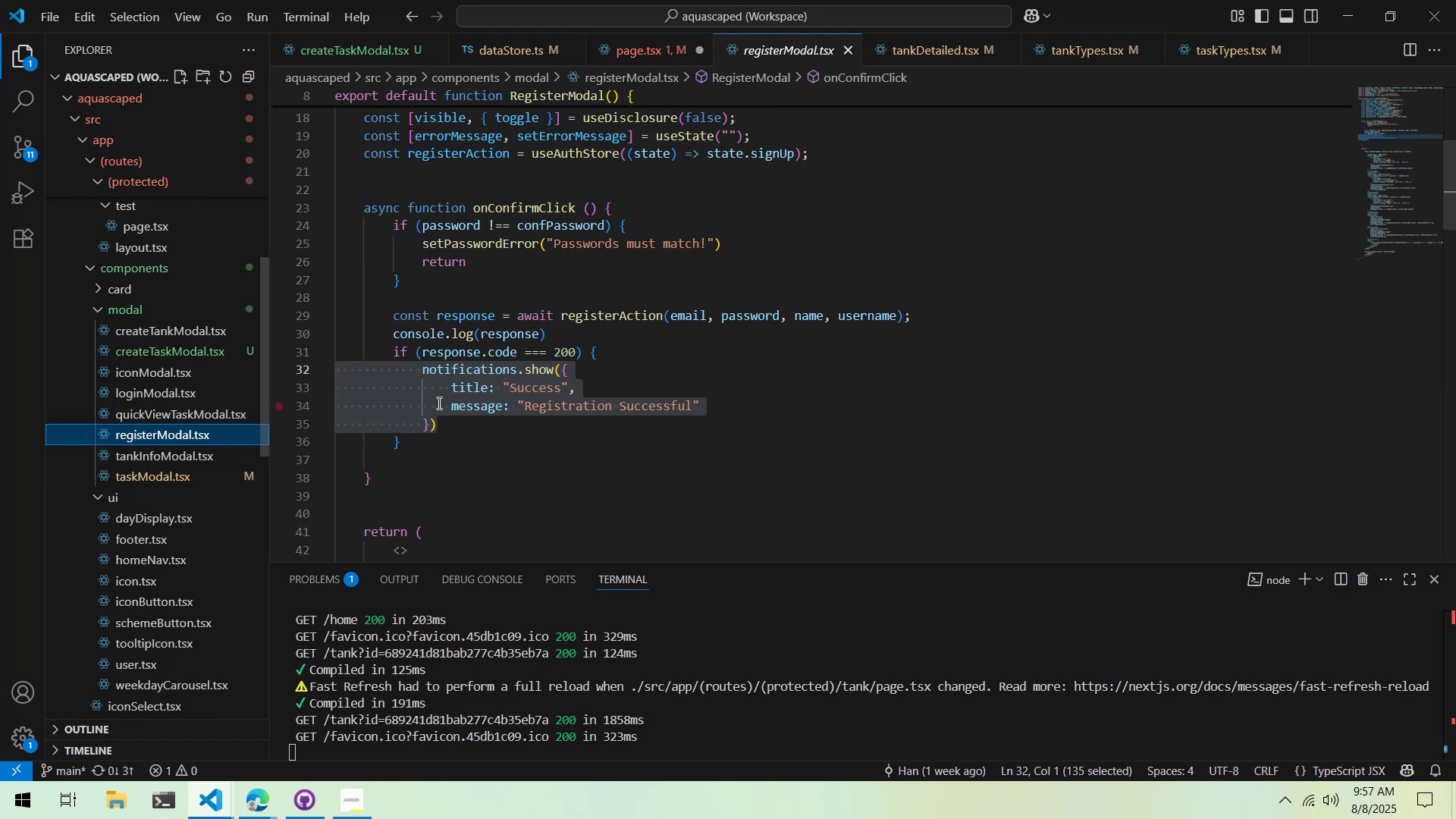 
scroll: coordinate [439, 401], scroll_direction: up, amount: 5.0
 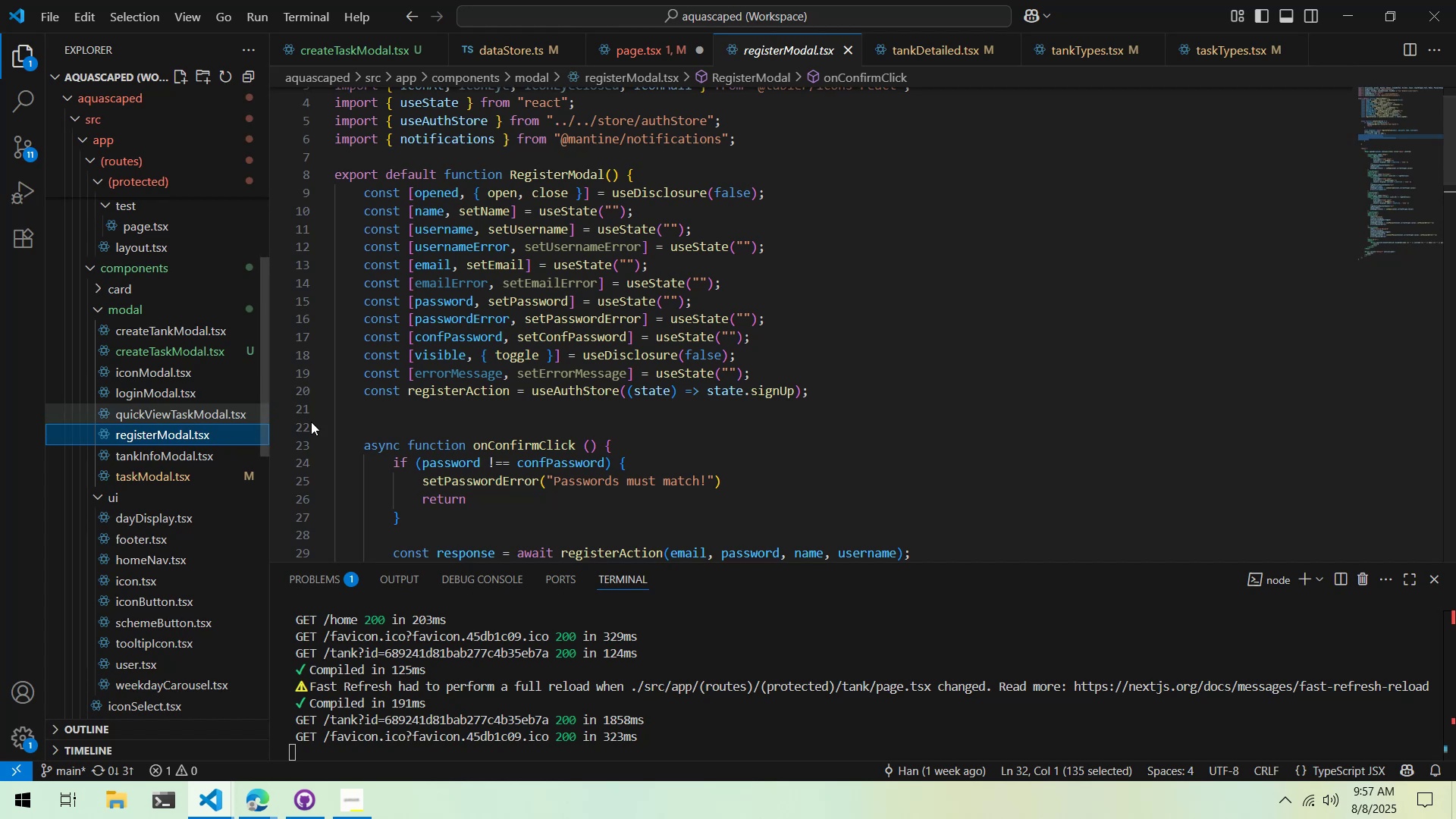 
scroll: coordinate [444, 416], scroll_direction: down, amount: 10.0
 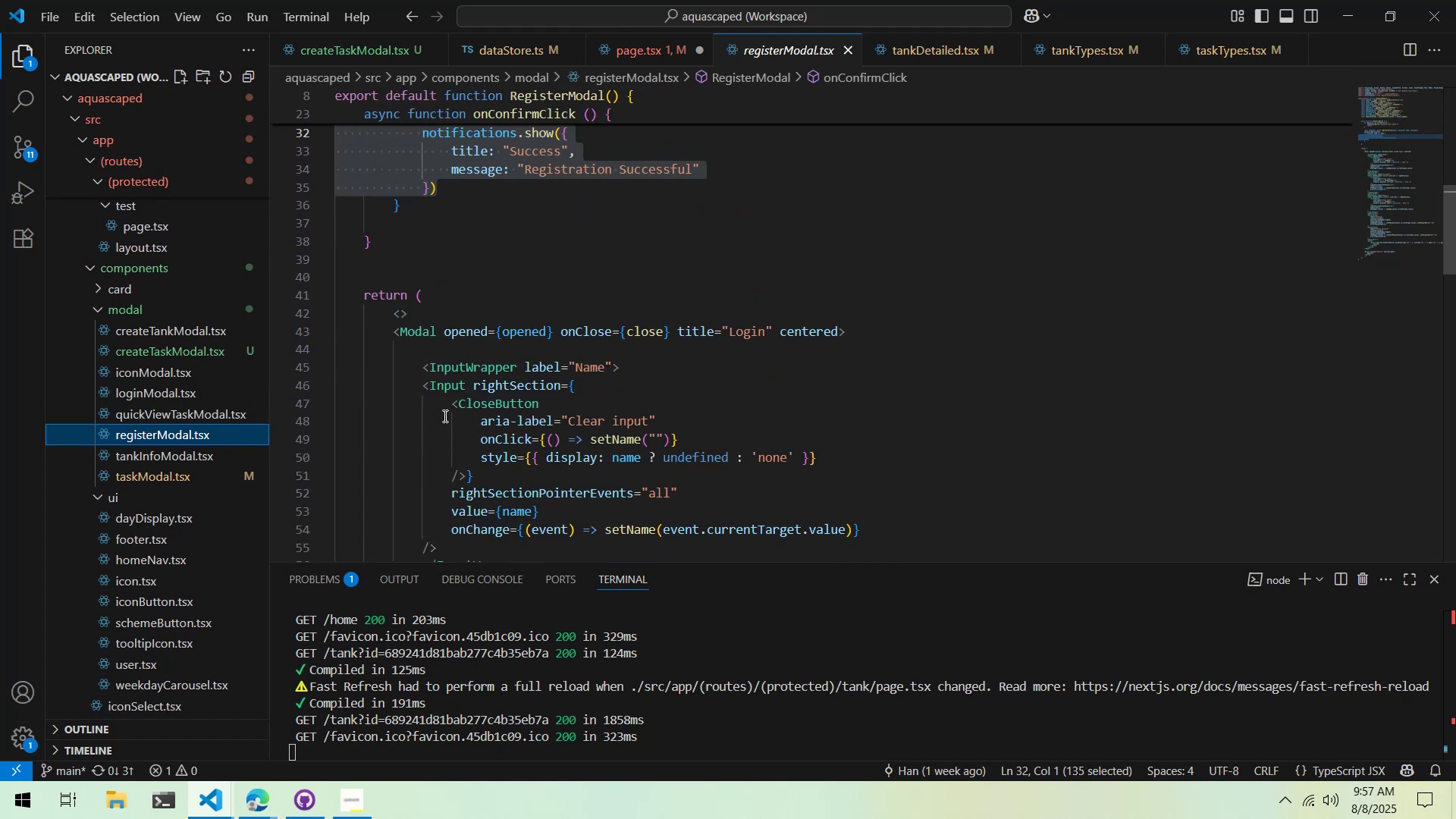 
scroll: coordinate [444, 416], scroll_direction: up, amount: 5.0
 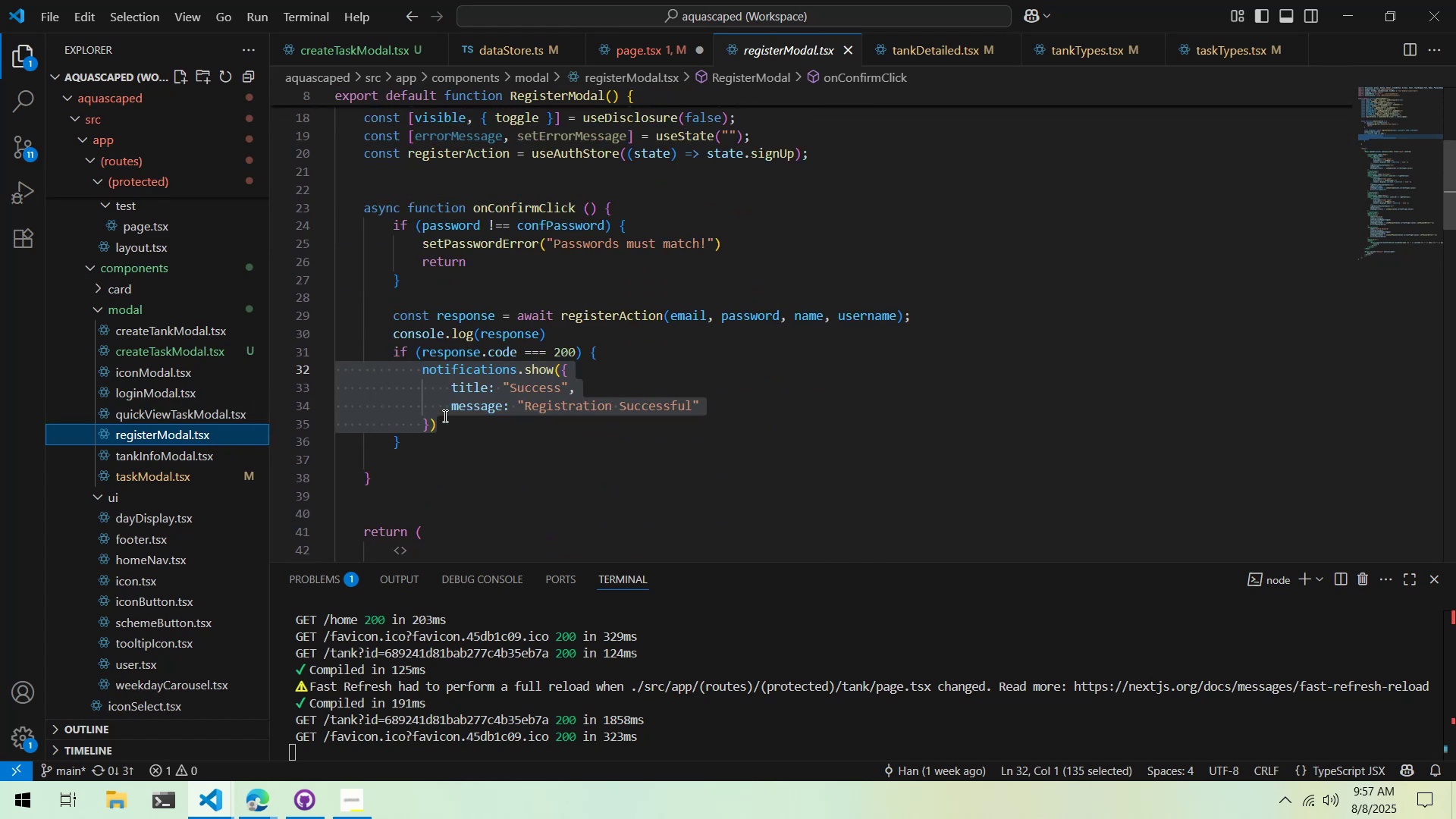 
mouse_move([651, 61])
 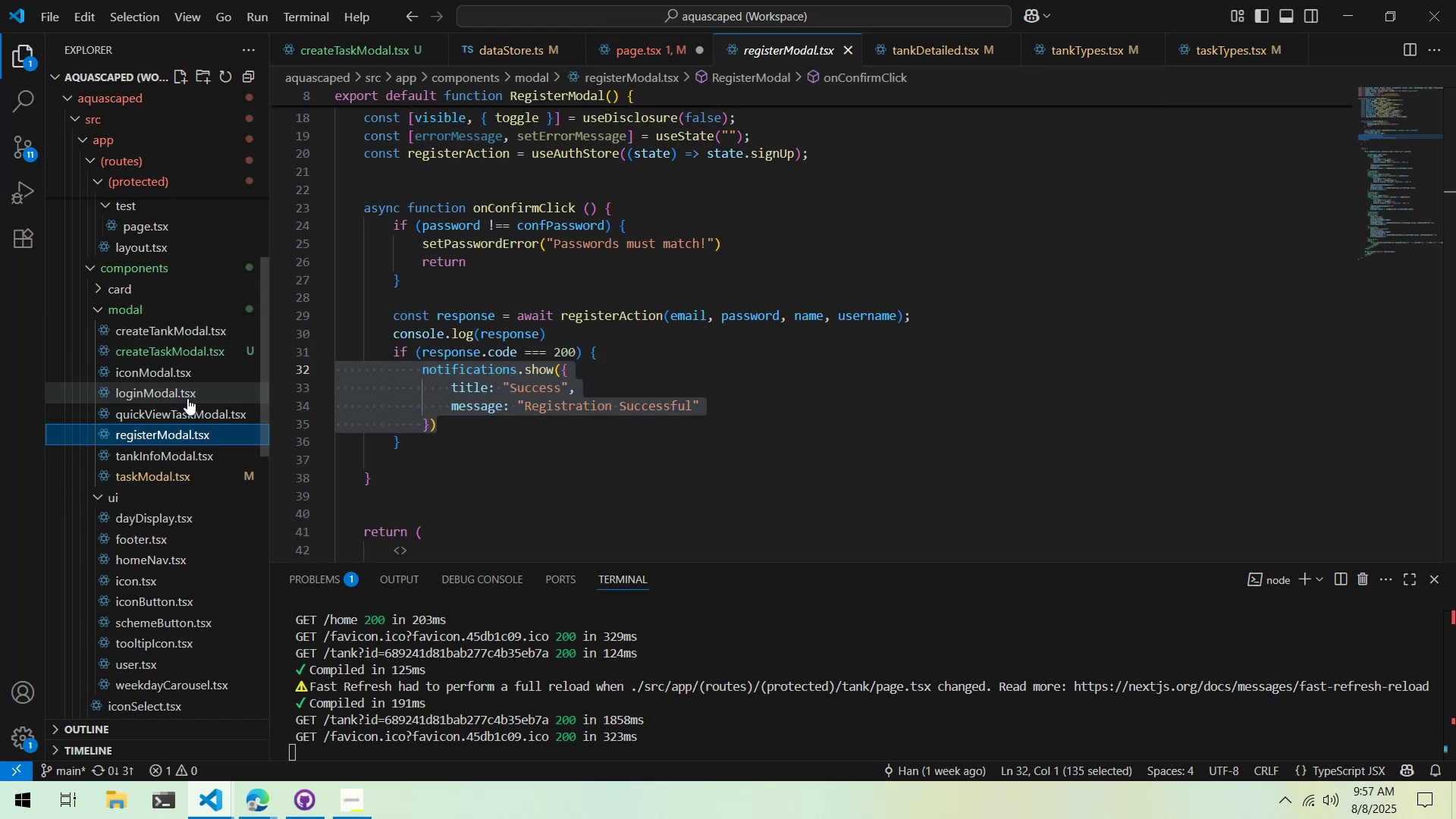 
wait(7.36)
 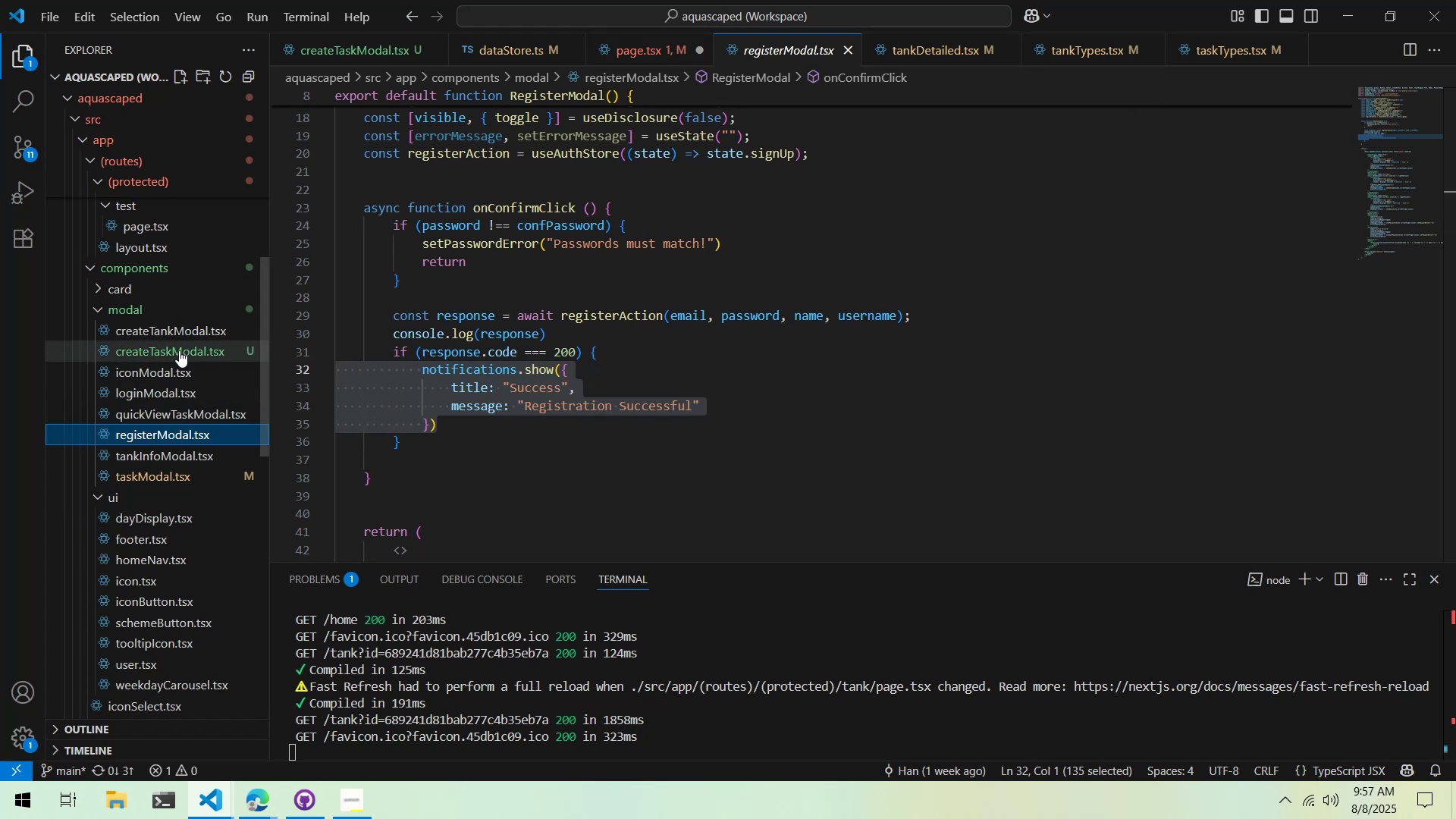 
left_click([628, 53])
 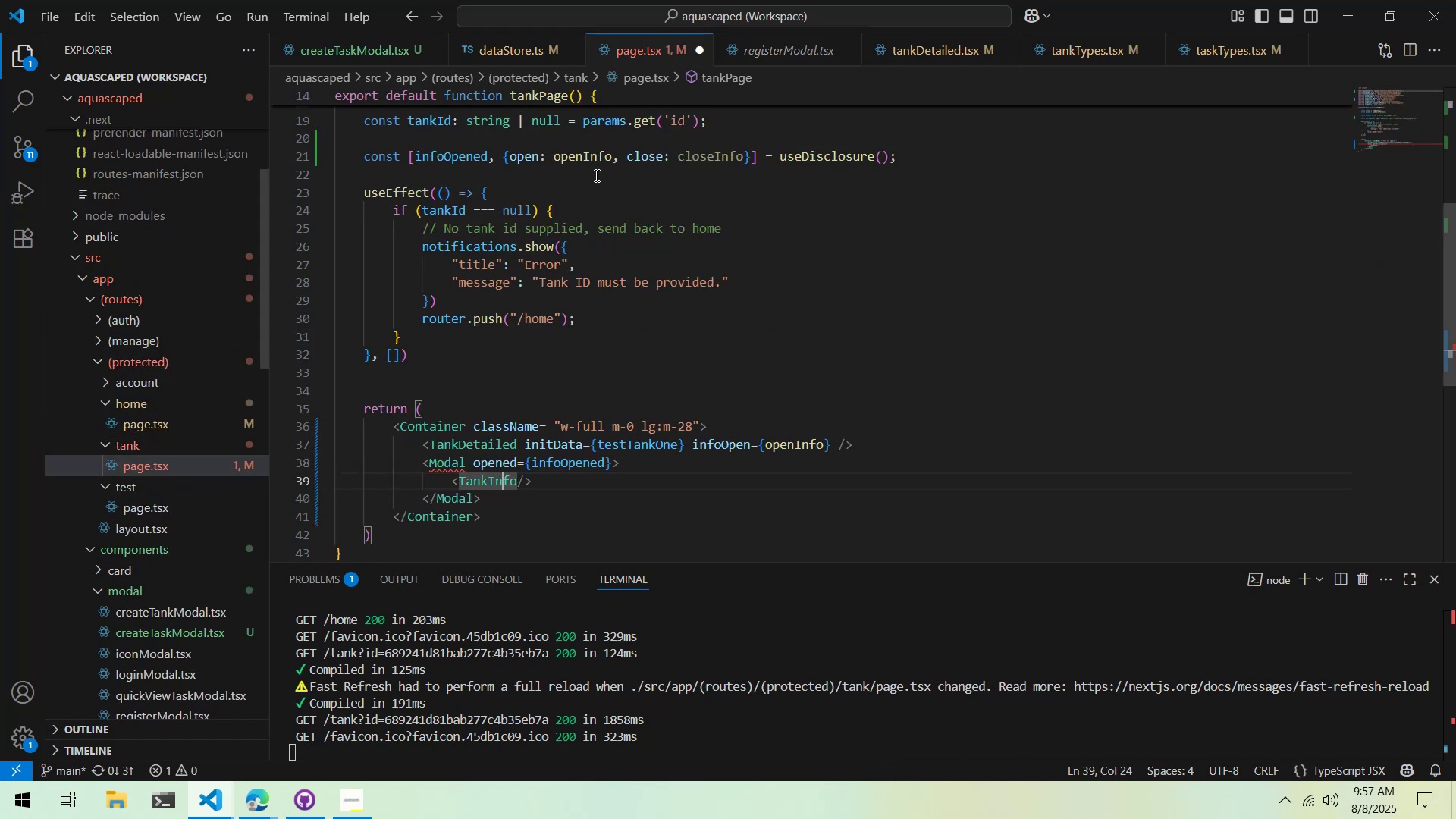 
left_click([529, 340])
 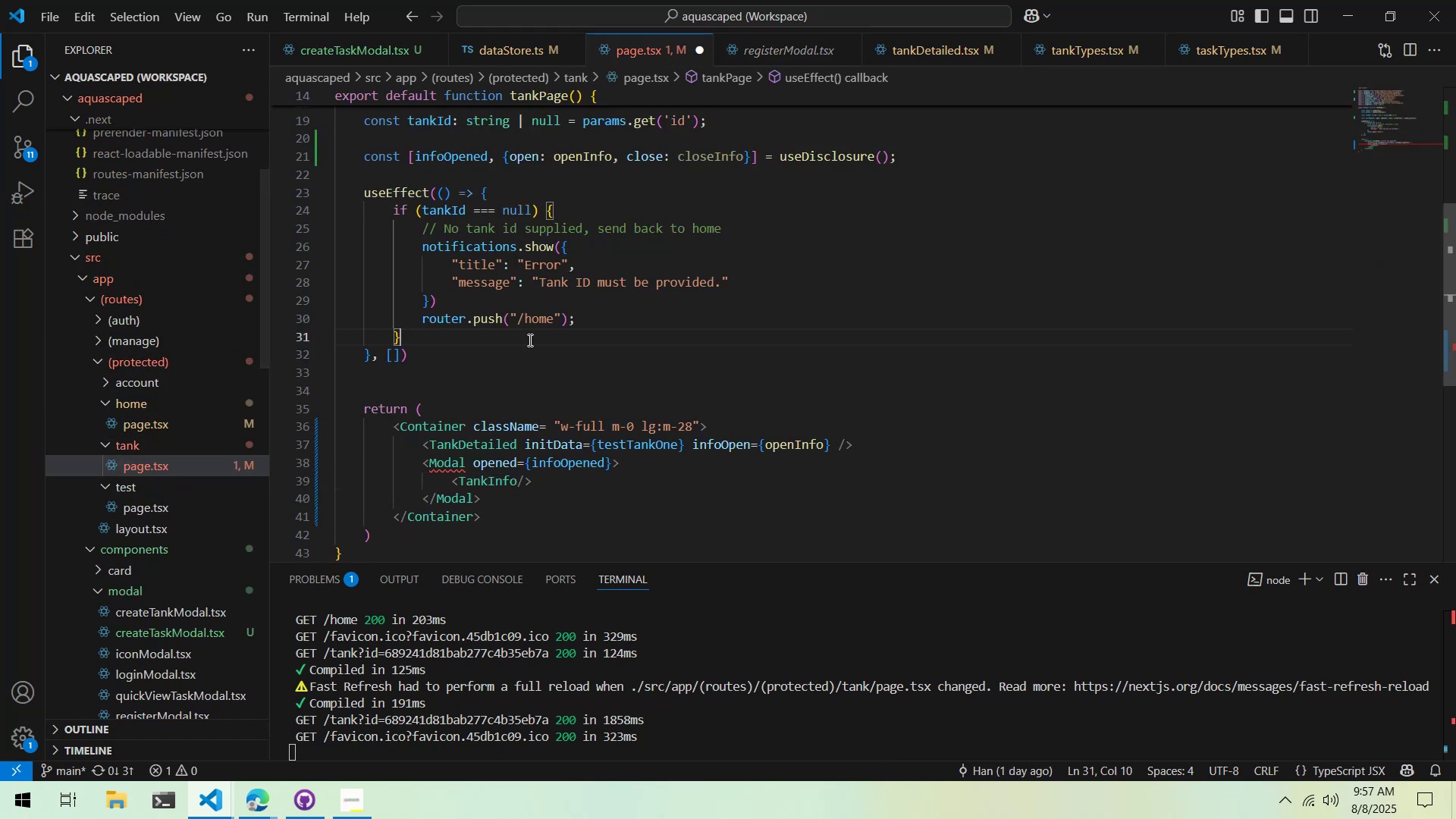 
scroll: coordinate [538, 338], scroll_direction: up, amount: 3.0
 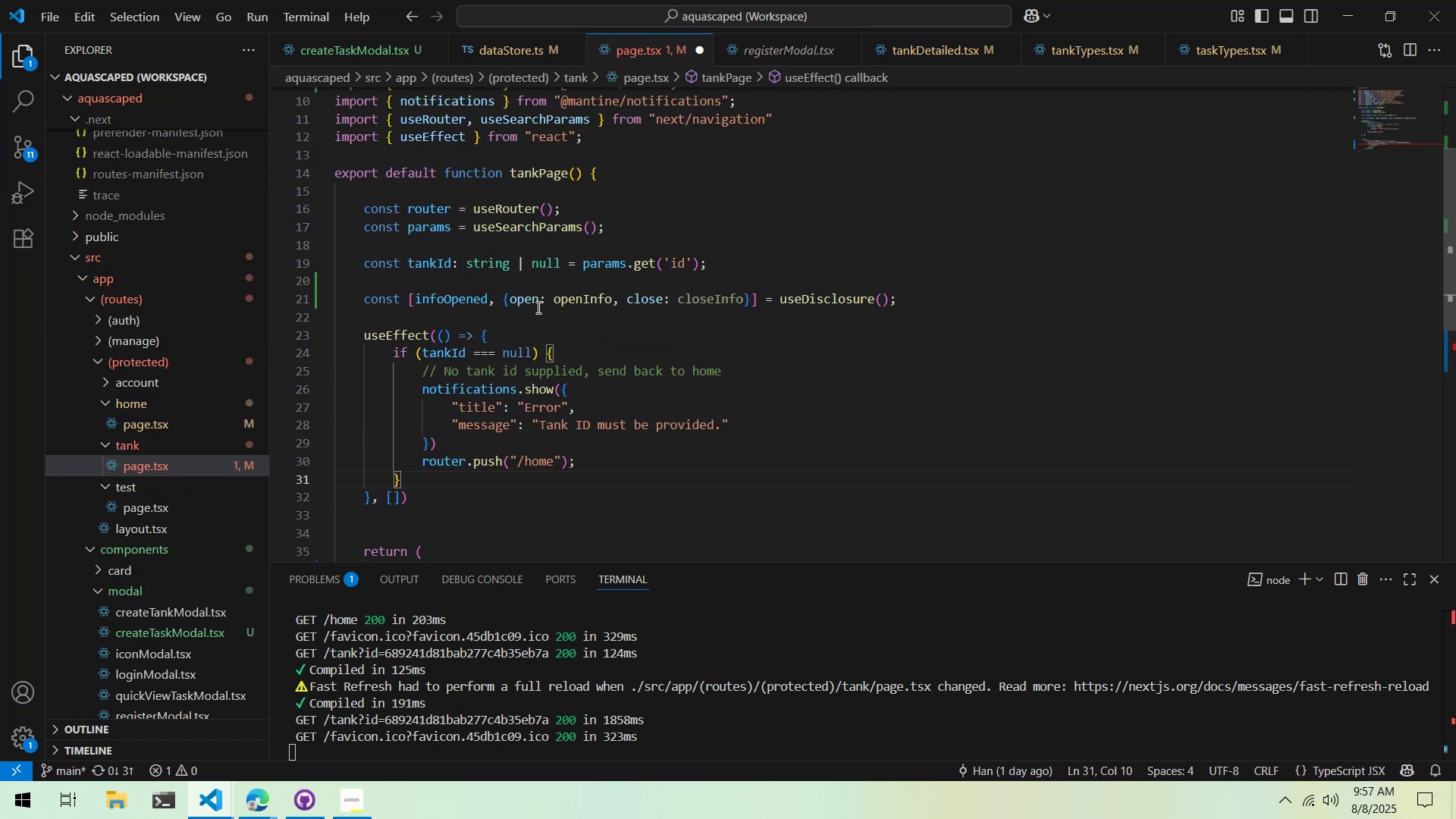 
left_click([536, 297])
 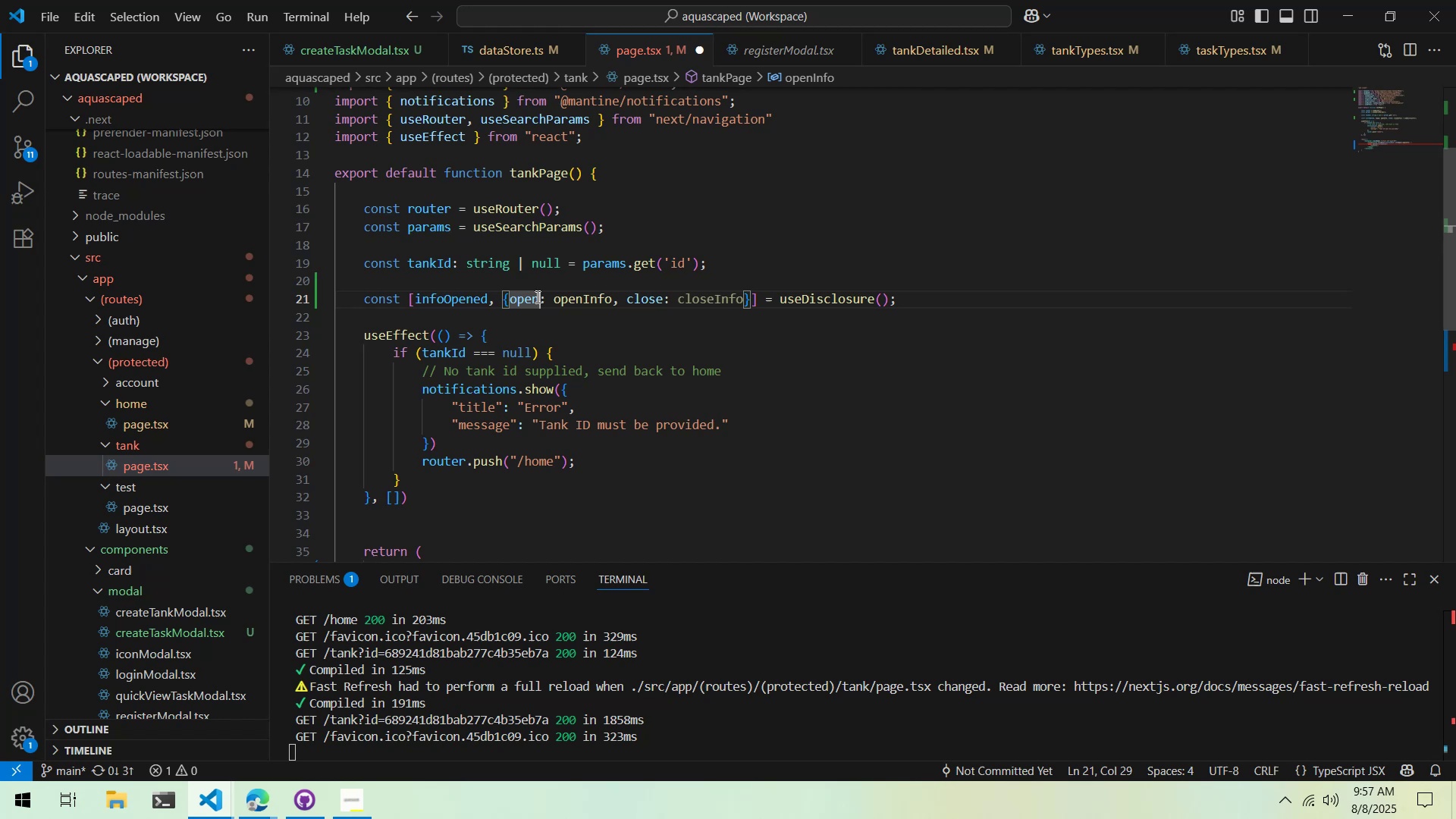 
key(Control+X)
 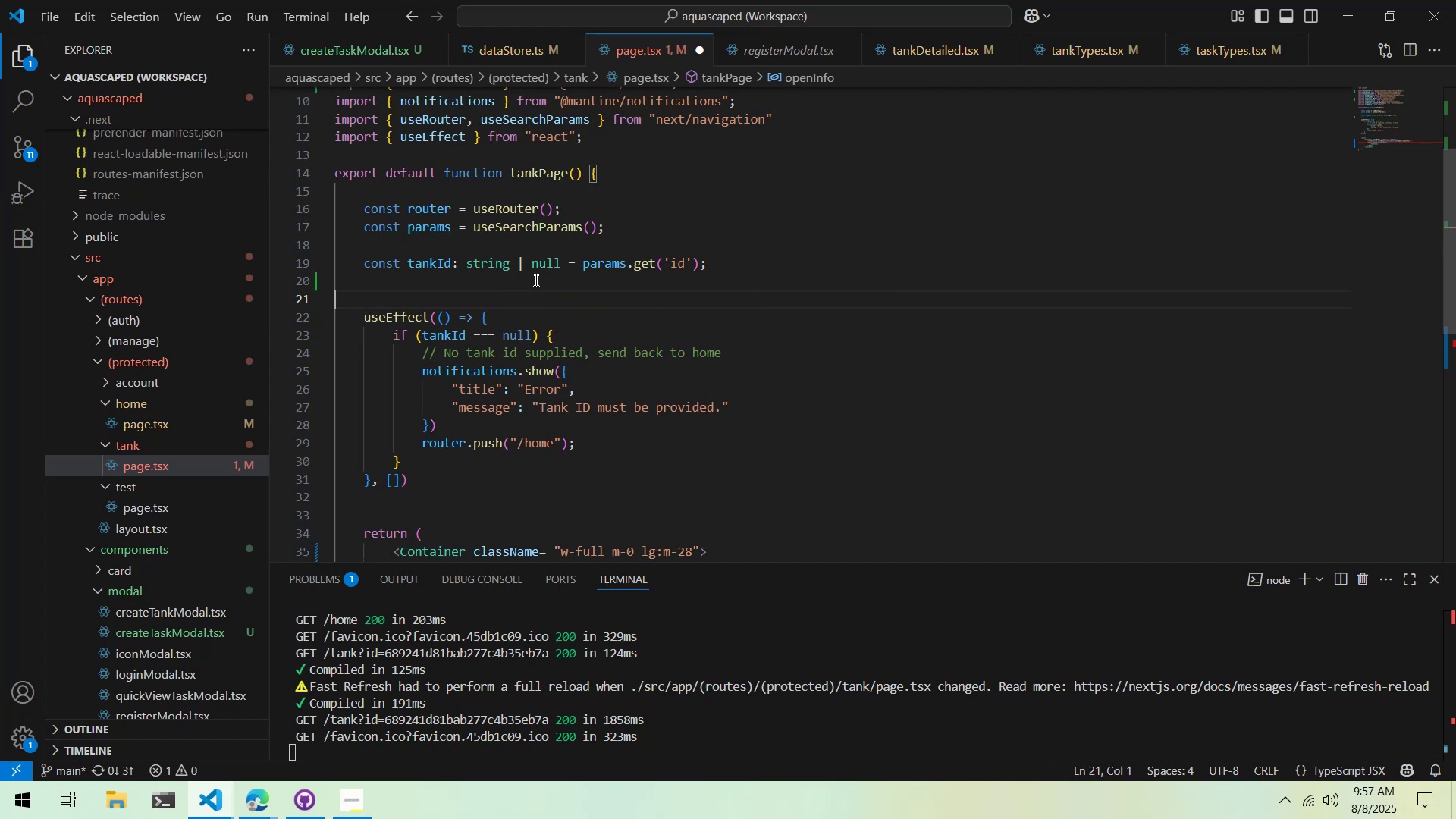 
left_click([535, 279])
 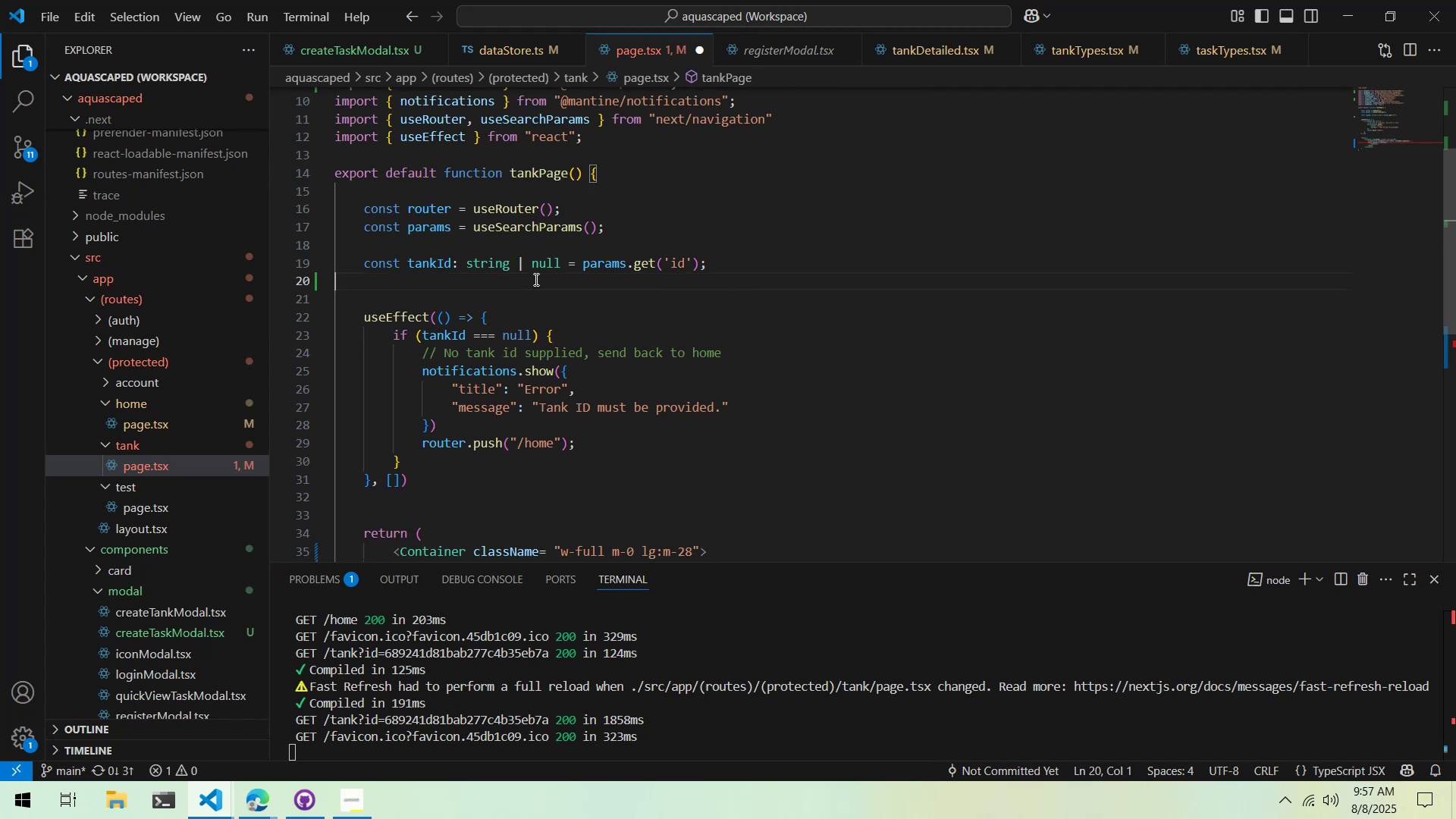 
key(Control+ControlLeft)
 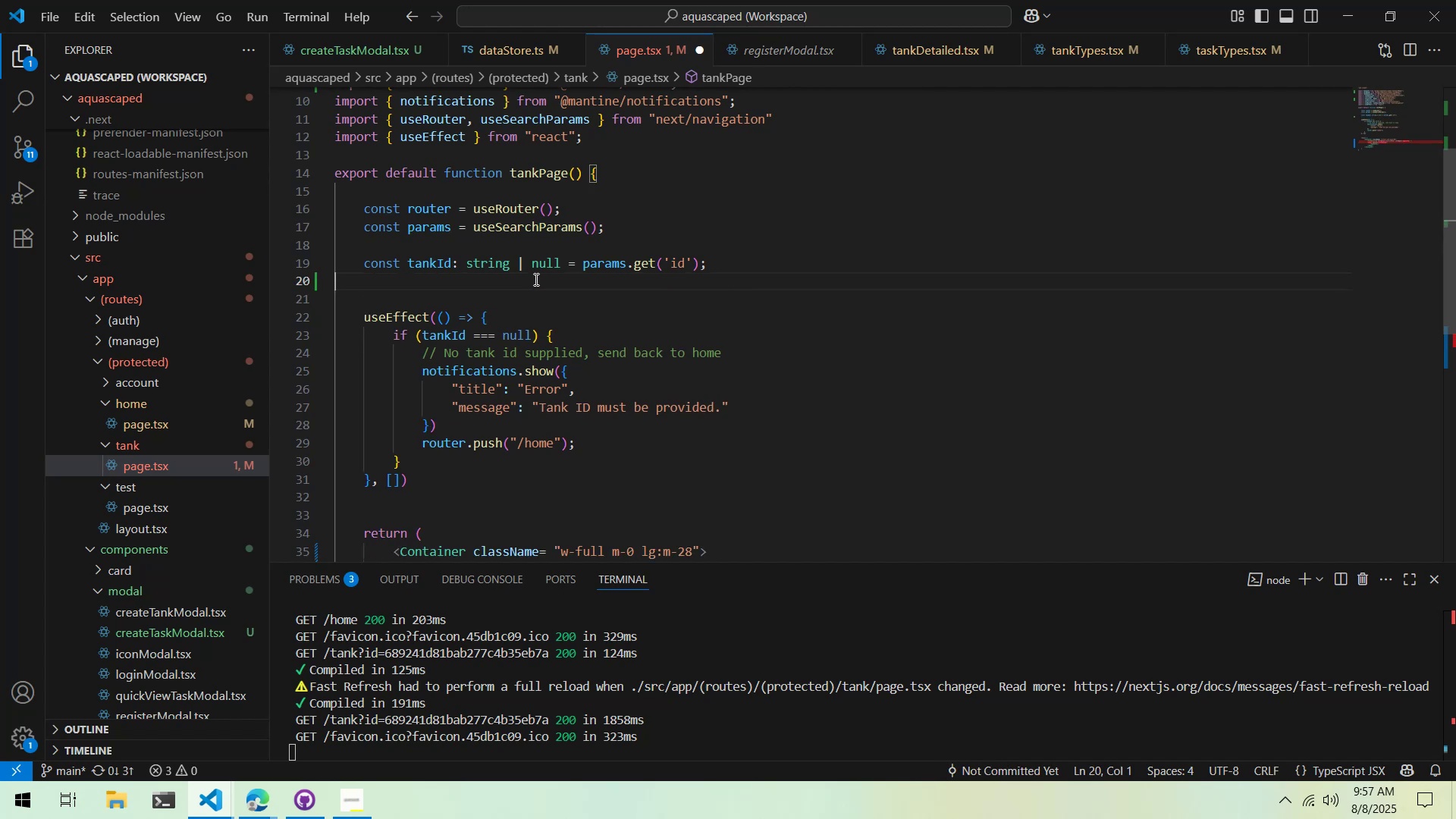 
key(Control+X)
 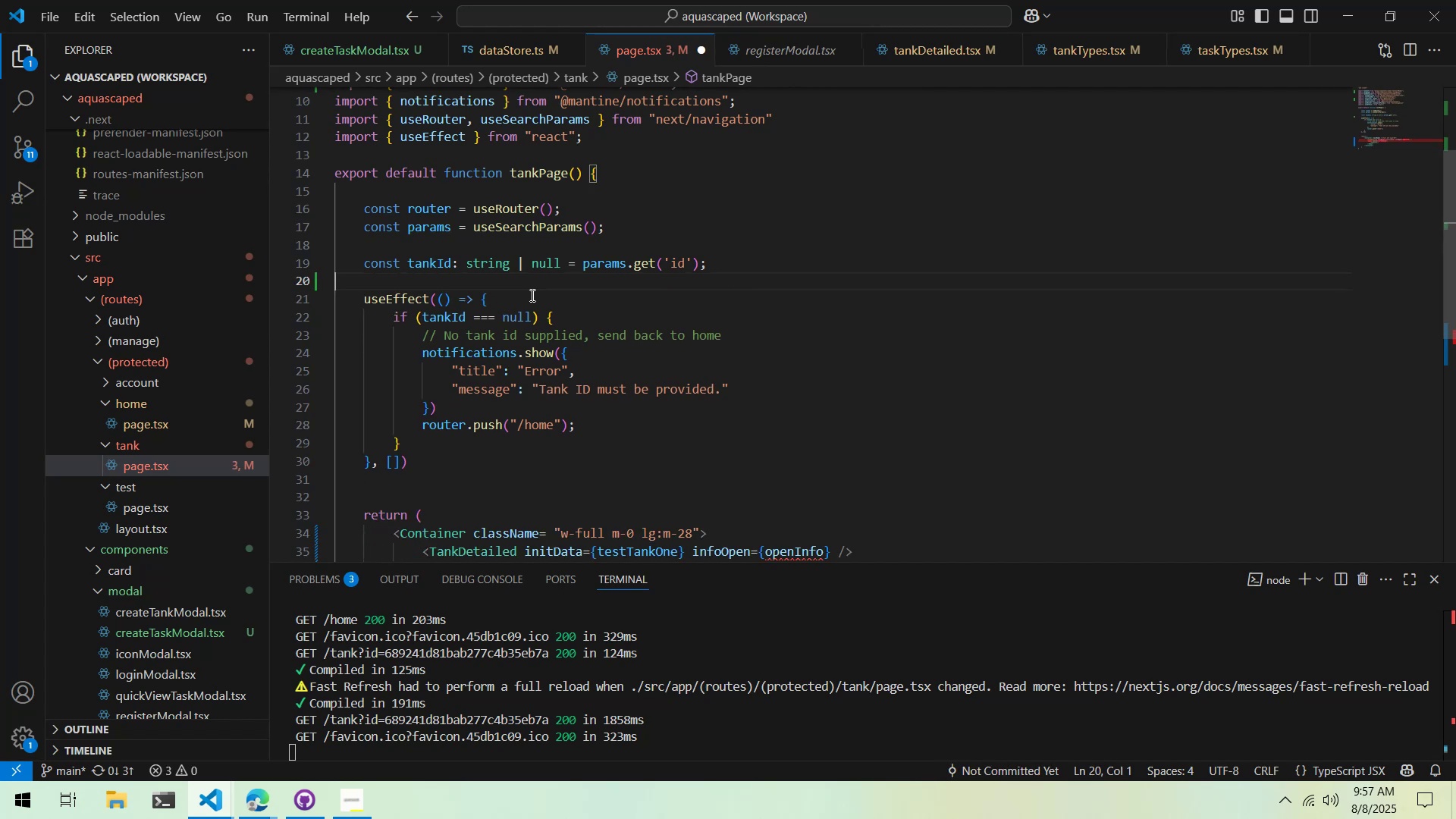 
scroll: coordinate [488, 434], scroll_direction: down, amount: 5.0
 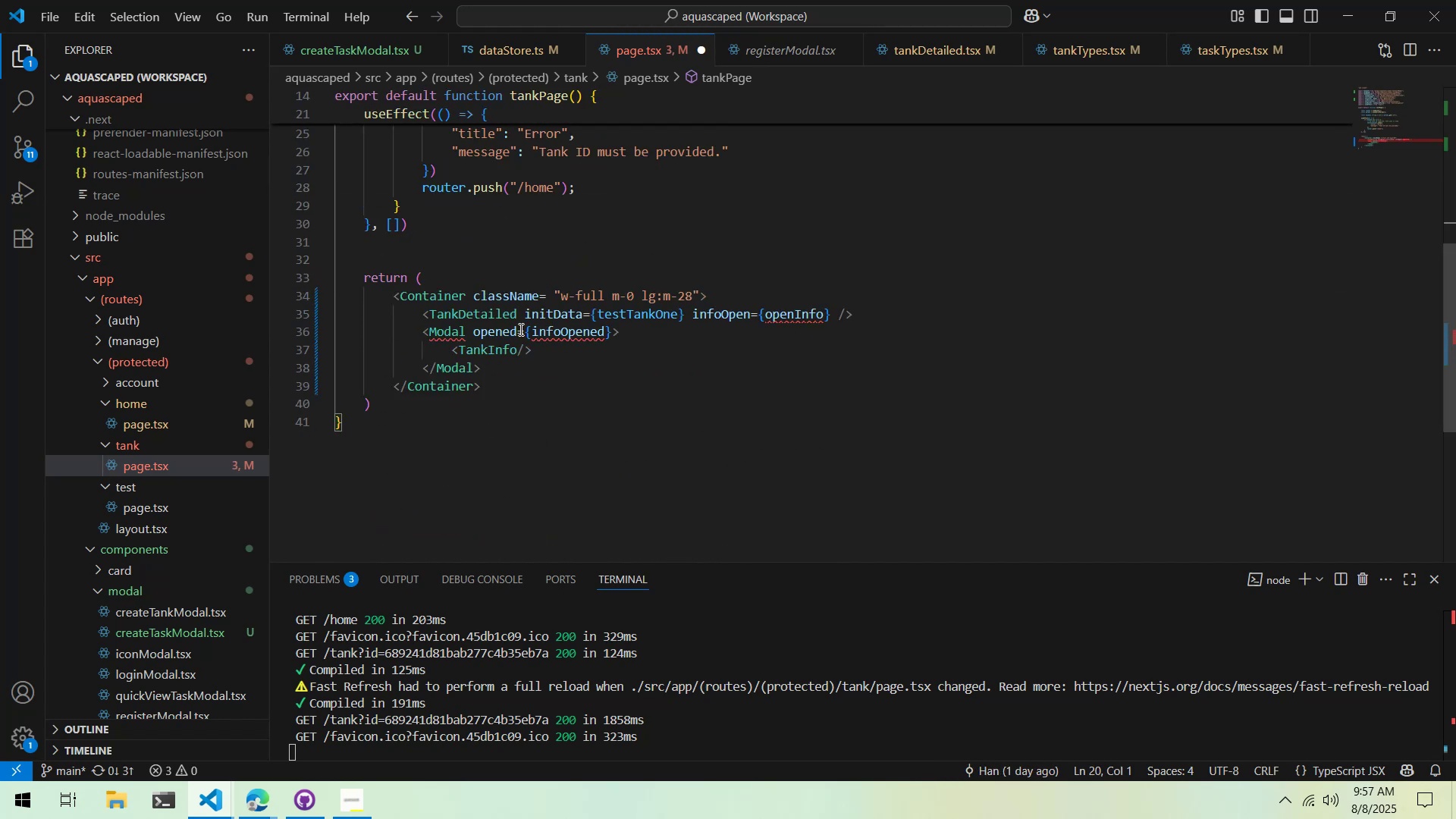 
left_click([519, 329])
 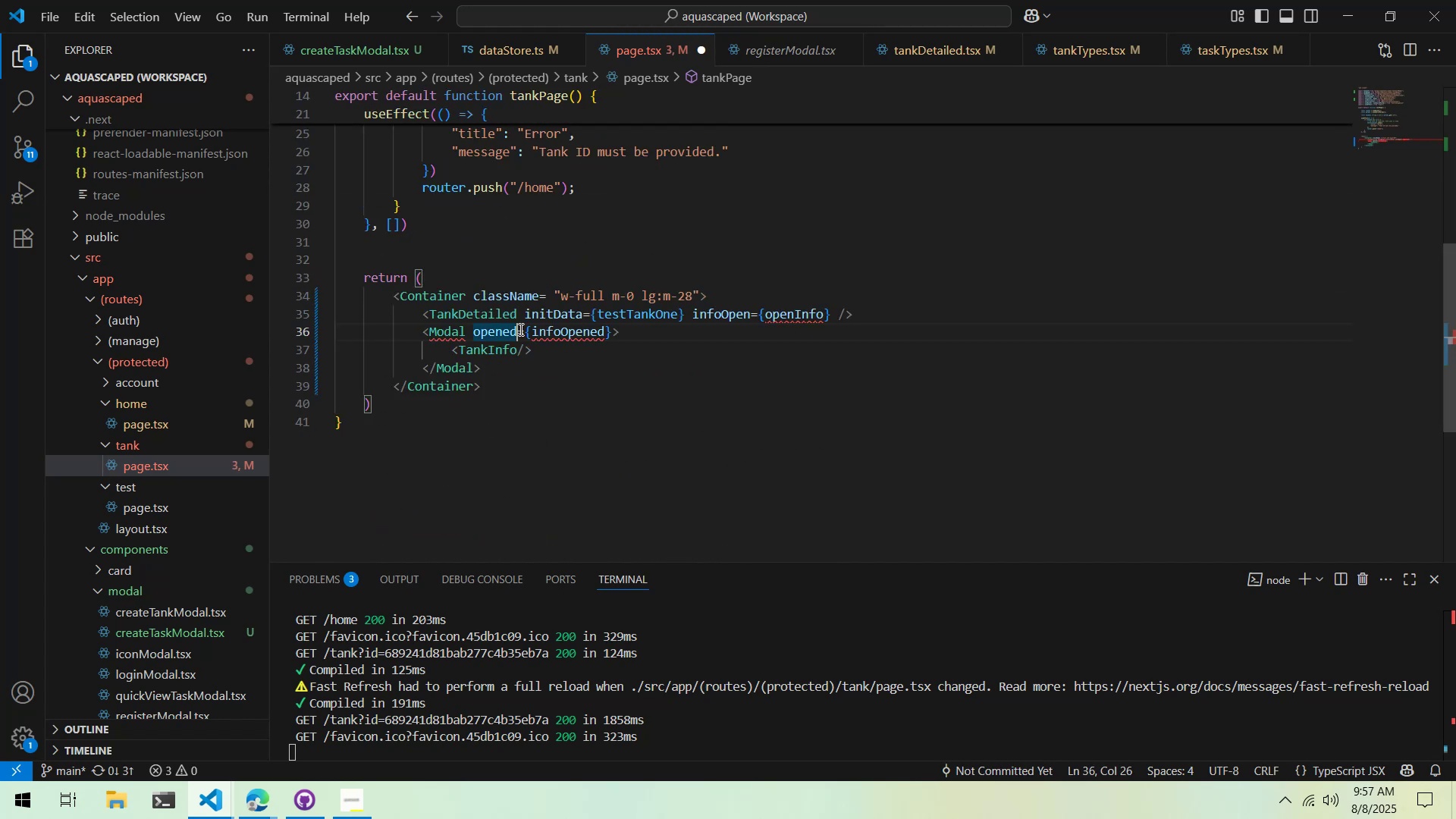 
key(Control+X)
 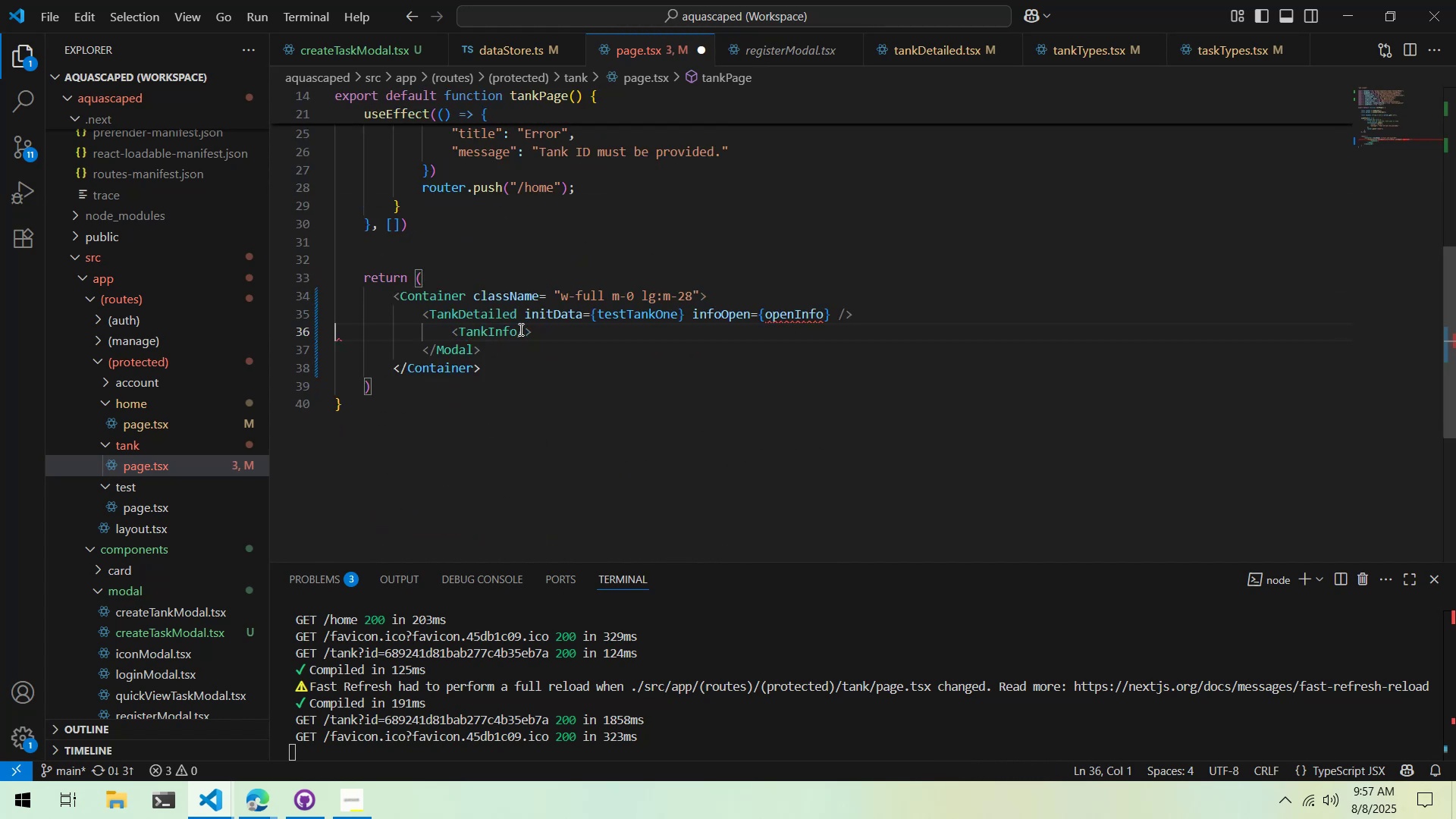 
key(Control+X)
 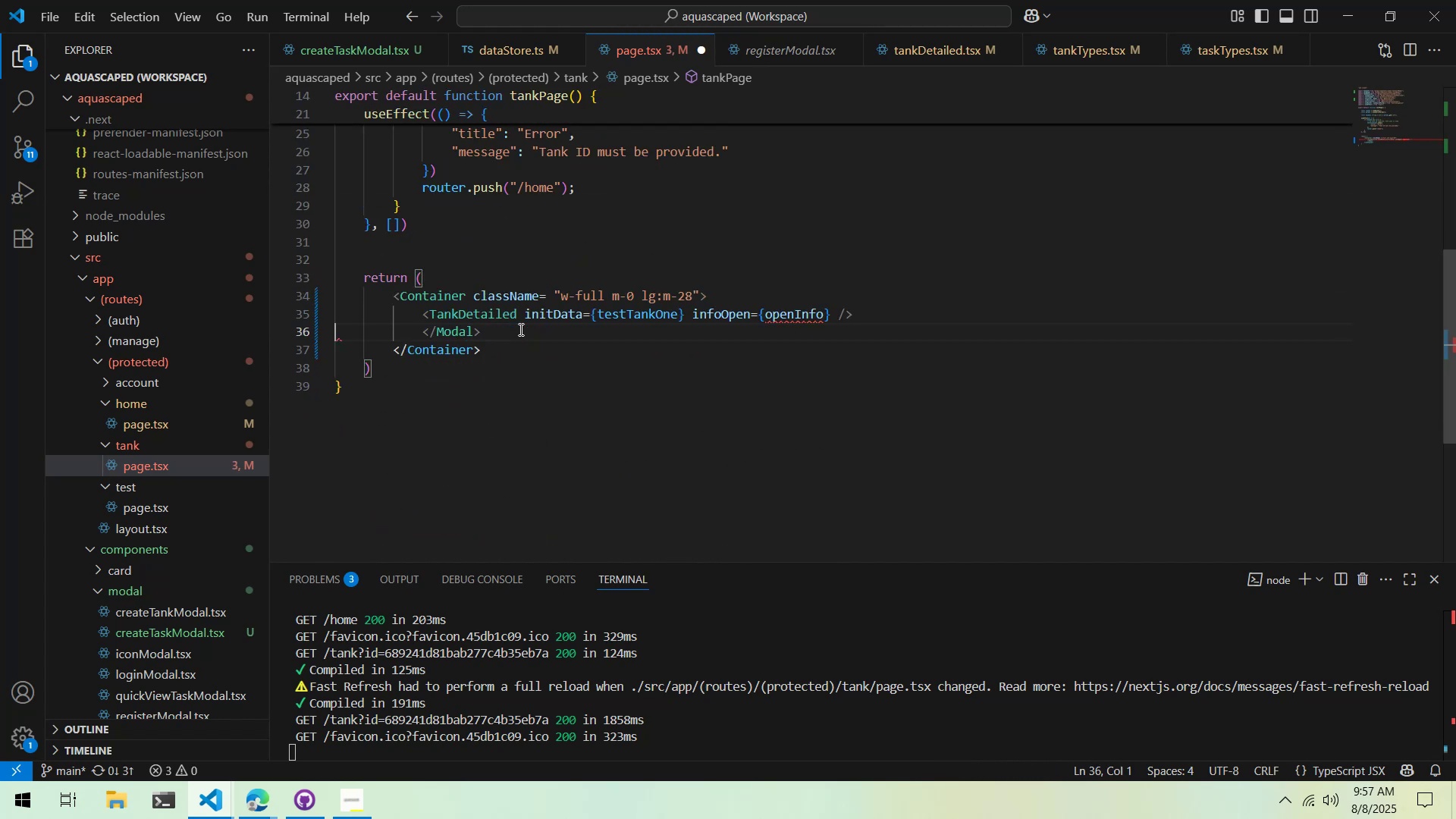 
key(Control+X)
 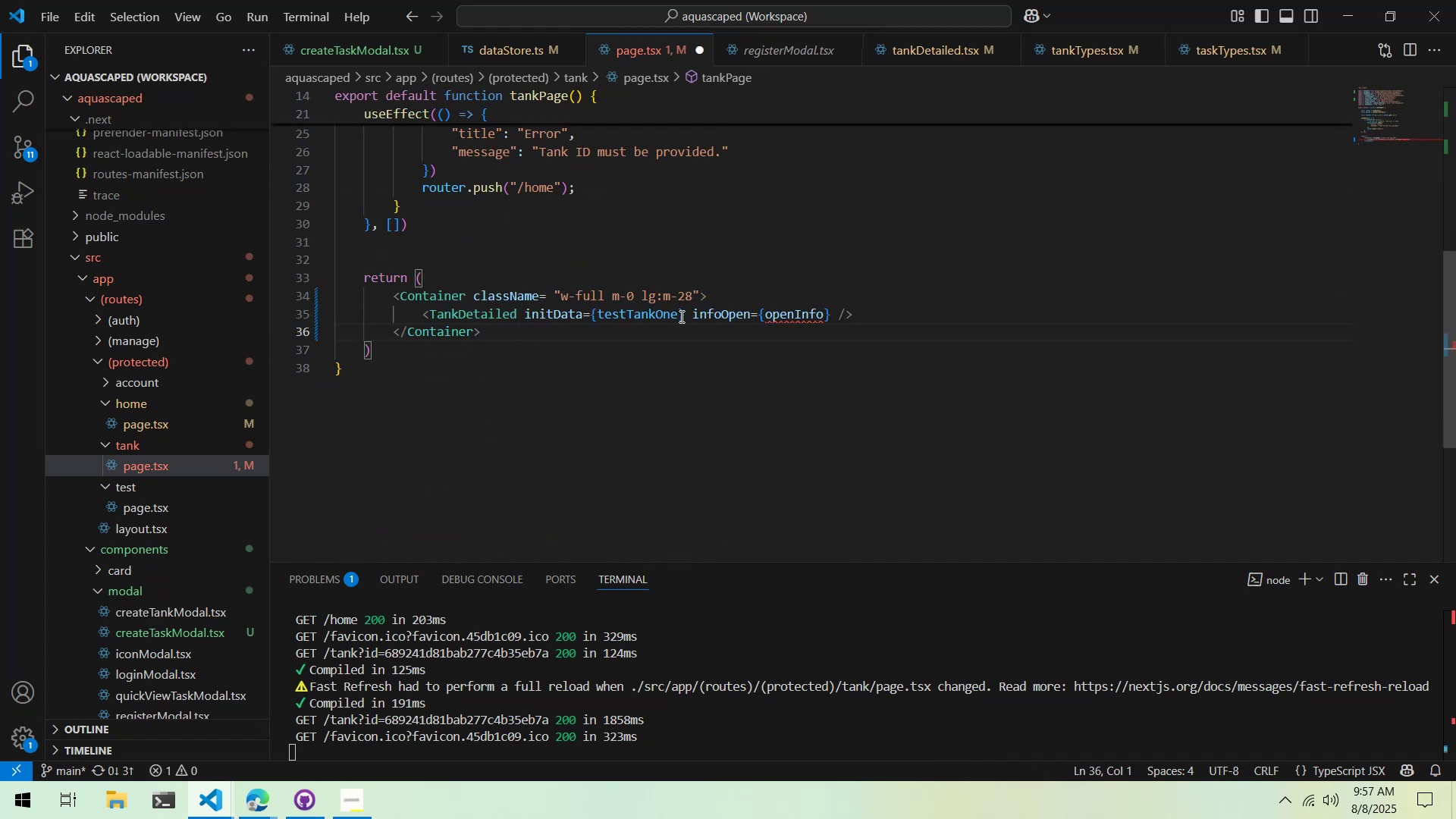 
left_click_drag(start_coordinate=[686, 313], to_coordinate=[833, 314])
 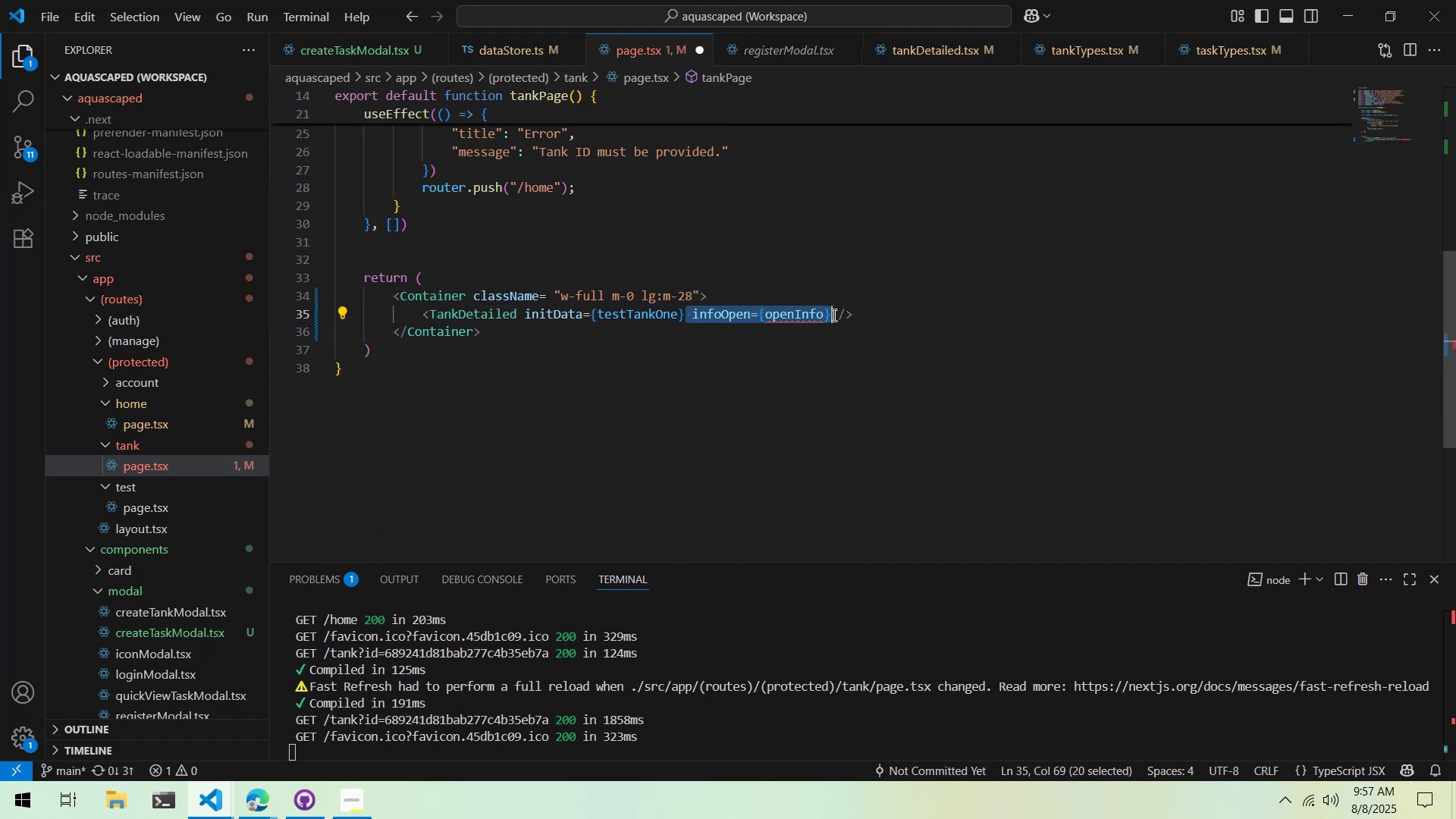 
key(Control+ControlLeft)
 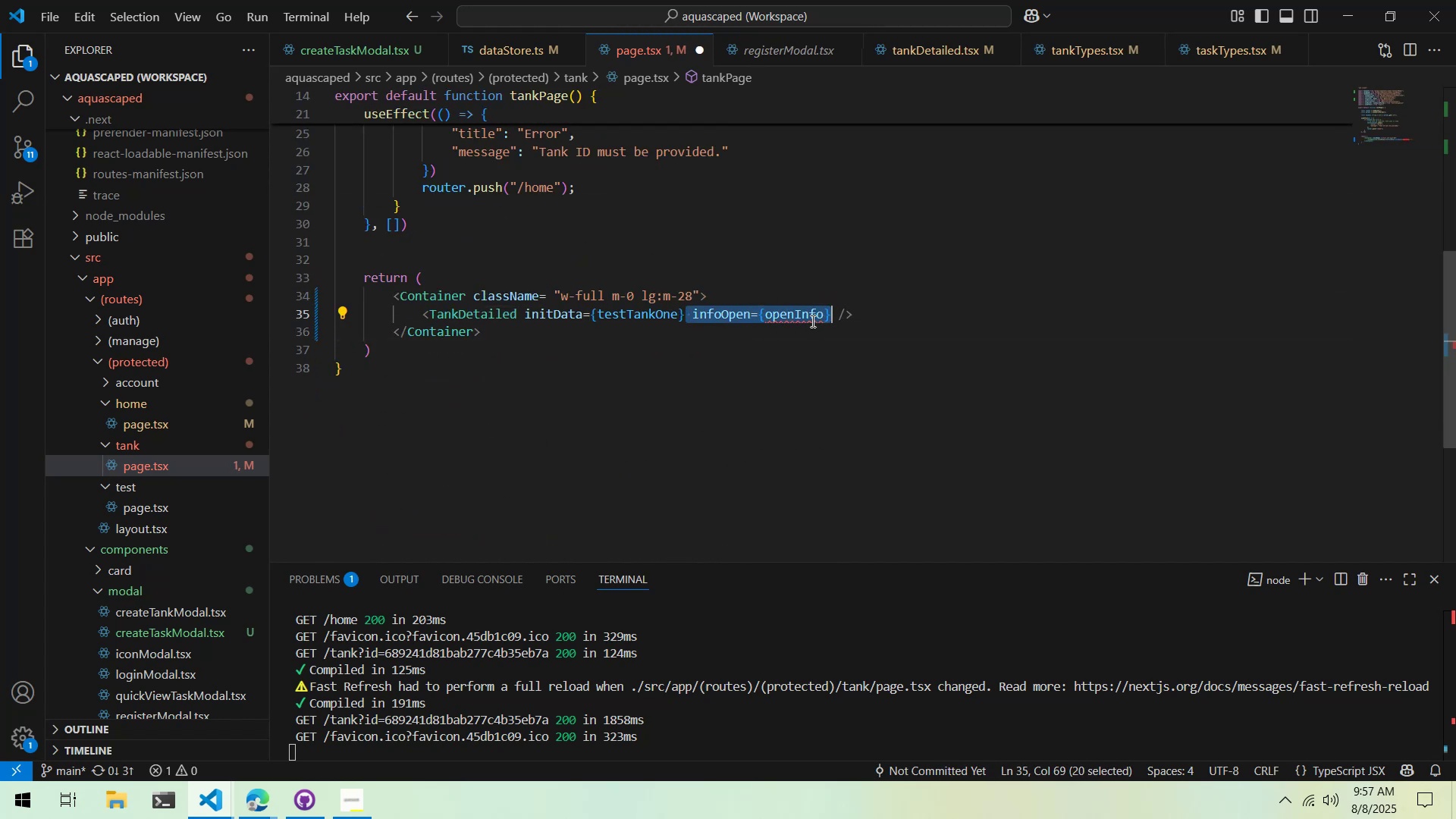 
key(Control+X)
 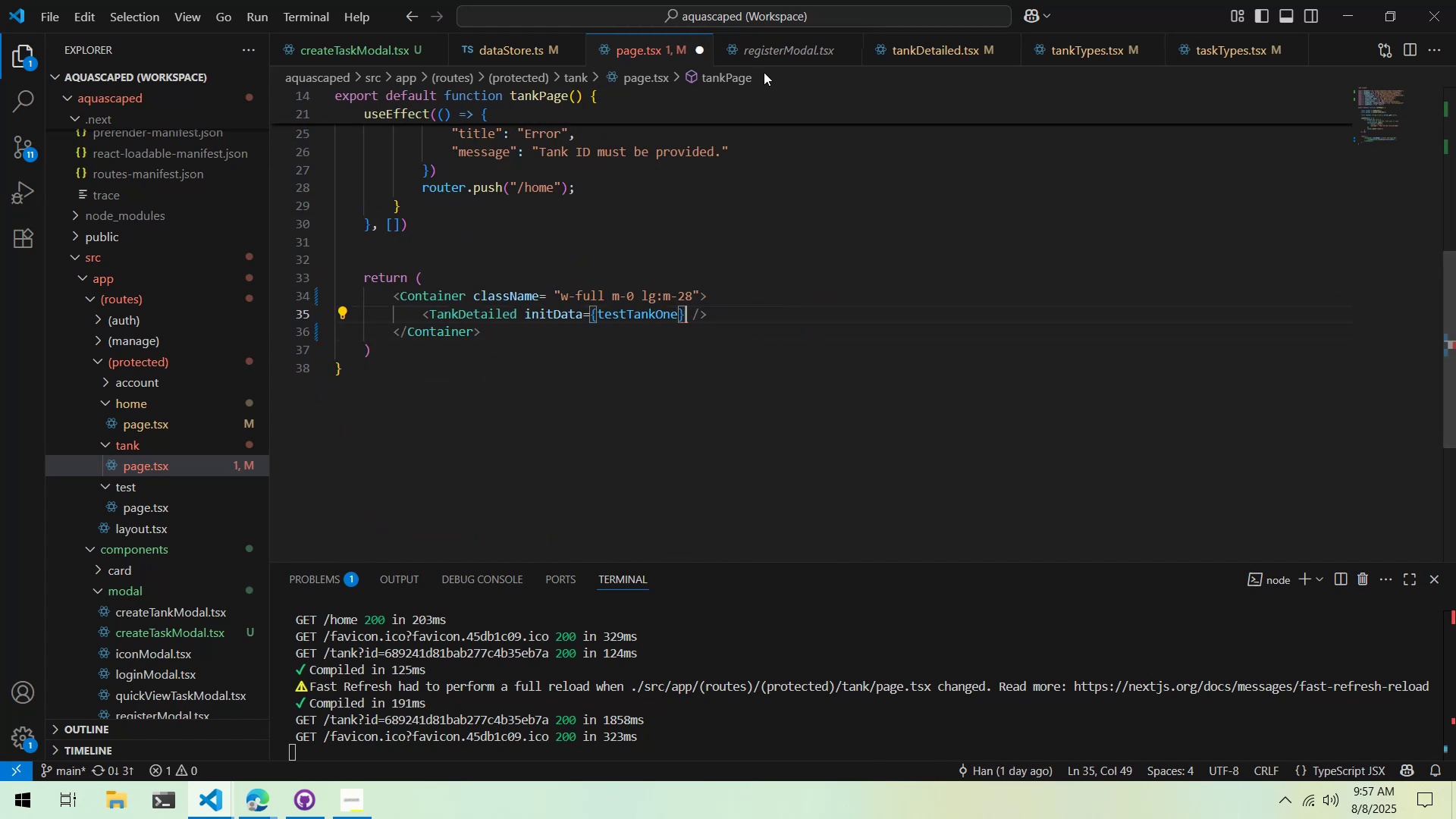 
left_click([773, 55])
 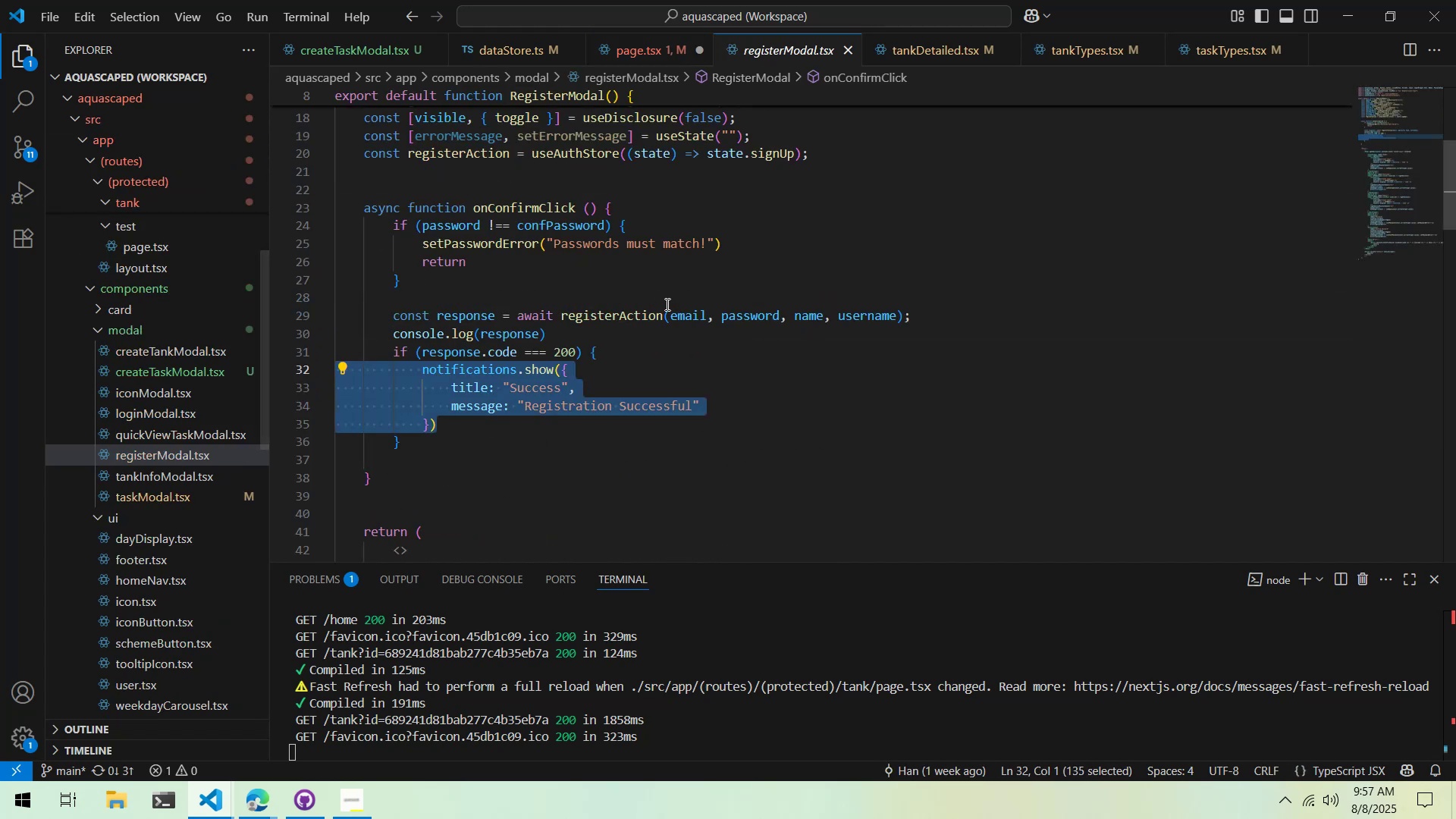 
left_click([629, 357])
 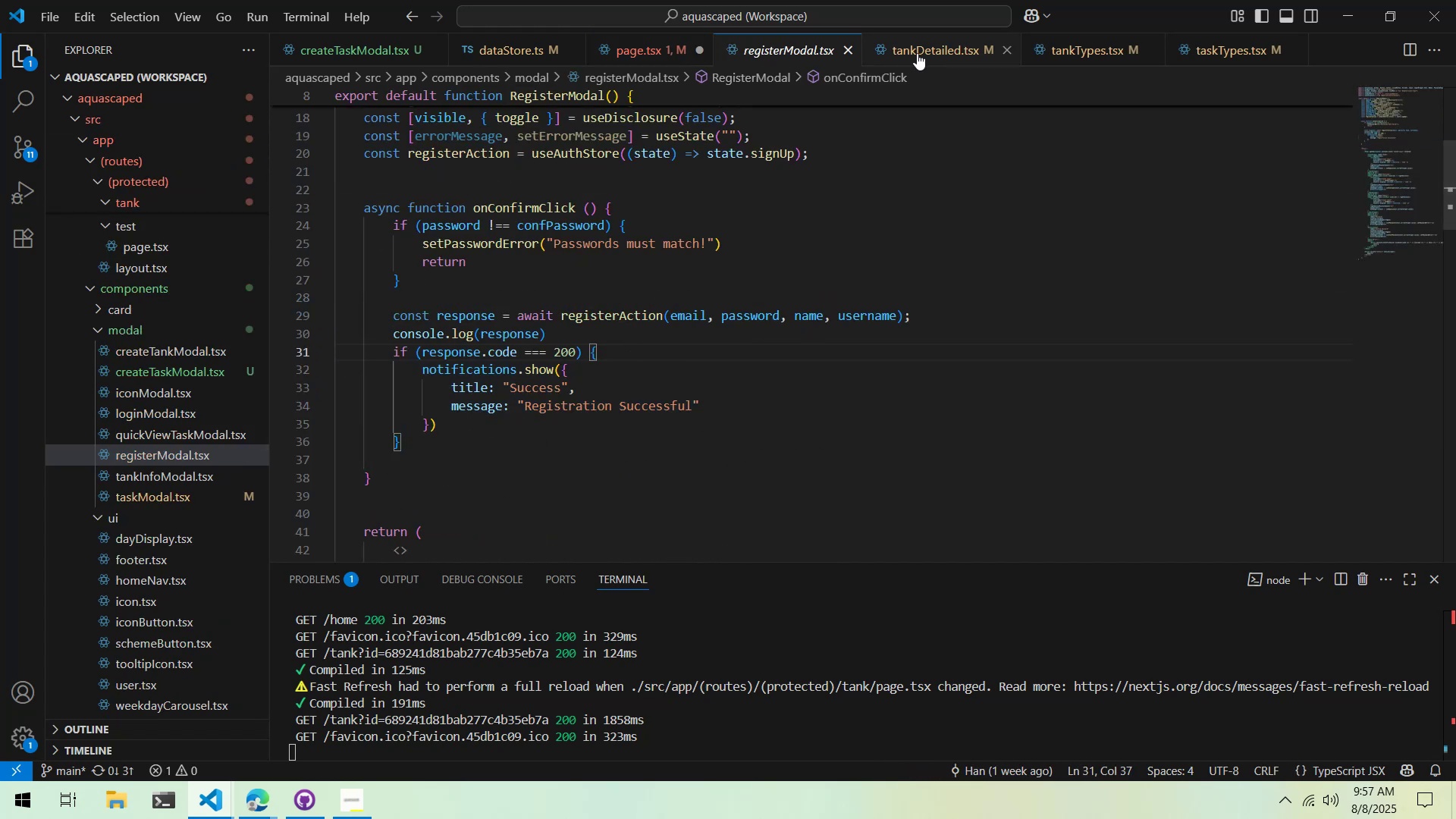 
left_click([915, 53])
 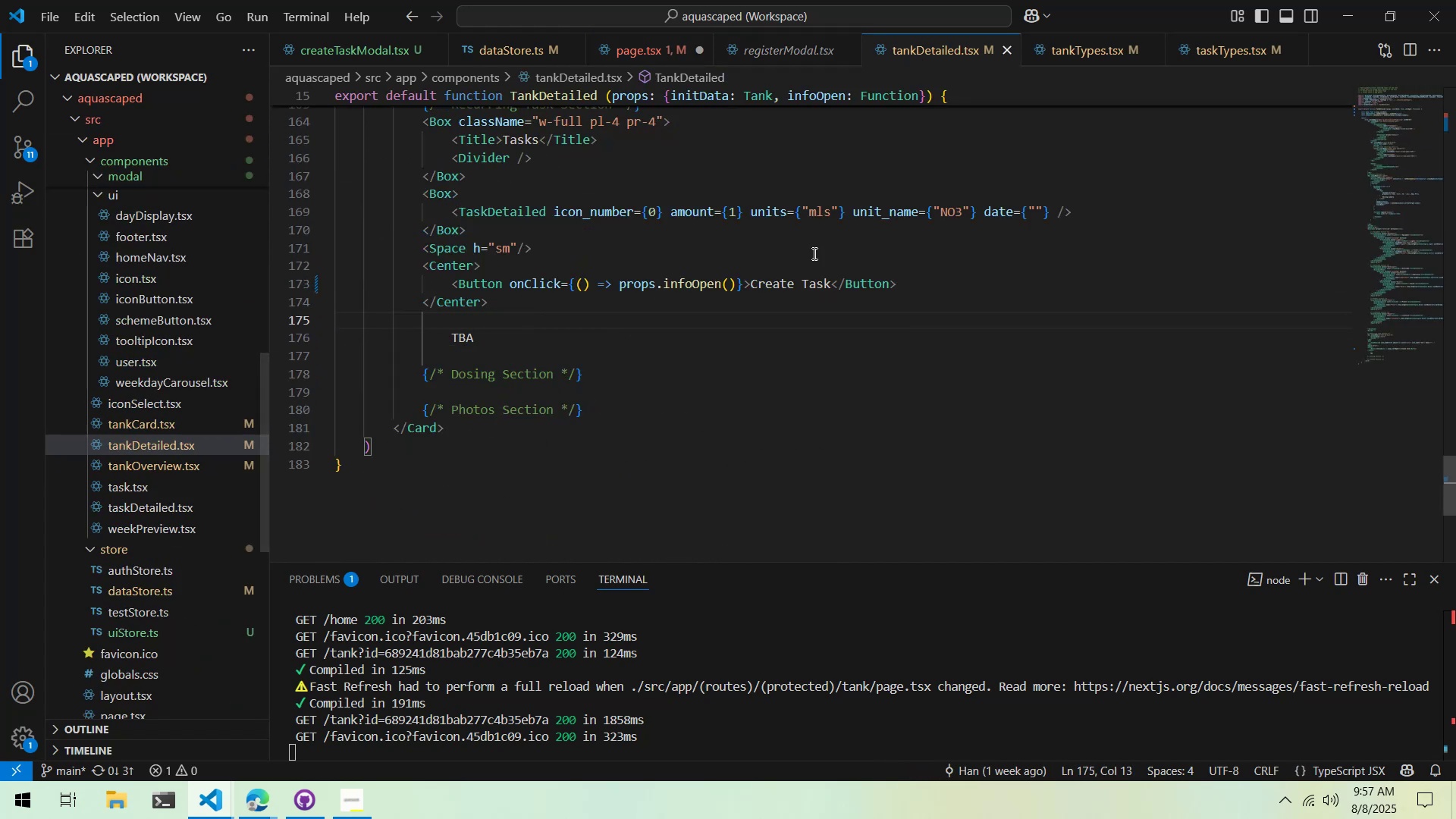 
scroll: coordinate [1003, 260], scroll_direction: up, amount: 16.0
 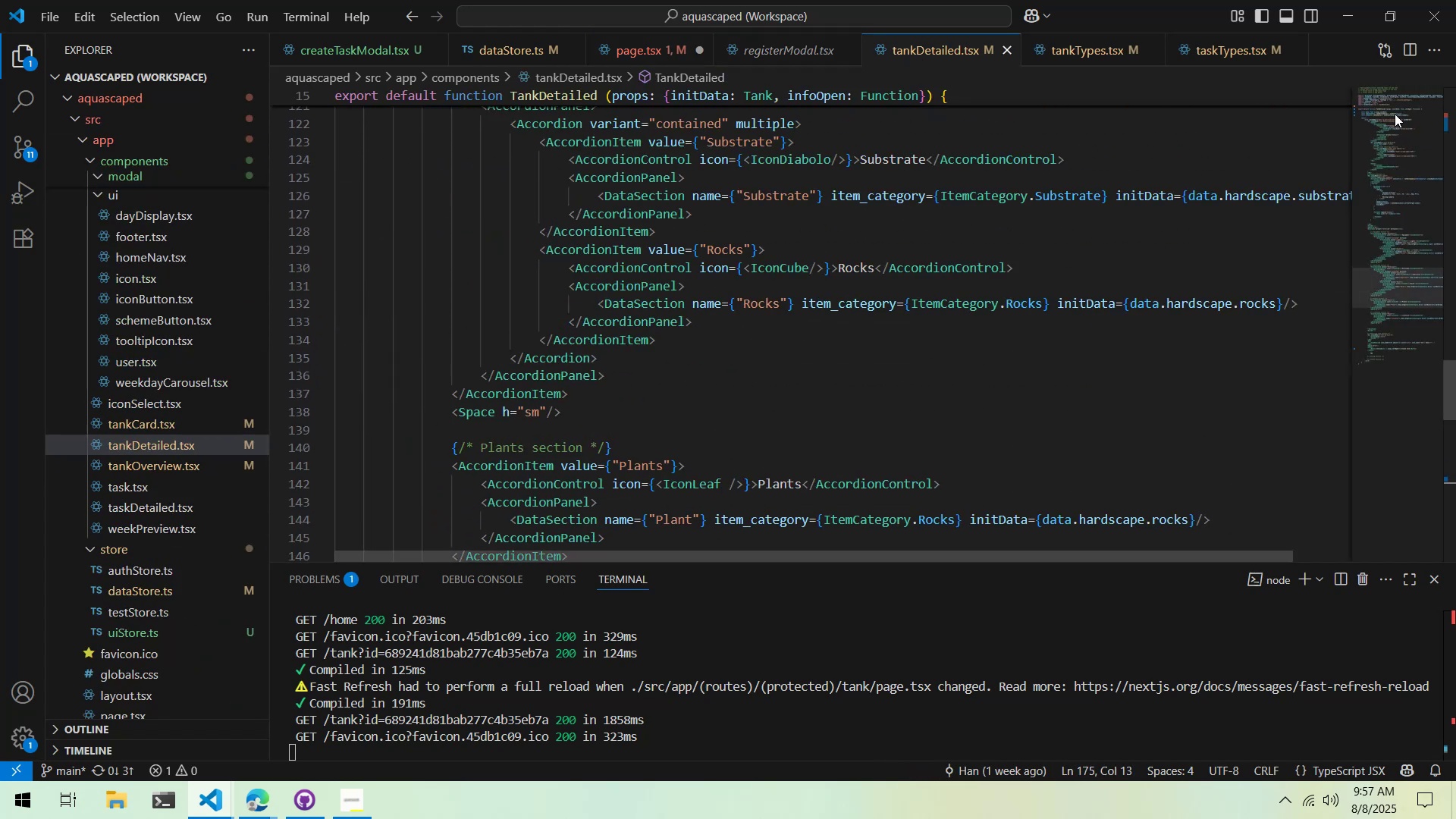 
left_click([1398, 105])
 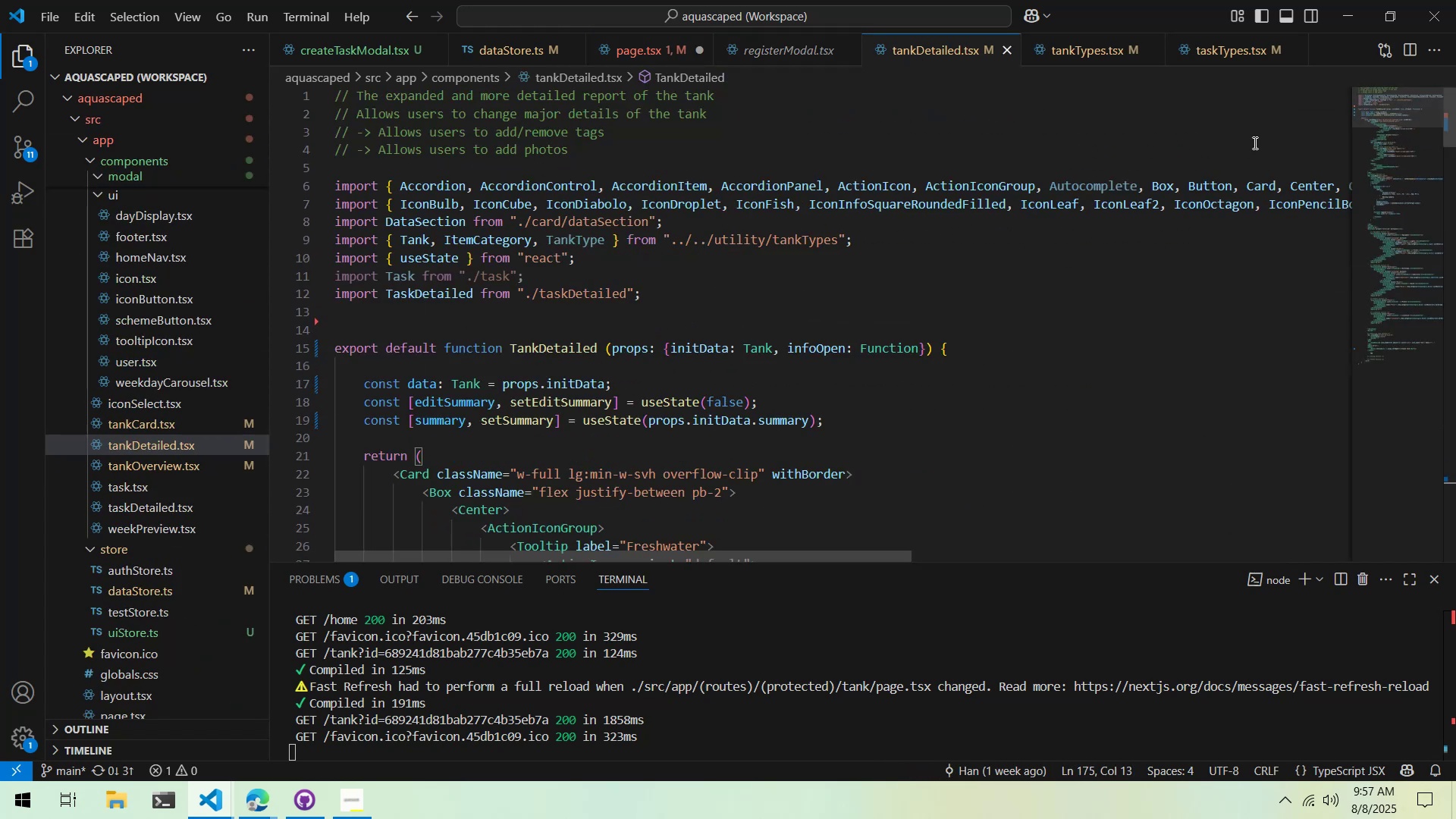 
scroll: coordinate [842, 332], scroll_direction: down, amount: 4.0
 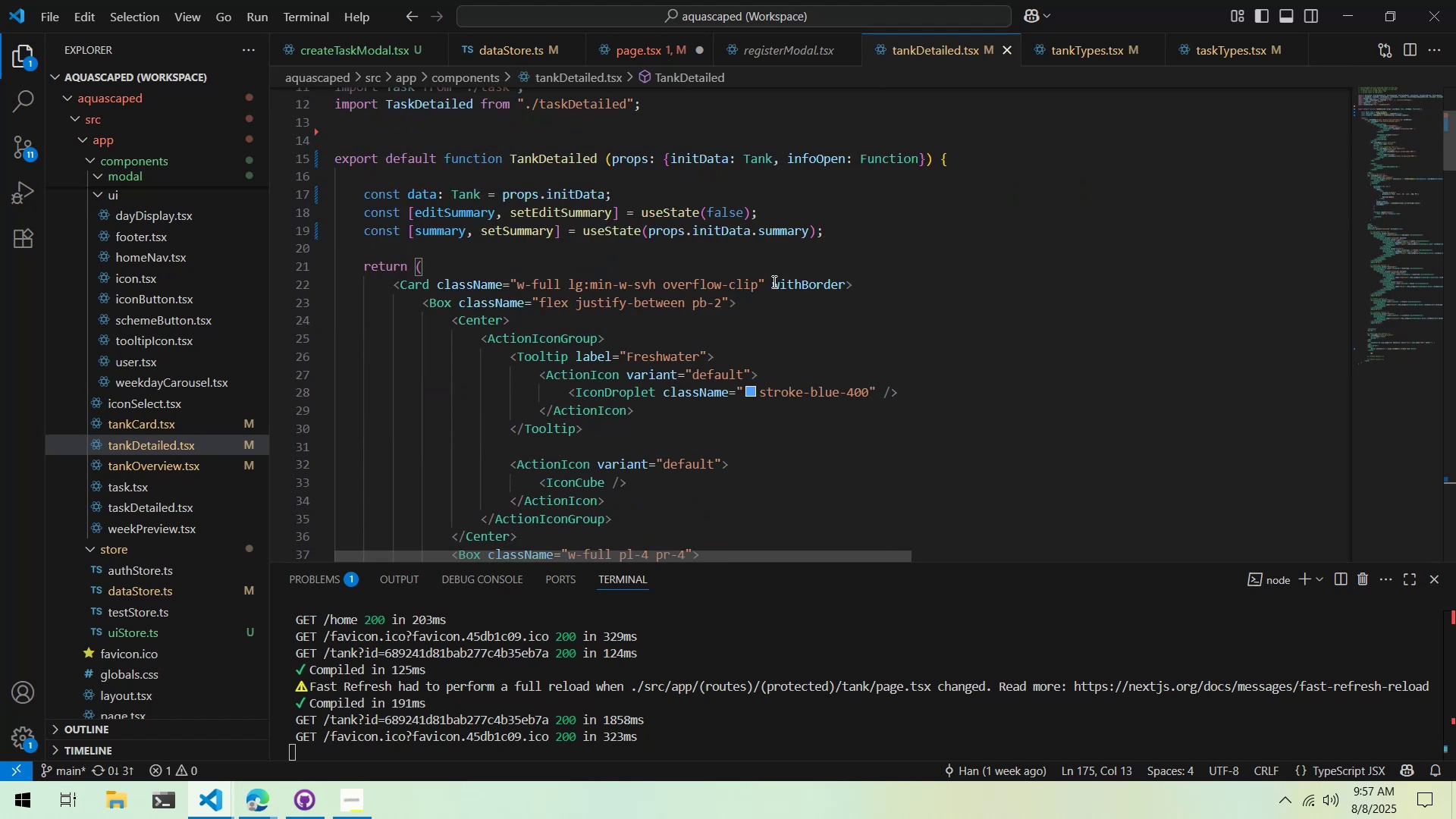 
scroll: coordinate [755, 262], scroll_direction: up, amount: 1.0
 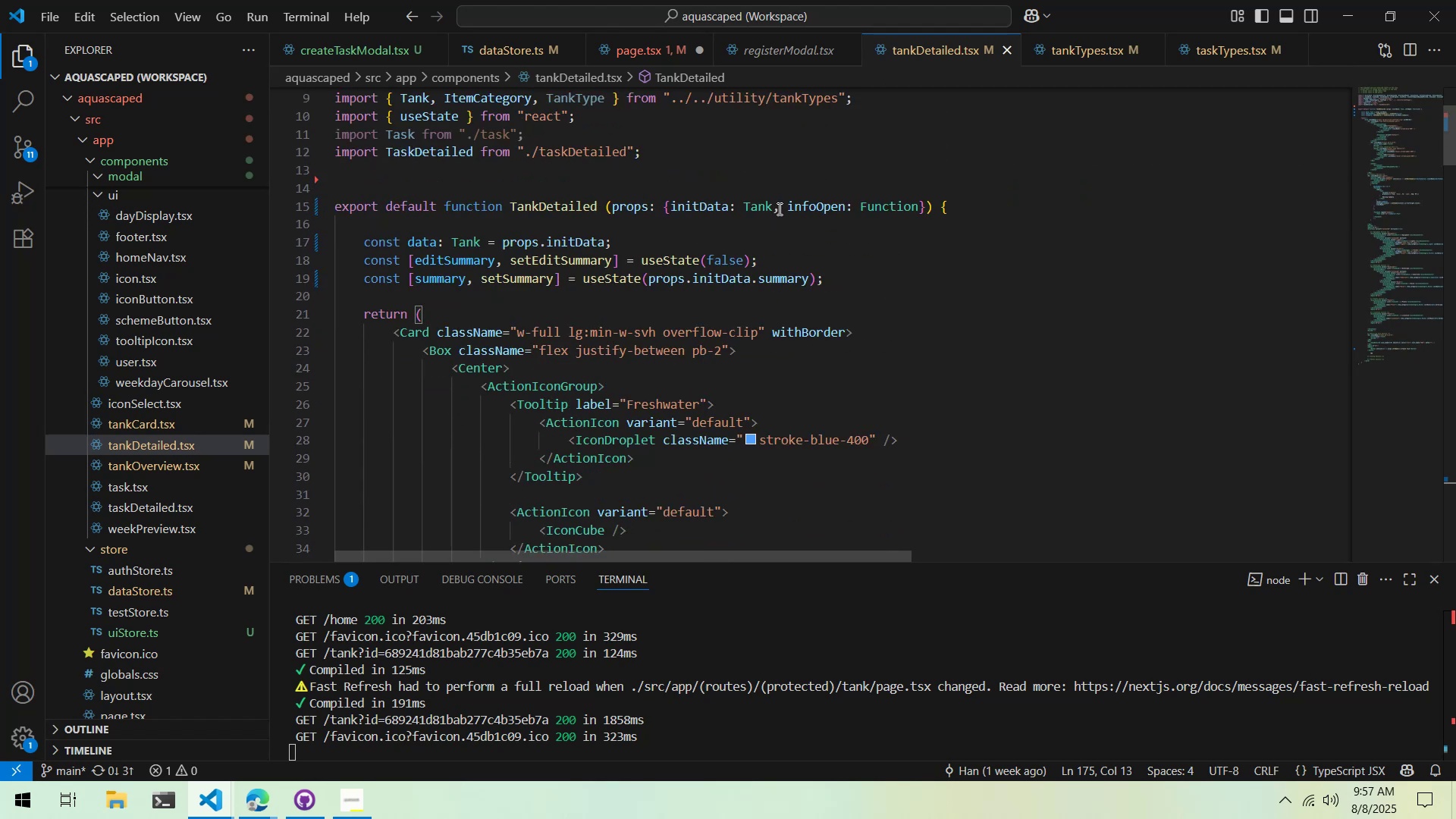 
left_click_drag(start_coordinate=[777, 209], to_coordinate=[809, 202])
 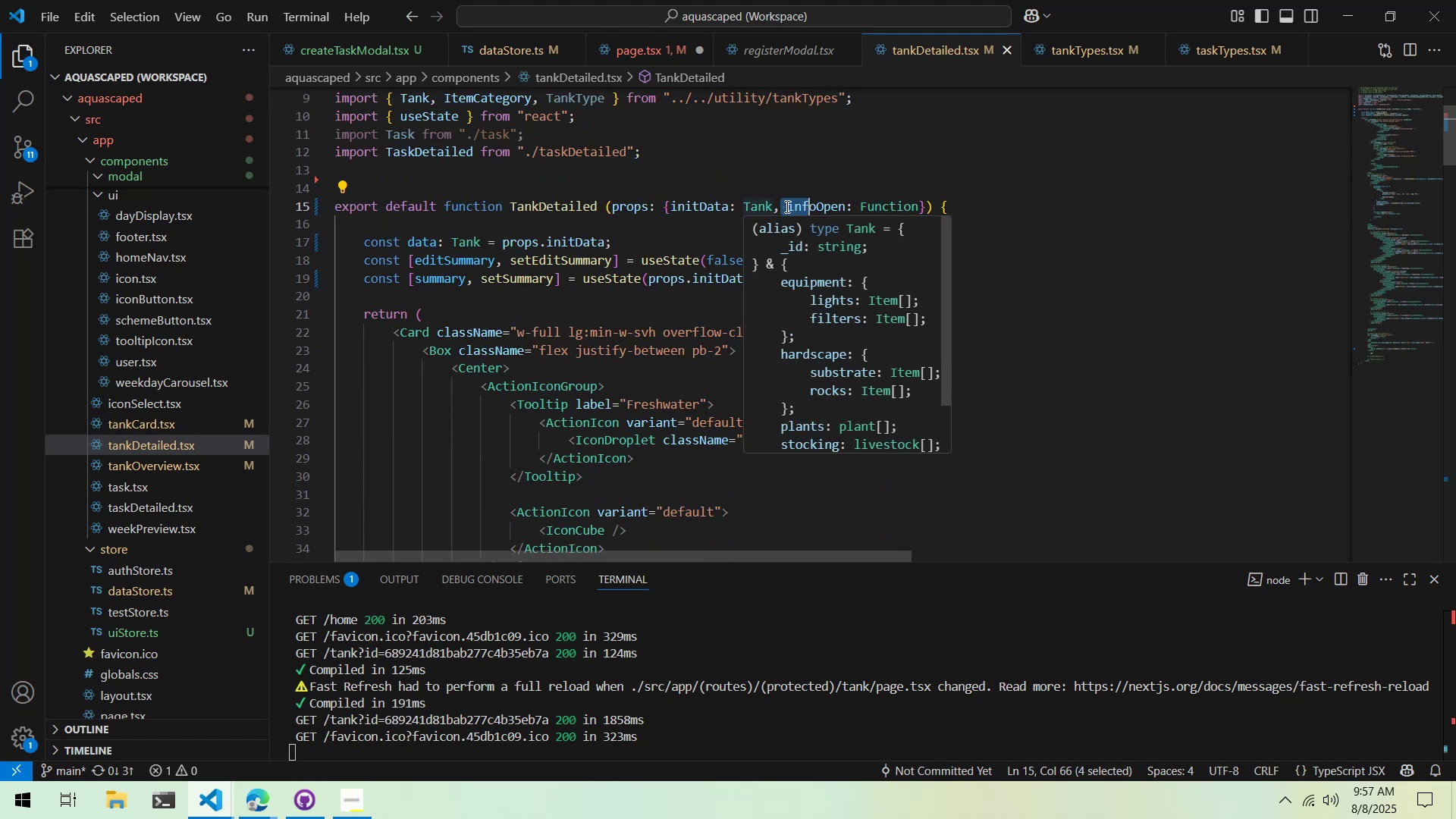 
left_click([786, 206])
 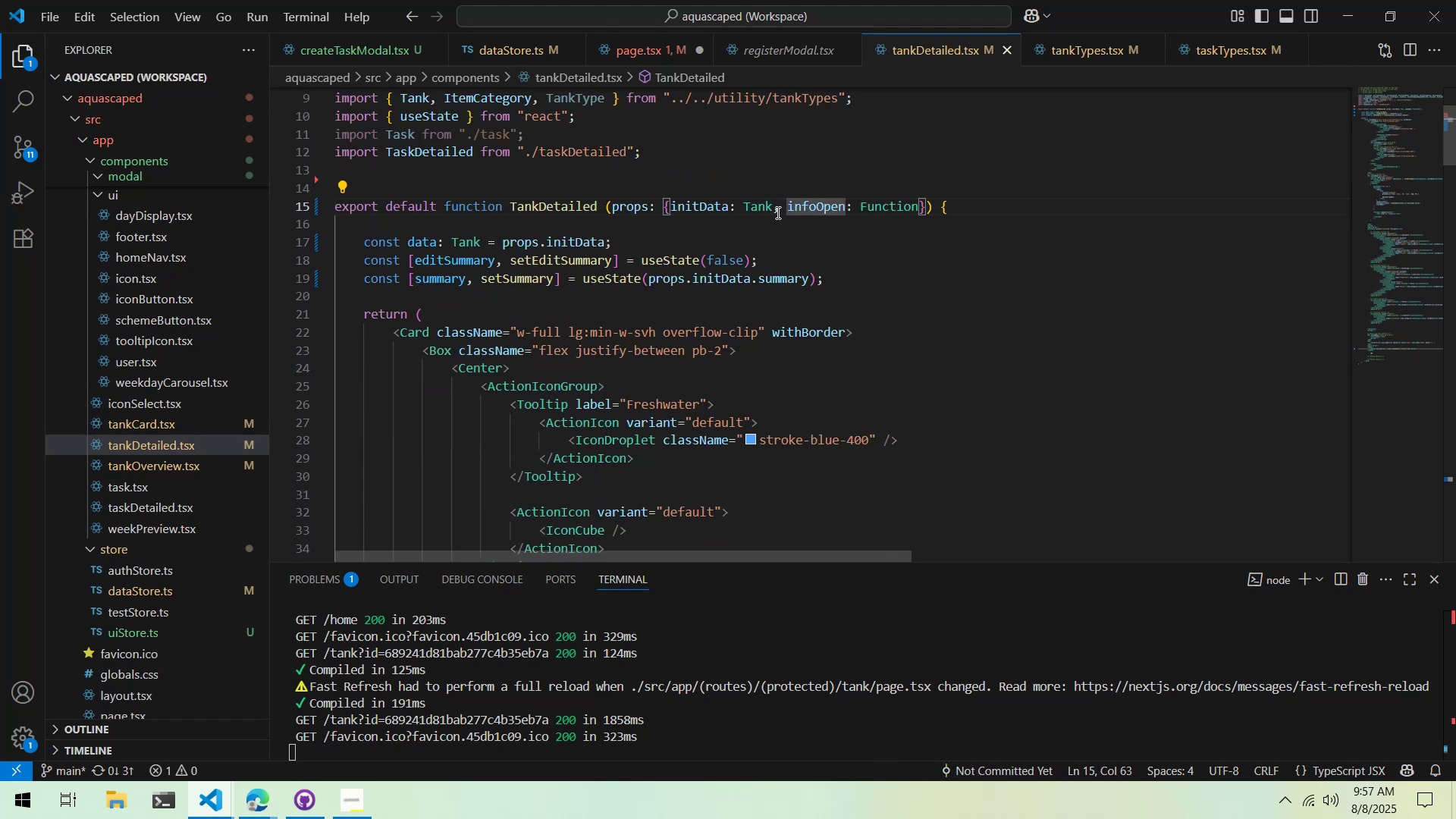 
left_click_drag(start_coordinate=[774, 212], to_coordinate=[916, 210])
 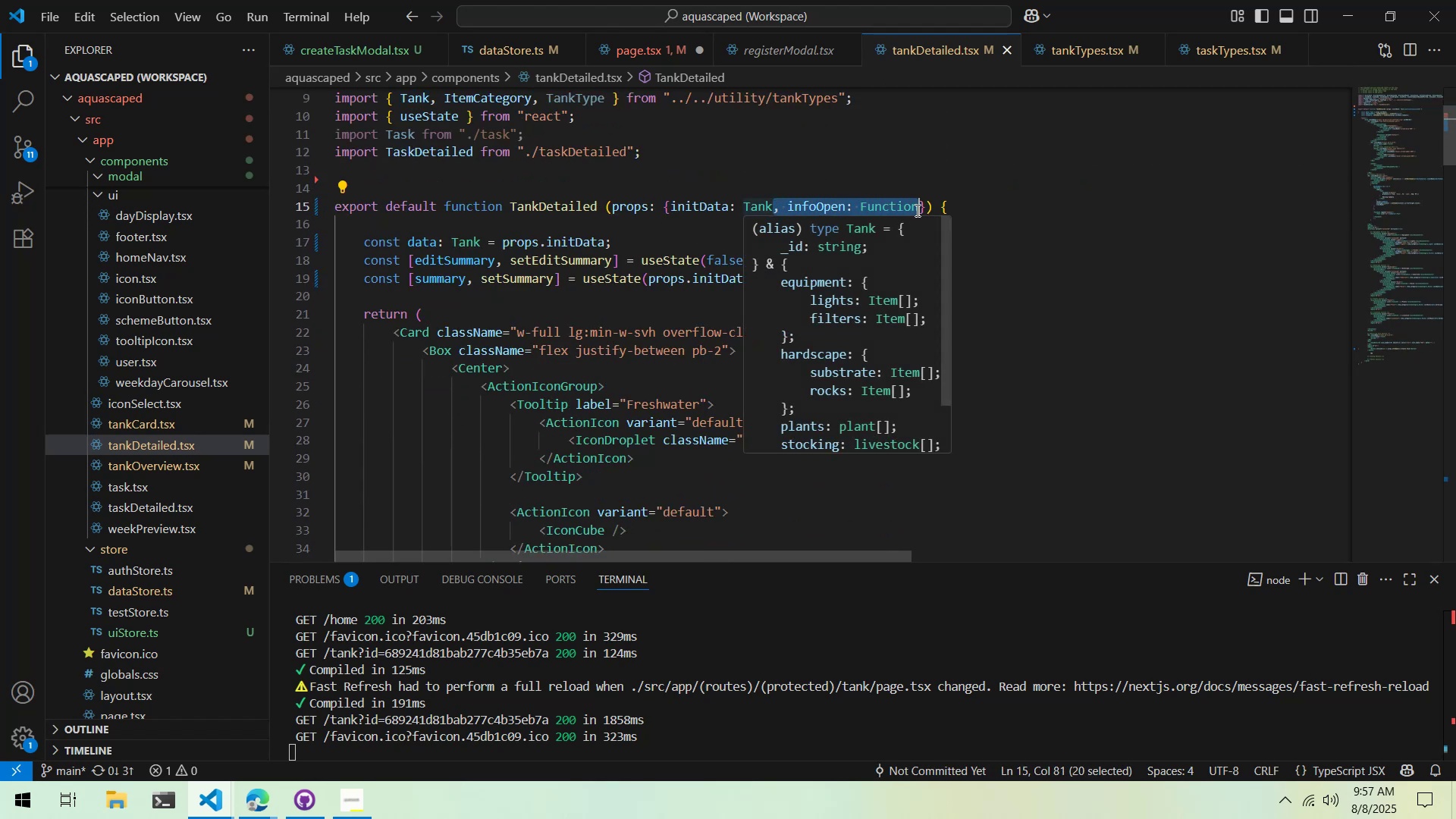 
key(Control+ControlLeft)
 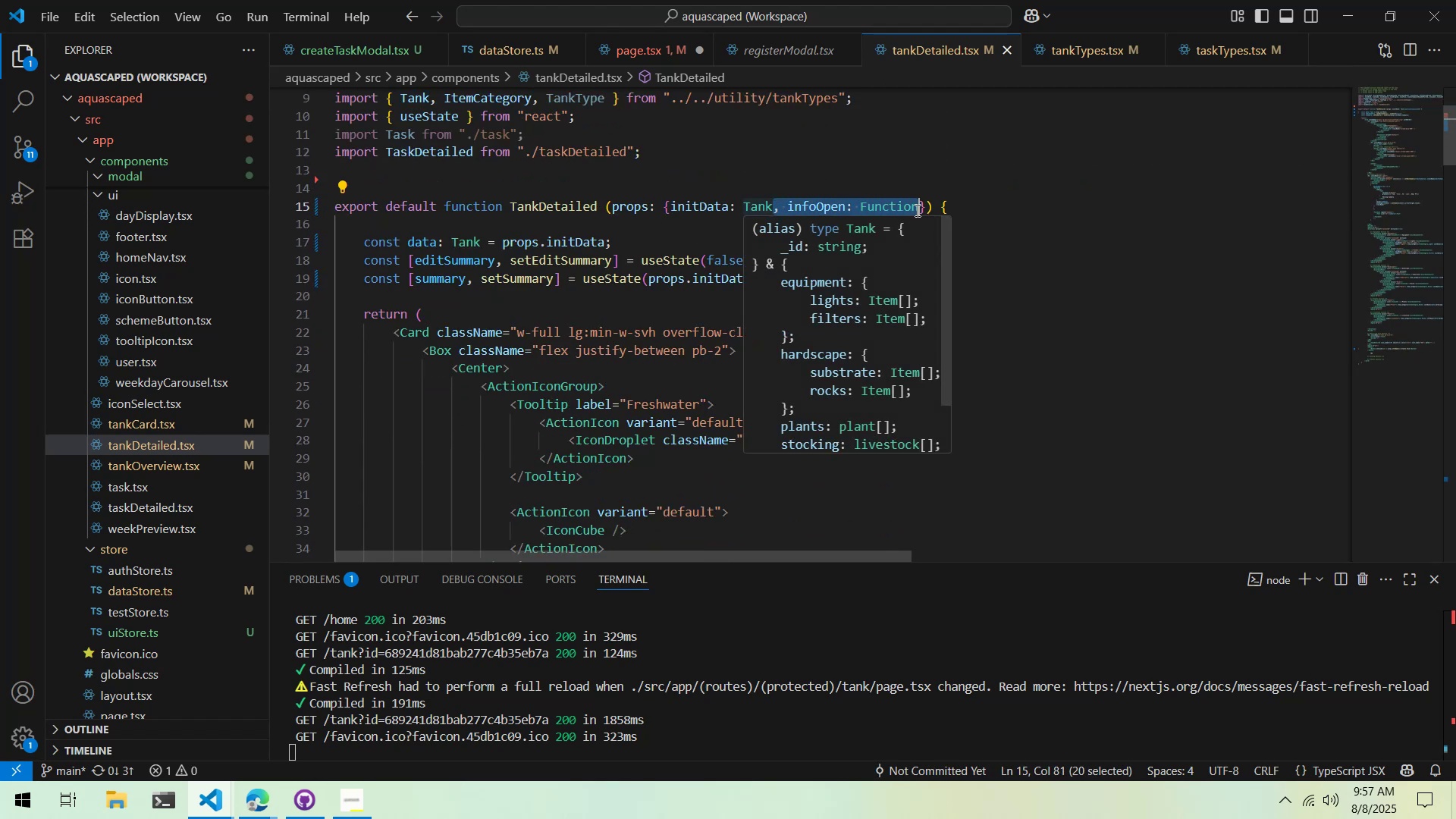 
key(Control+X)
 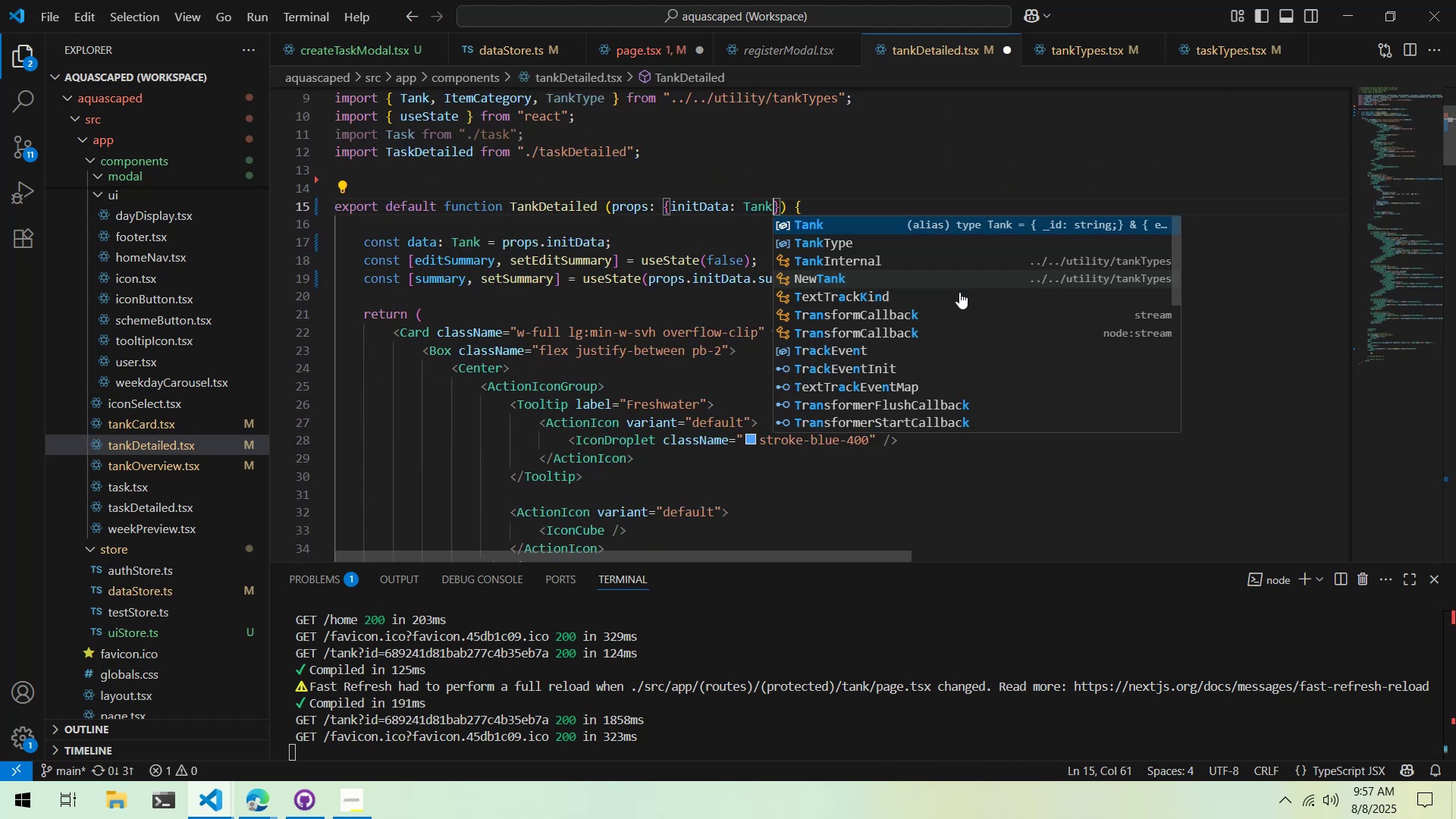 
left_click([970, 295])
 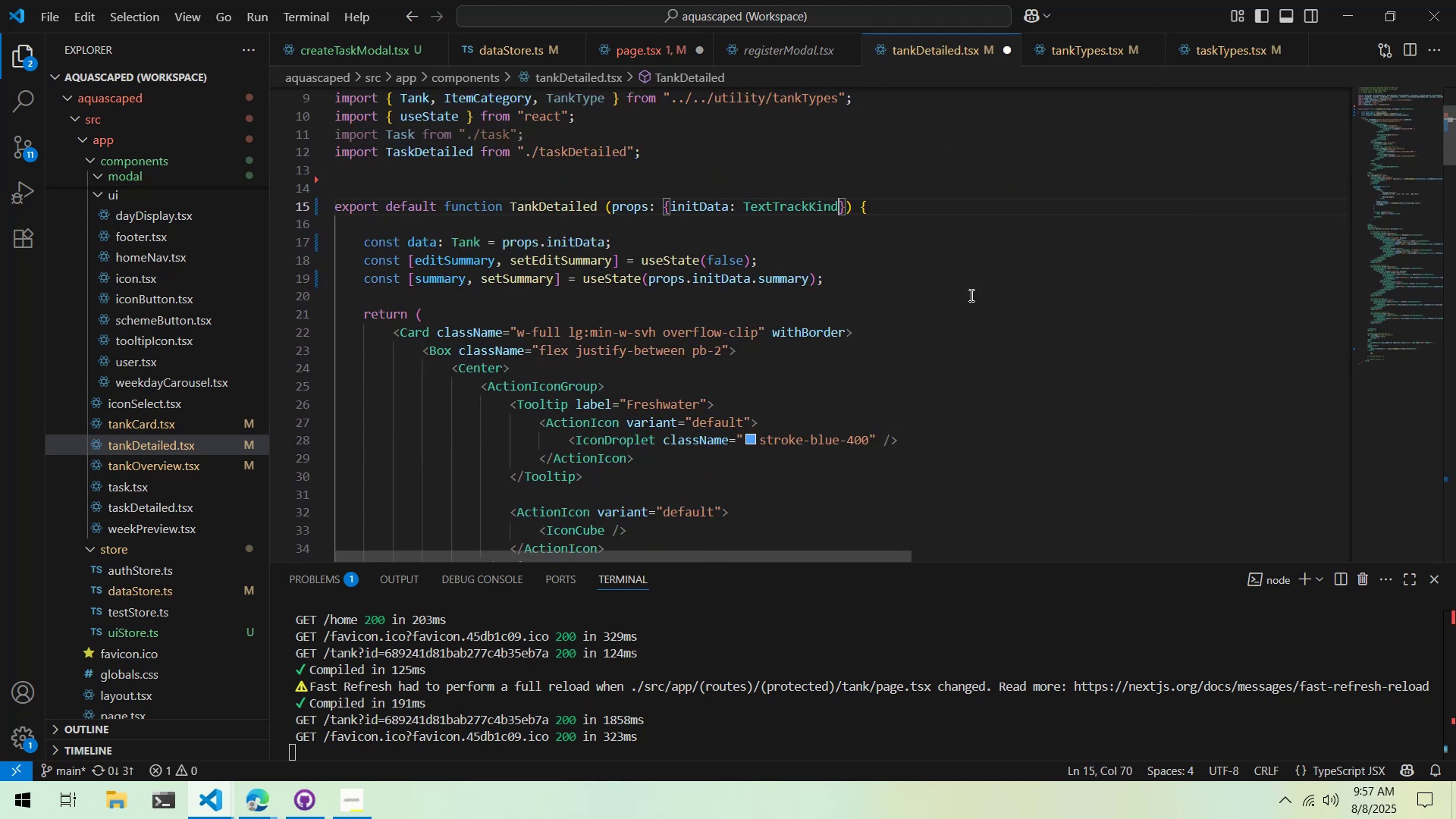 
key(Control+ControlLeft)
 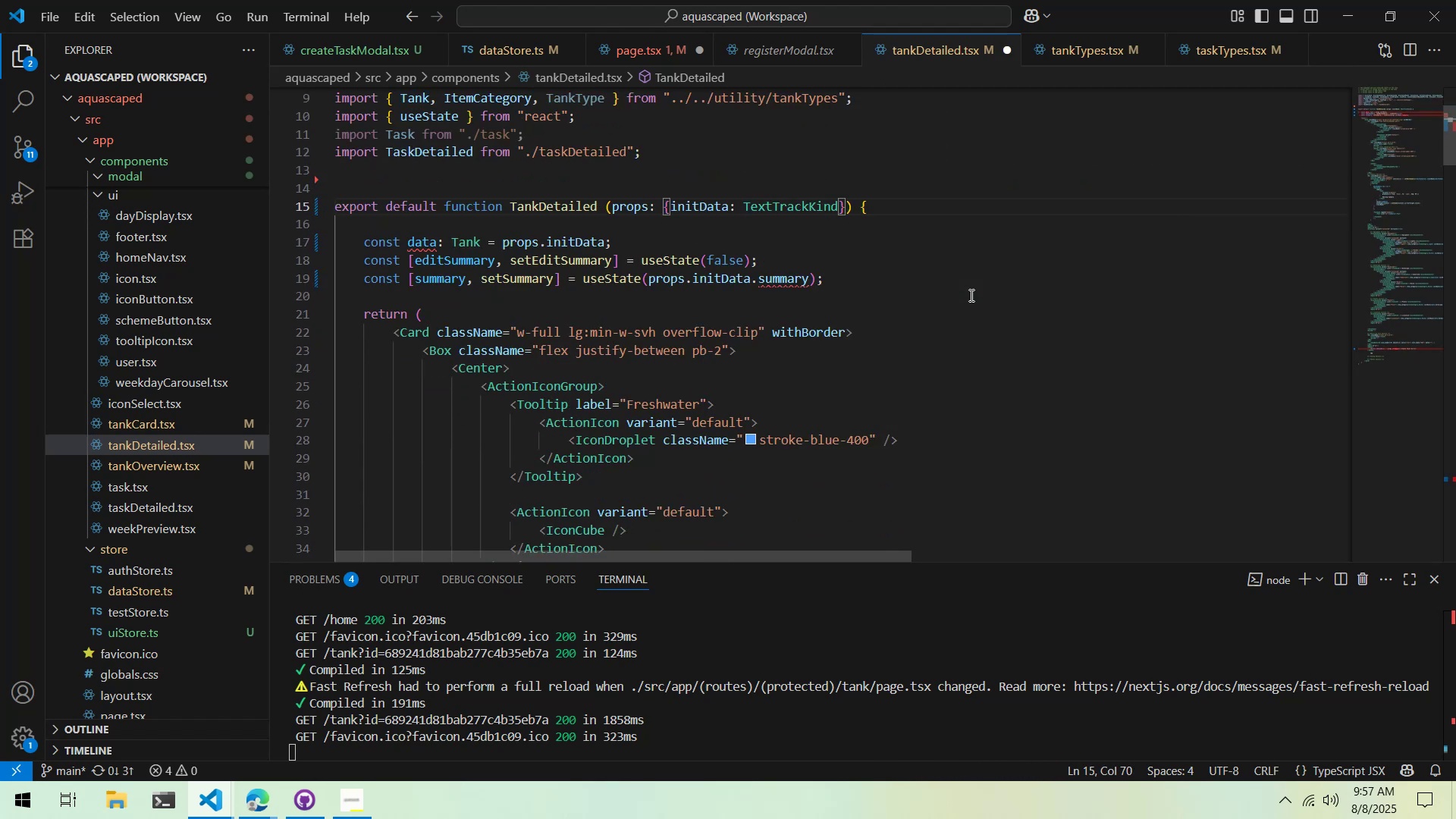 
key(Control+Z)
 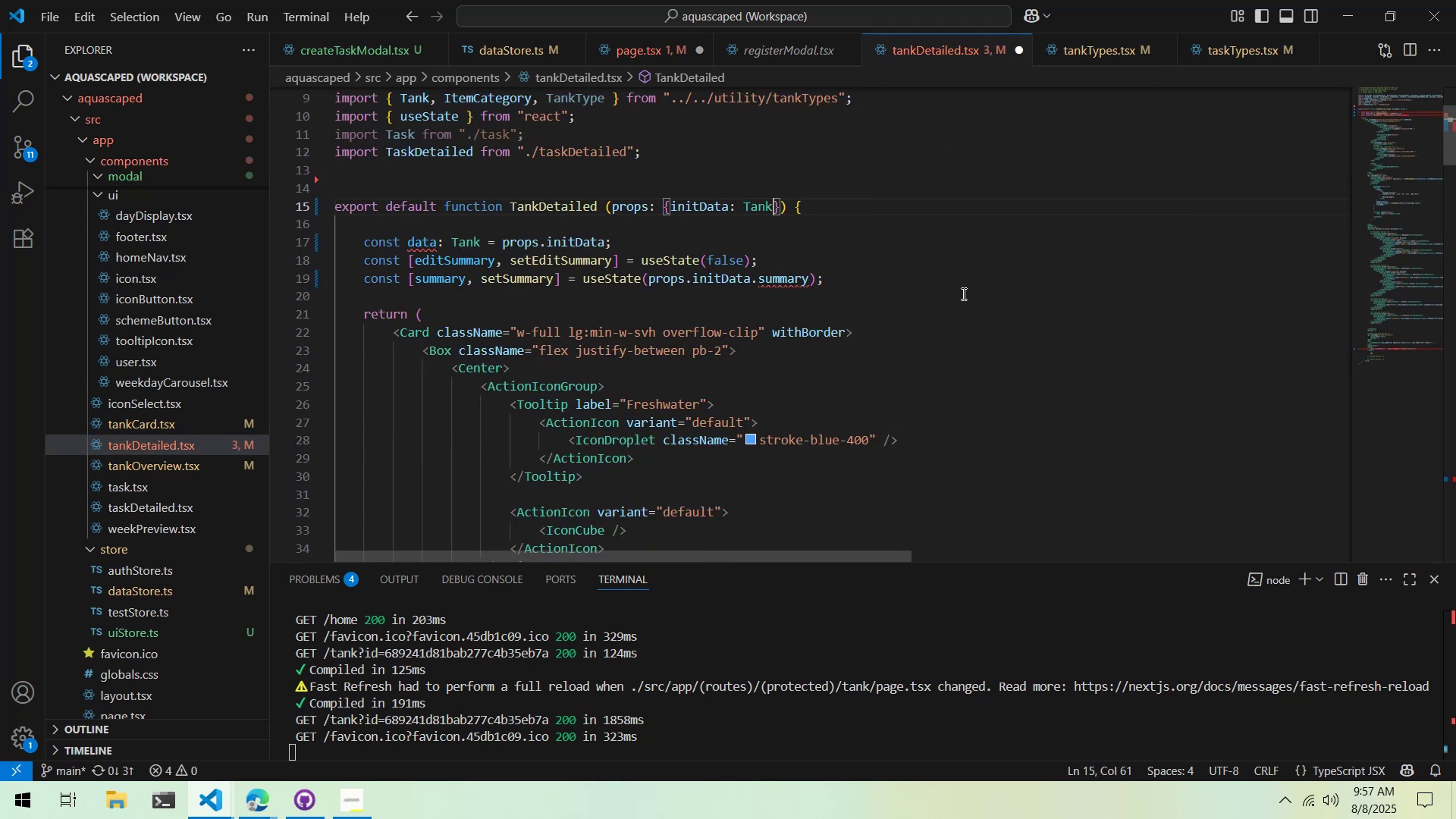 
key(Control+ControlLeft)
 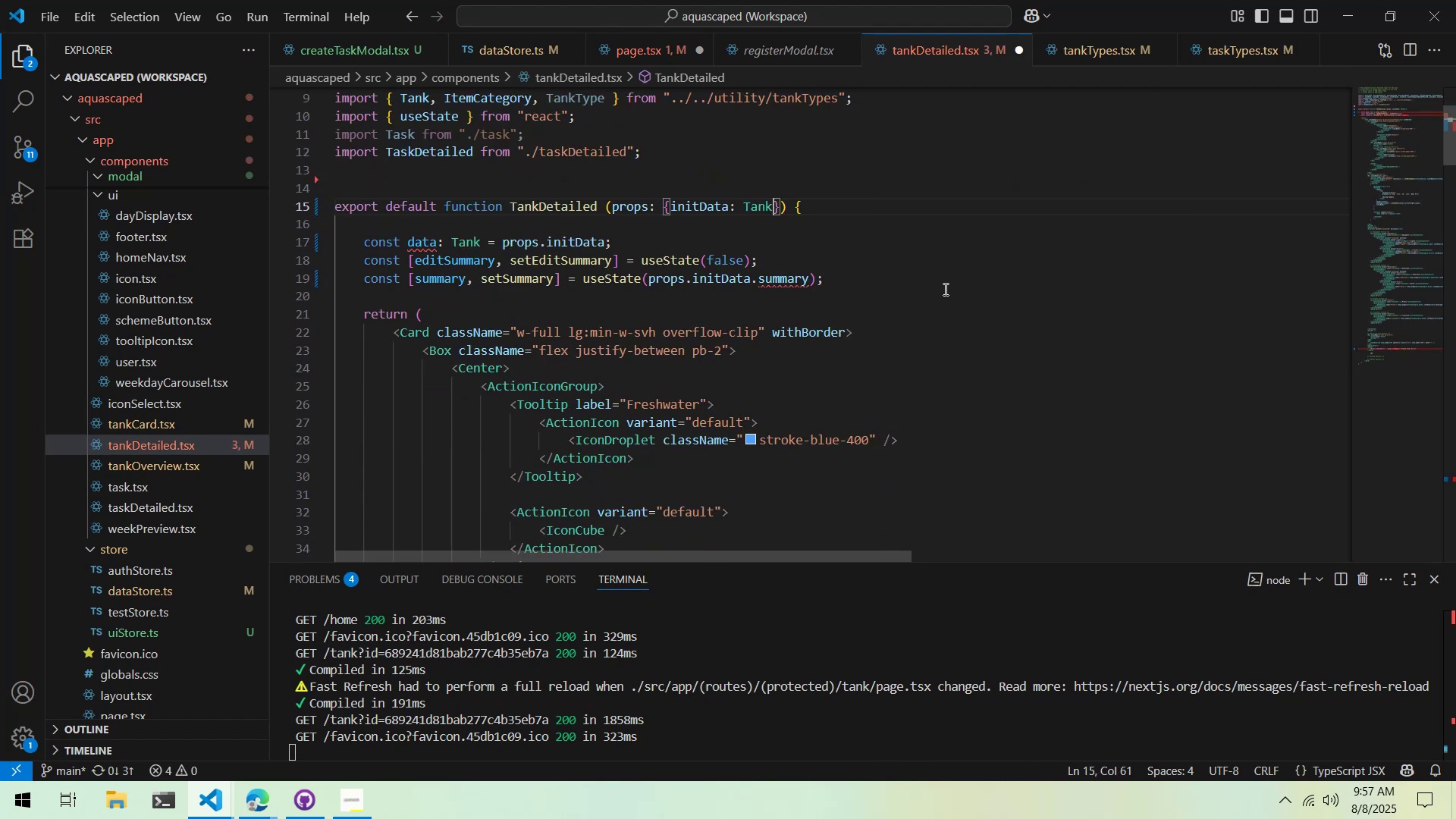 
key(Control+S)
 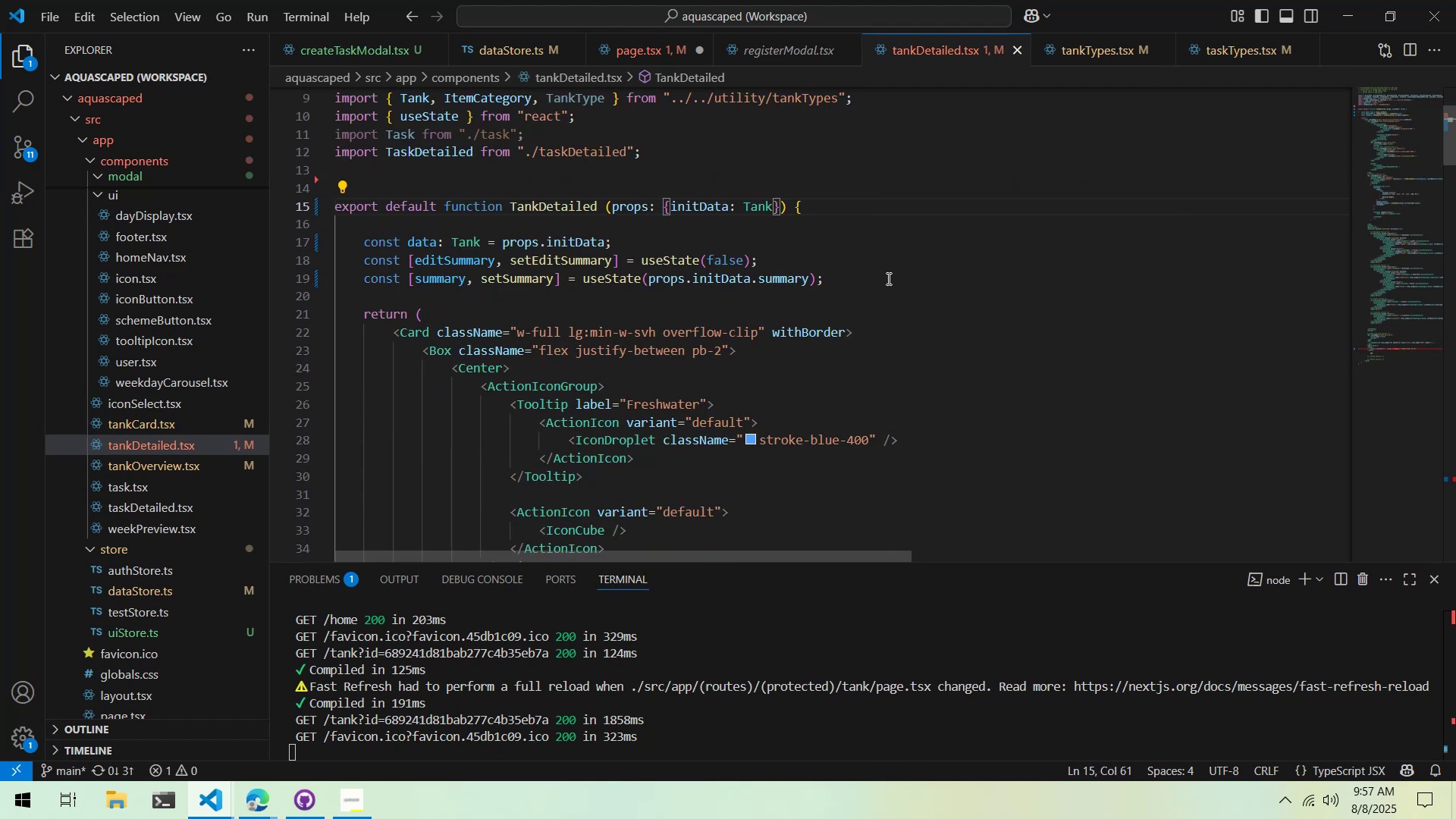 
left_click([887, 278])
 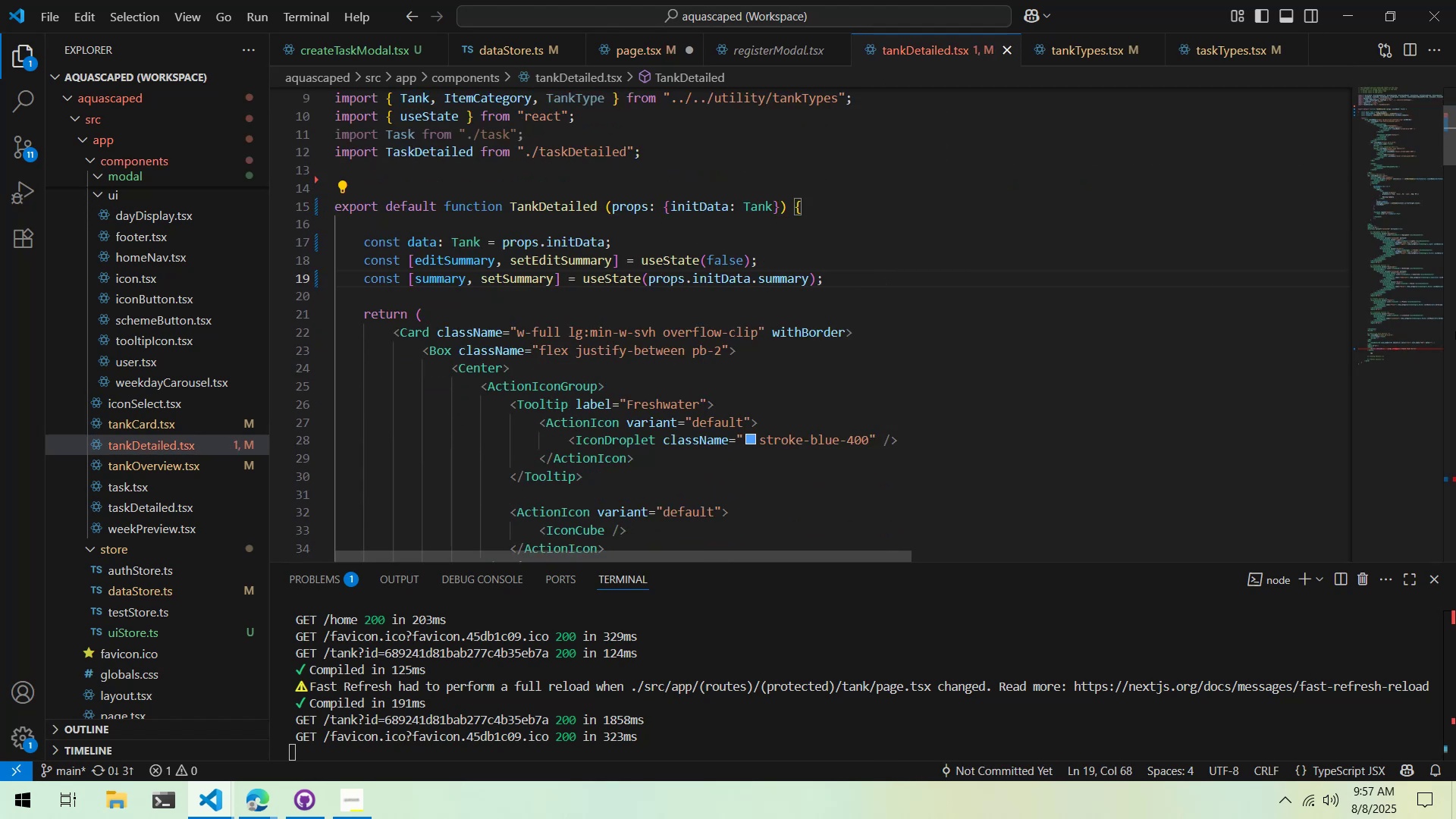 
left_click_drag(start_coordinate=[1423, 343], to_coordinate=[1419, 341])
 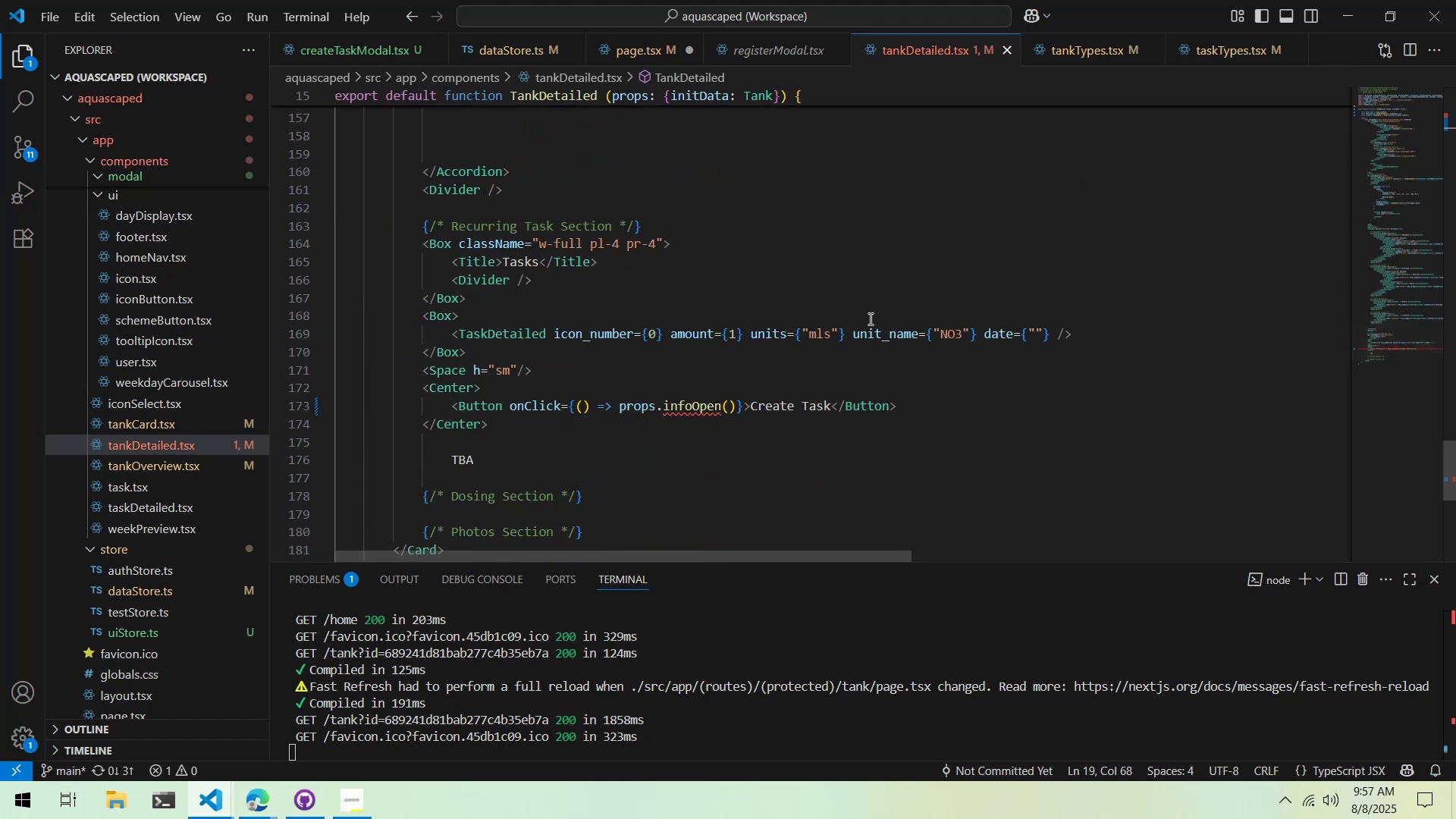 
scroll: coordinate [833, 325], scroll_direction: down, amount: 1.0
 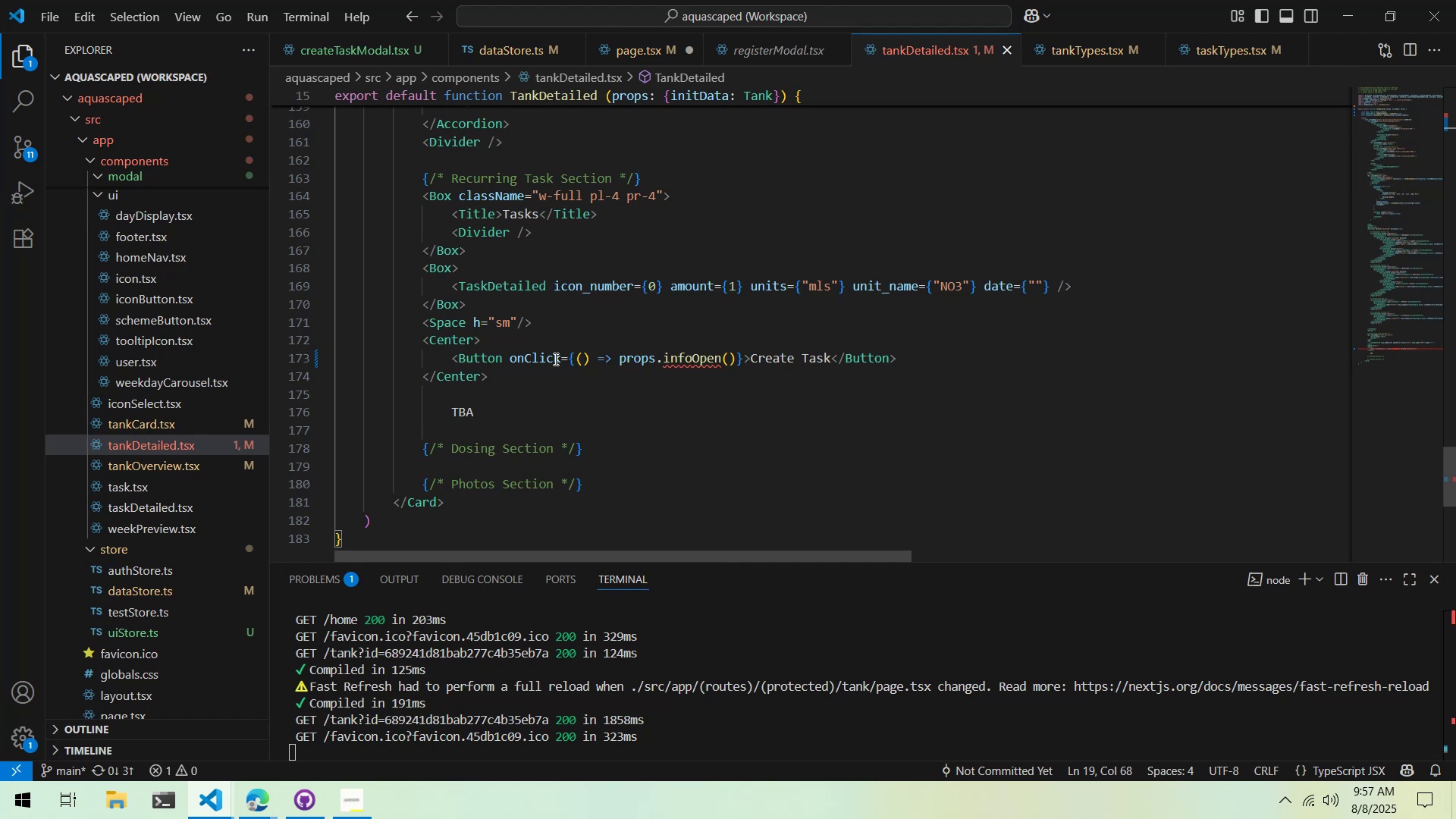 
left_click_drag(start_coordinate=[510, 359], to_coordinate=[737, 359])
 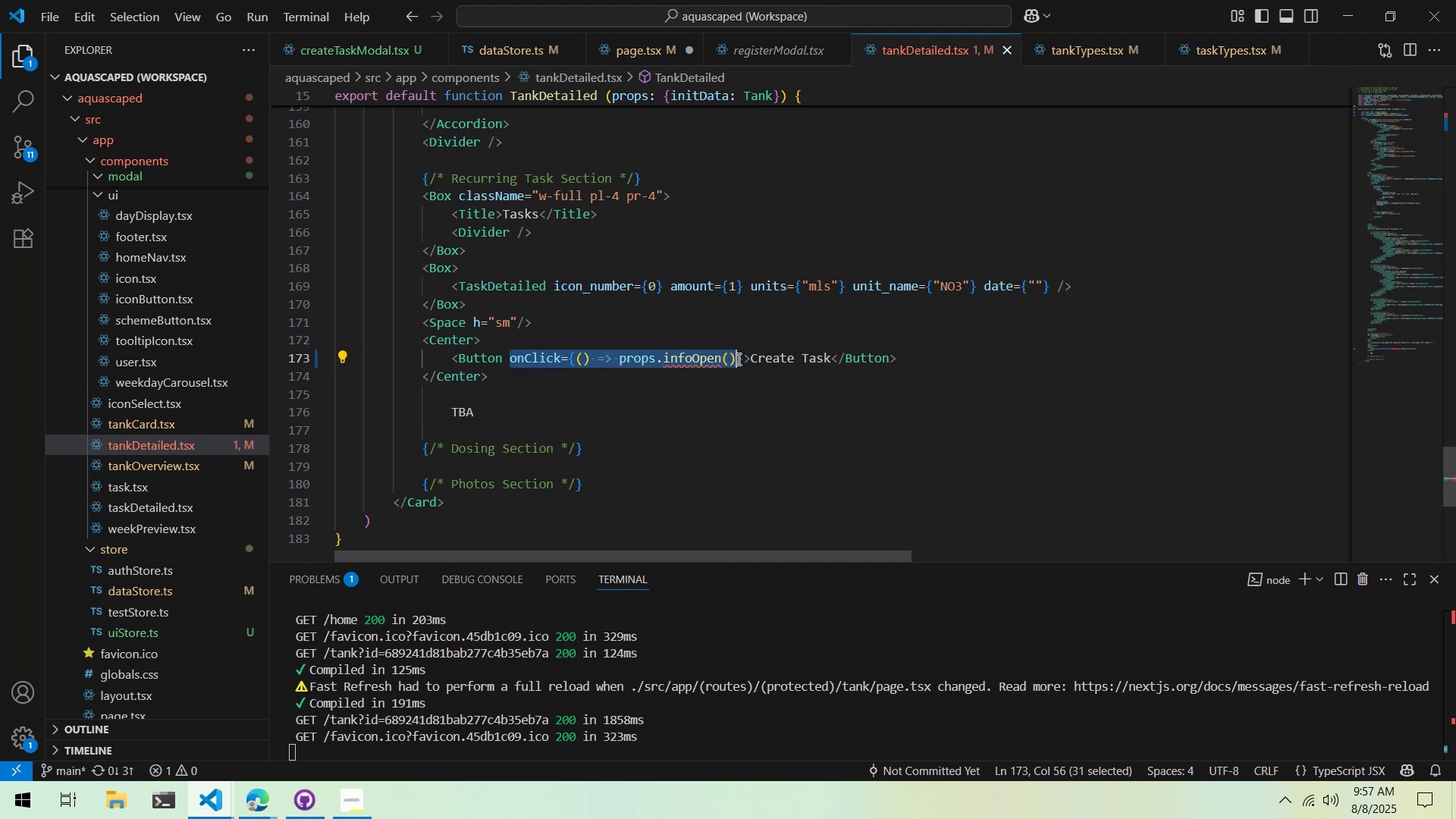 
key(Control+X)
 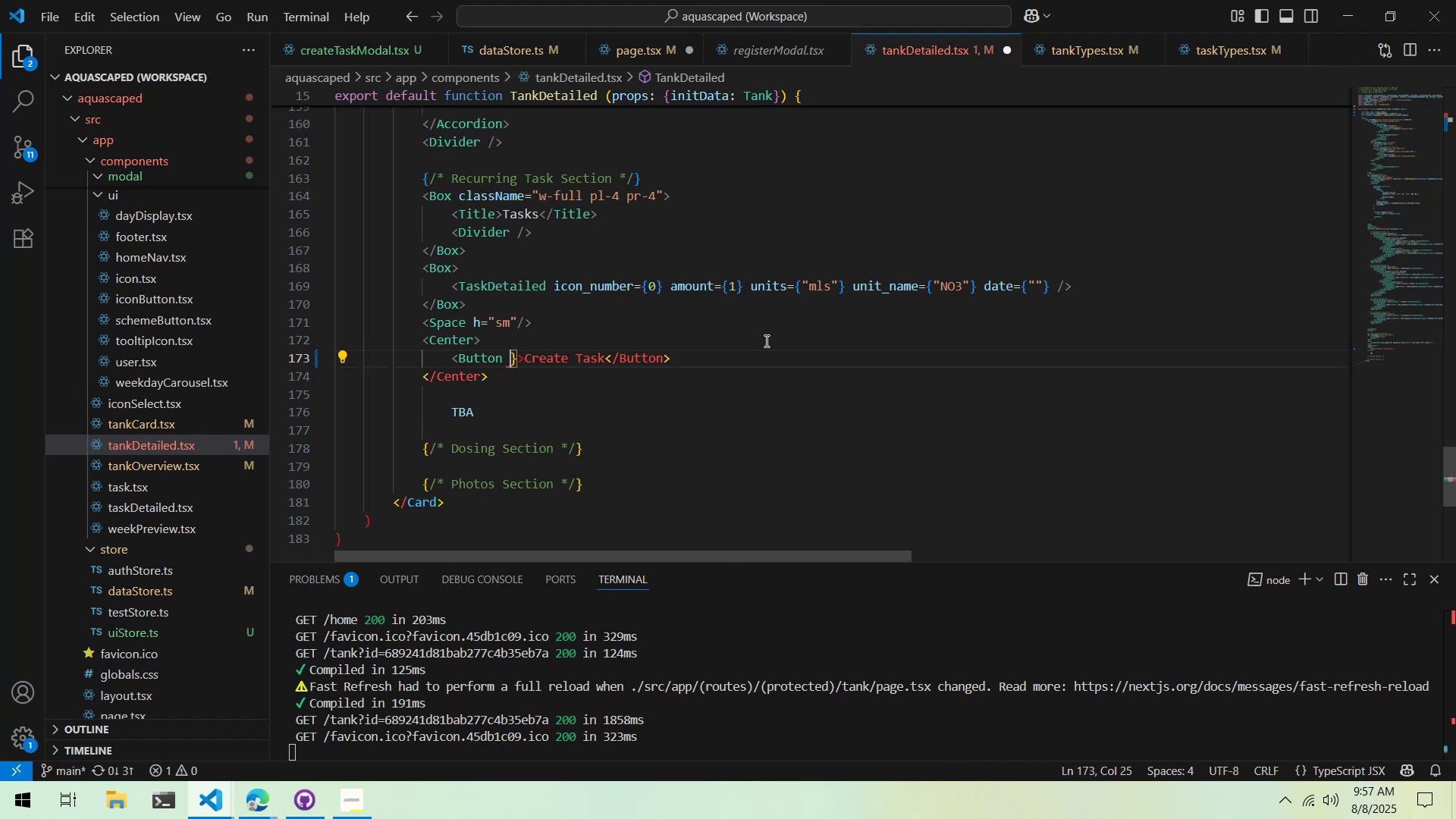 
key(Control+ControlLeft)
 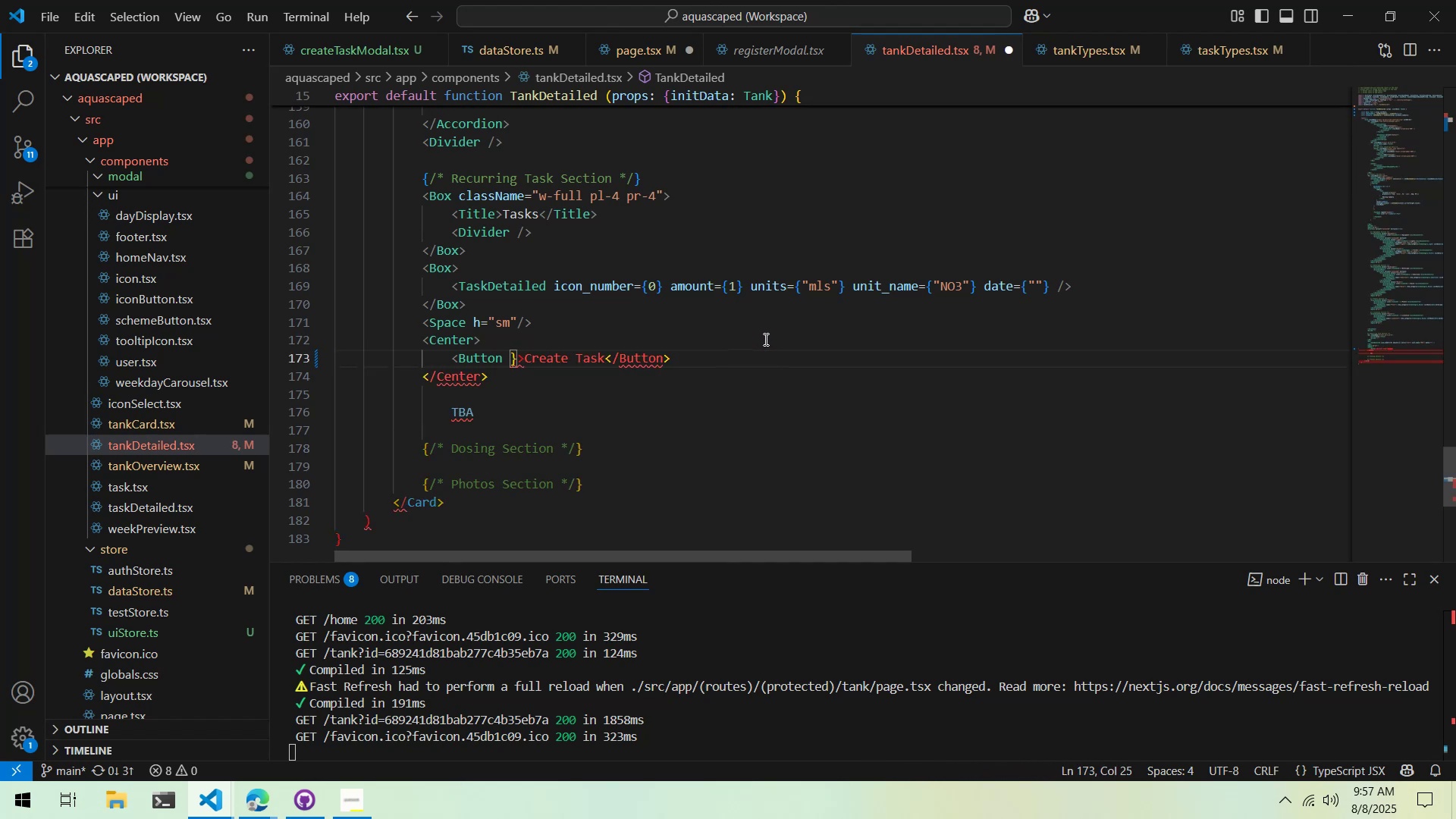 
key(Control+ControlLeft)
 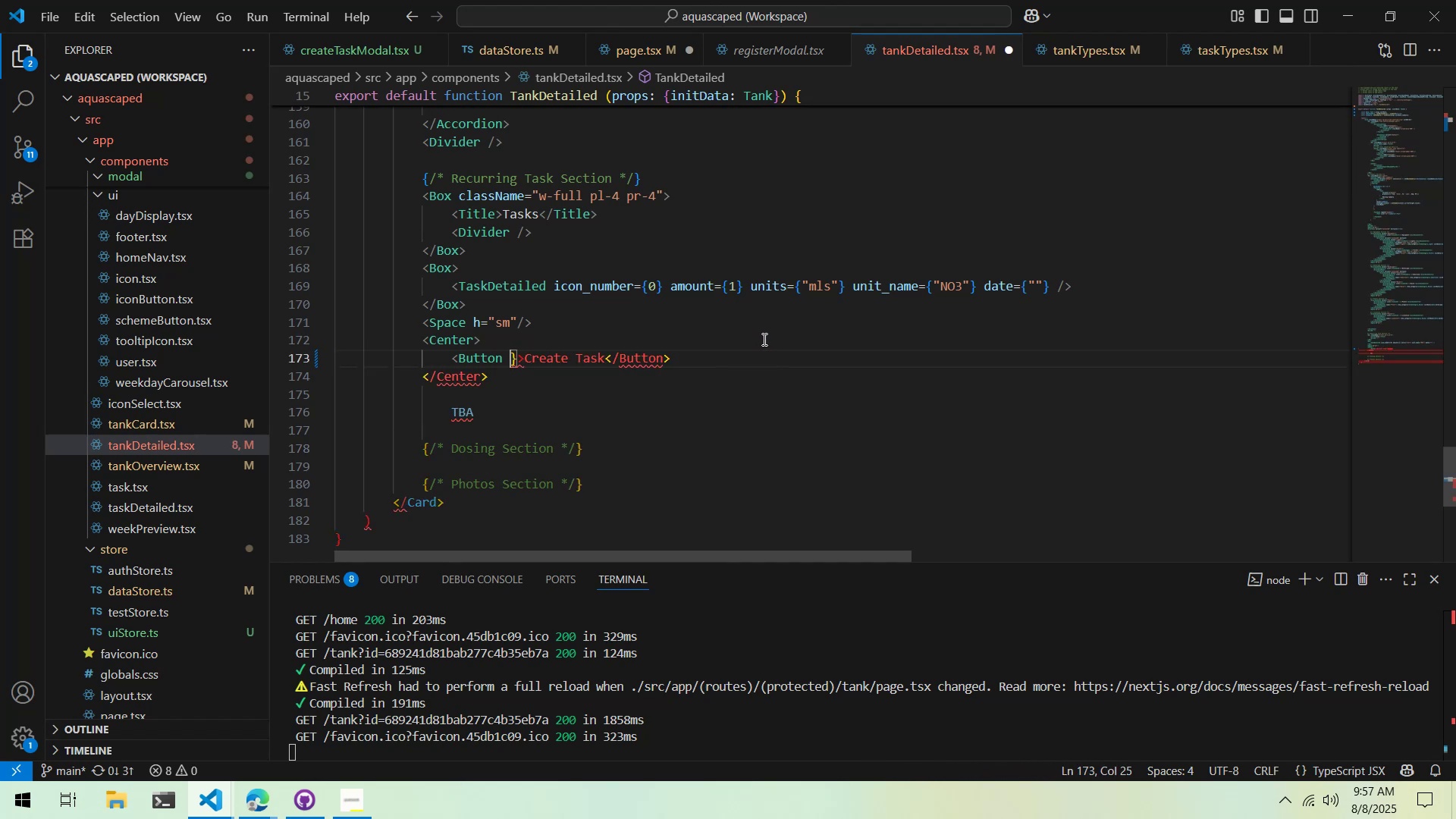 
key(Control+Z)
 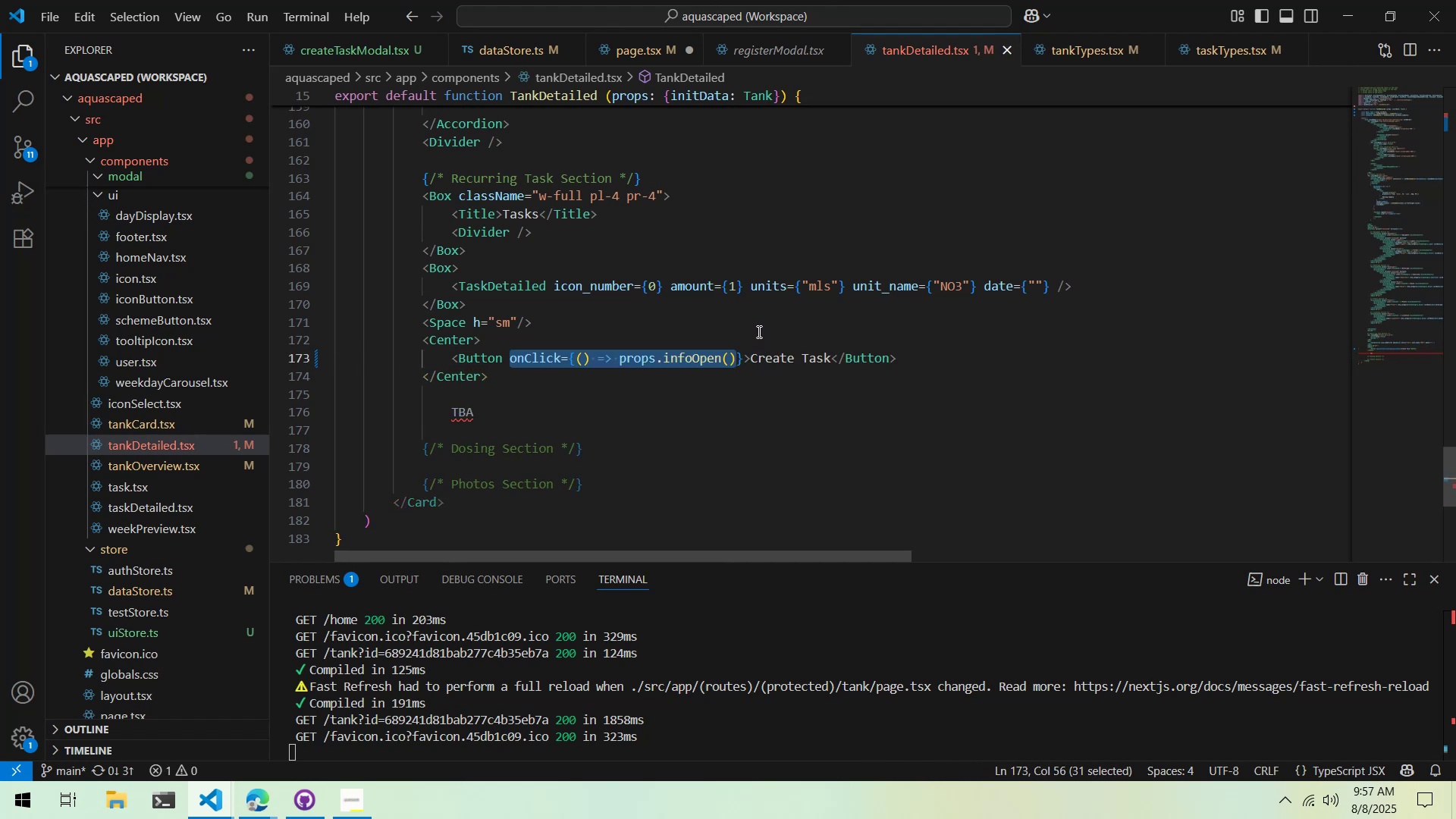 
left_click([758, 331])
 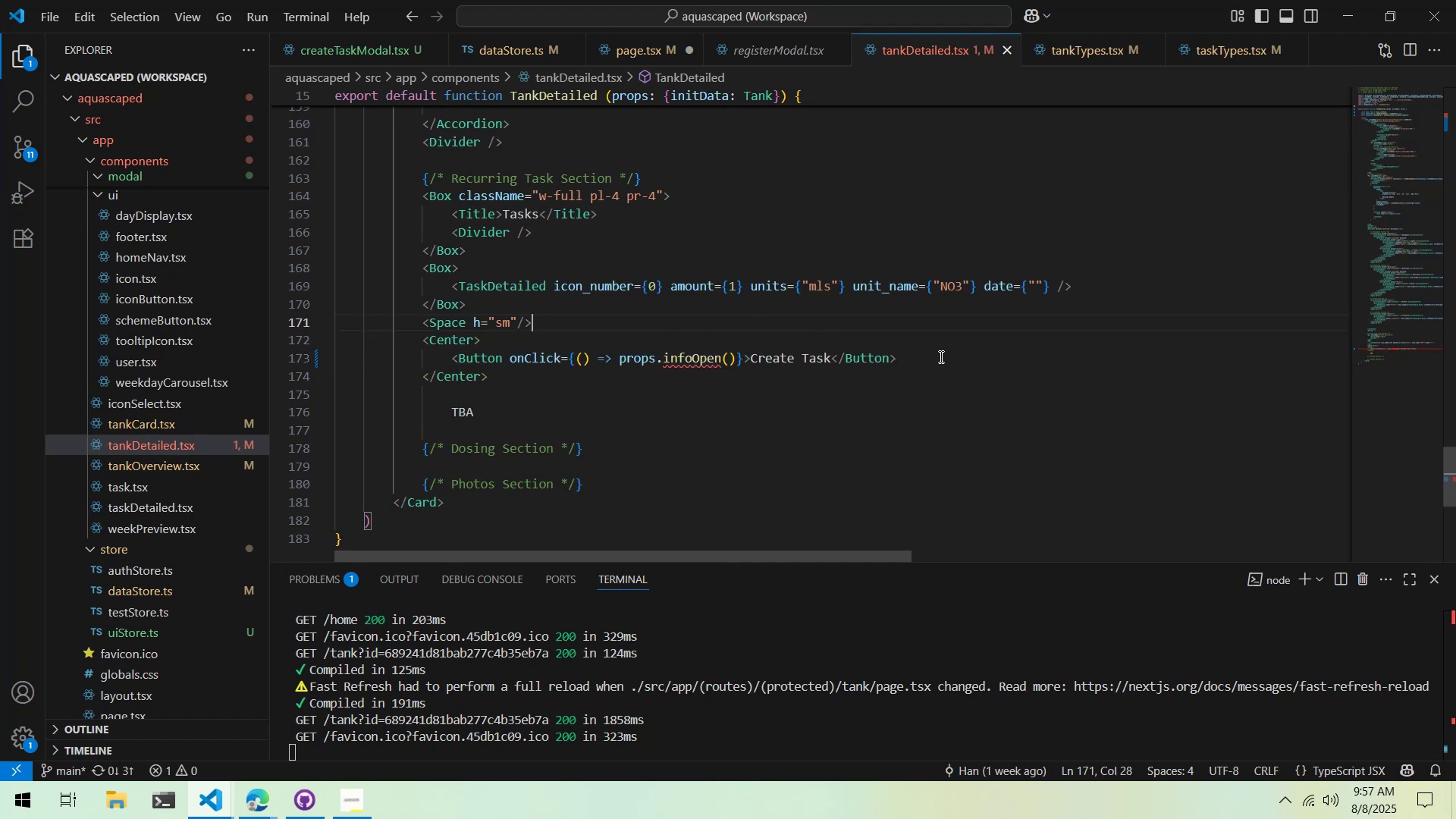 
wait(5.56)
 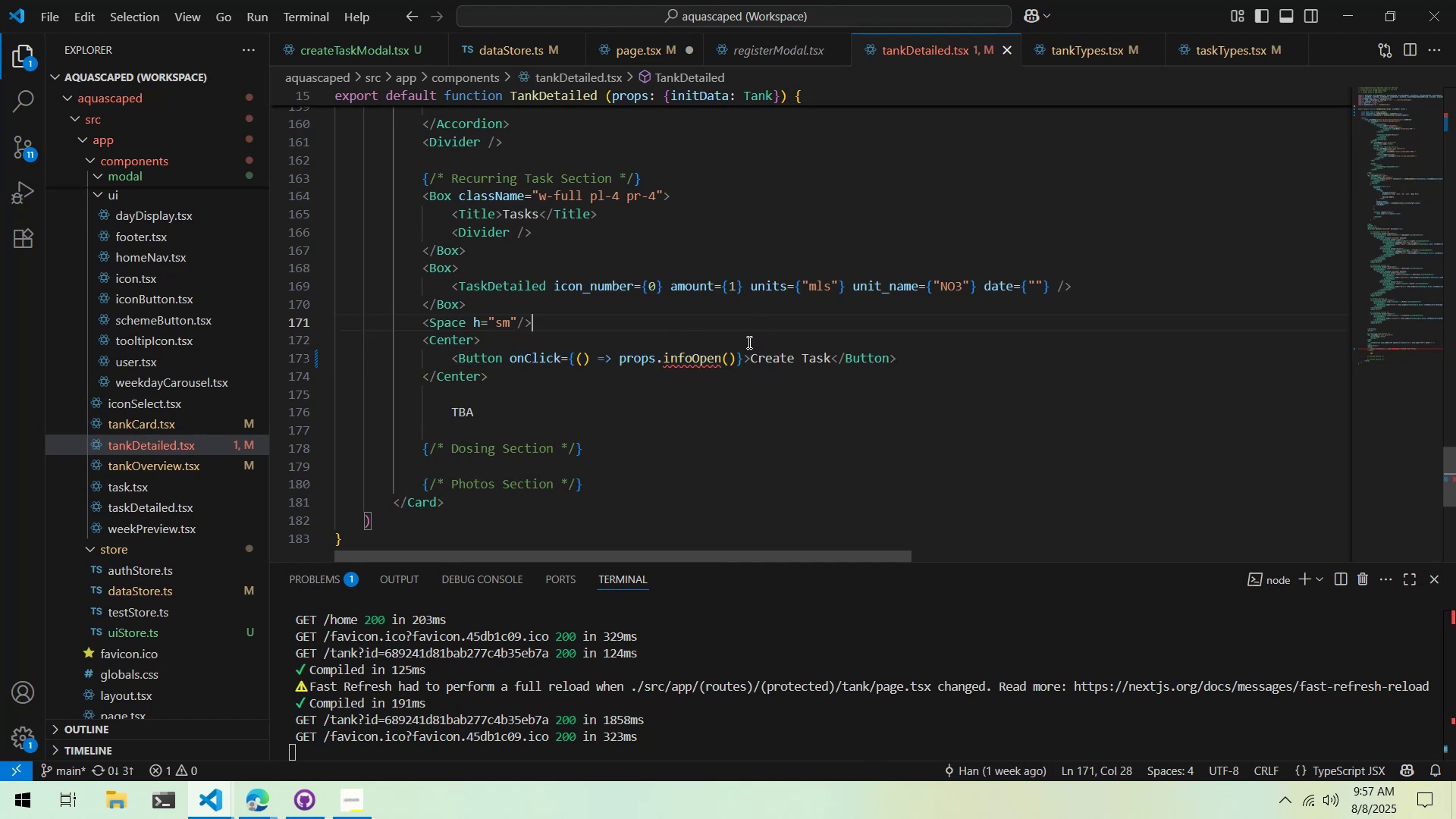 
left_click_drag(start_coordinate=[940, 356], to_coordinate=[453, 358])
 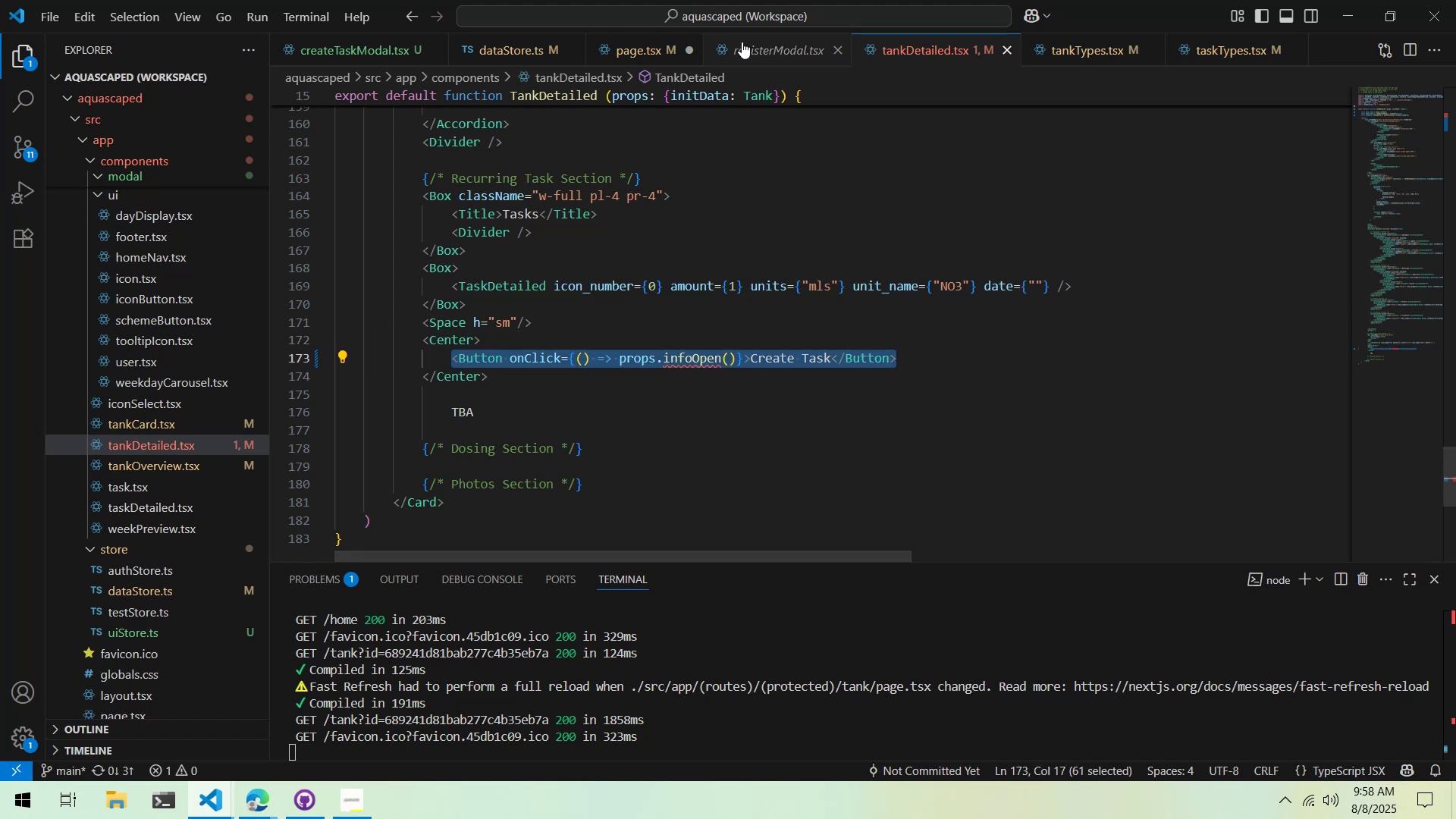 
left_click([742, 42])
 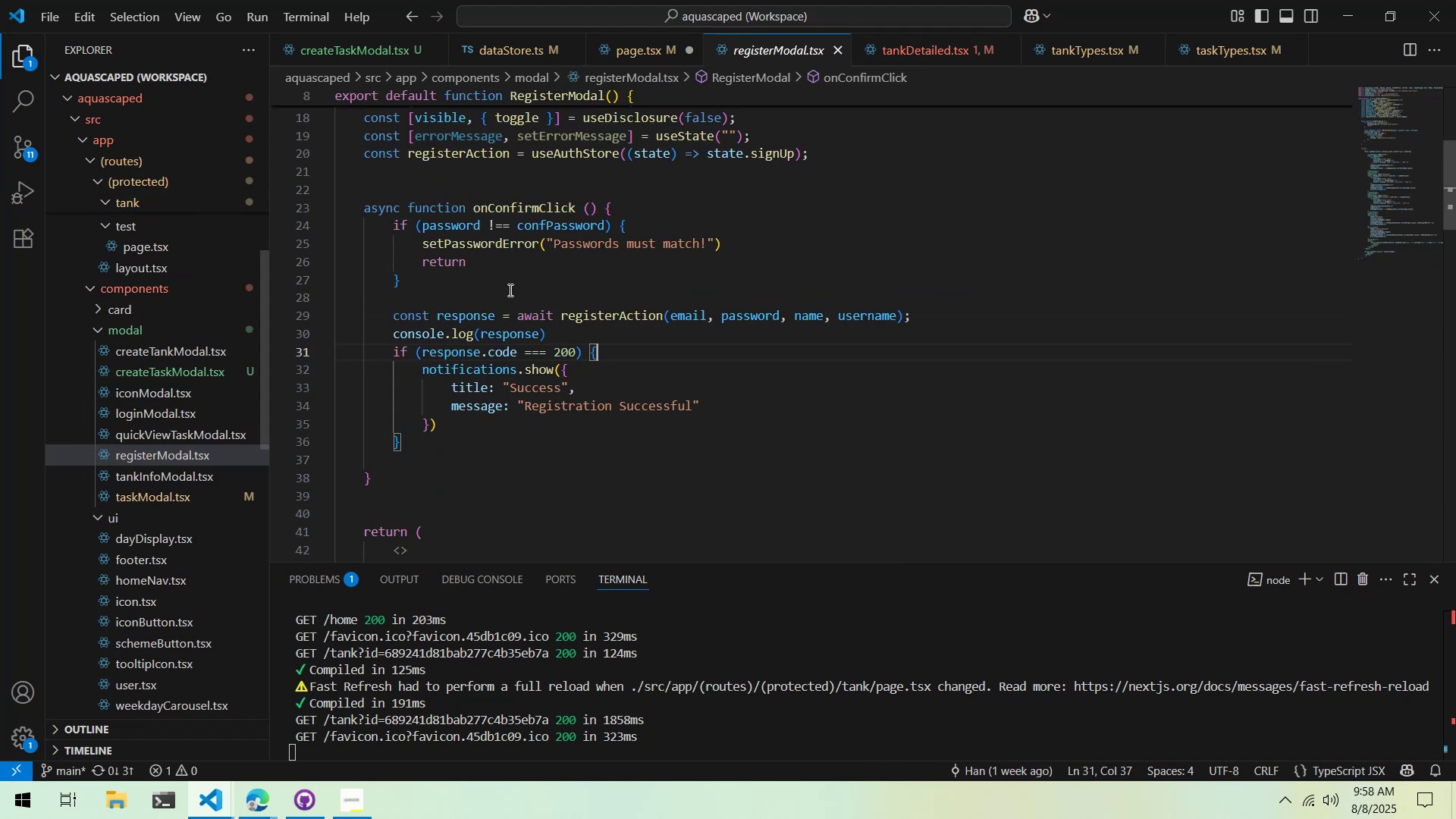 
scroll: coordinate [542, 279], scroll_direction: down, amount: 5.0
 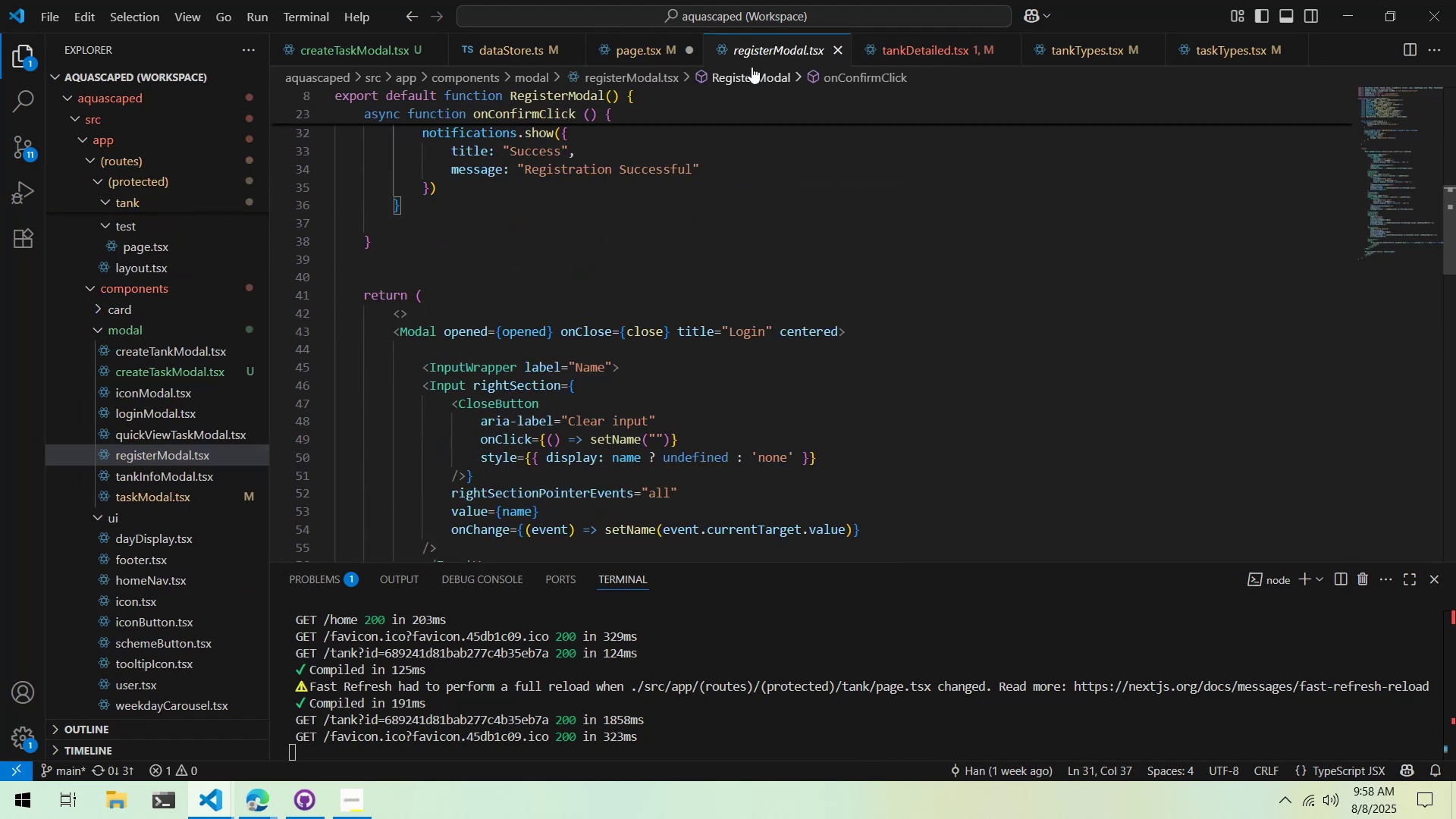 
middle_click([762, 46])
 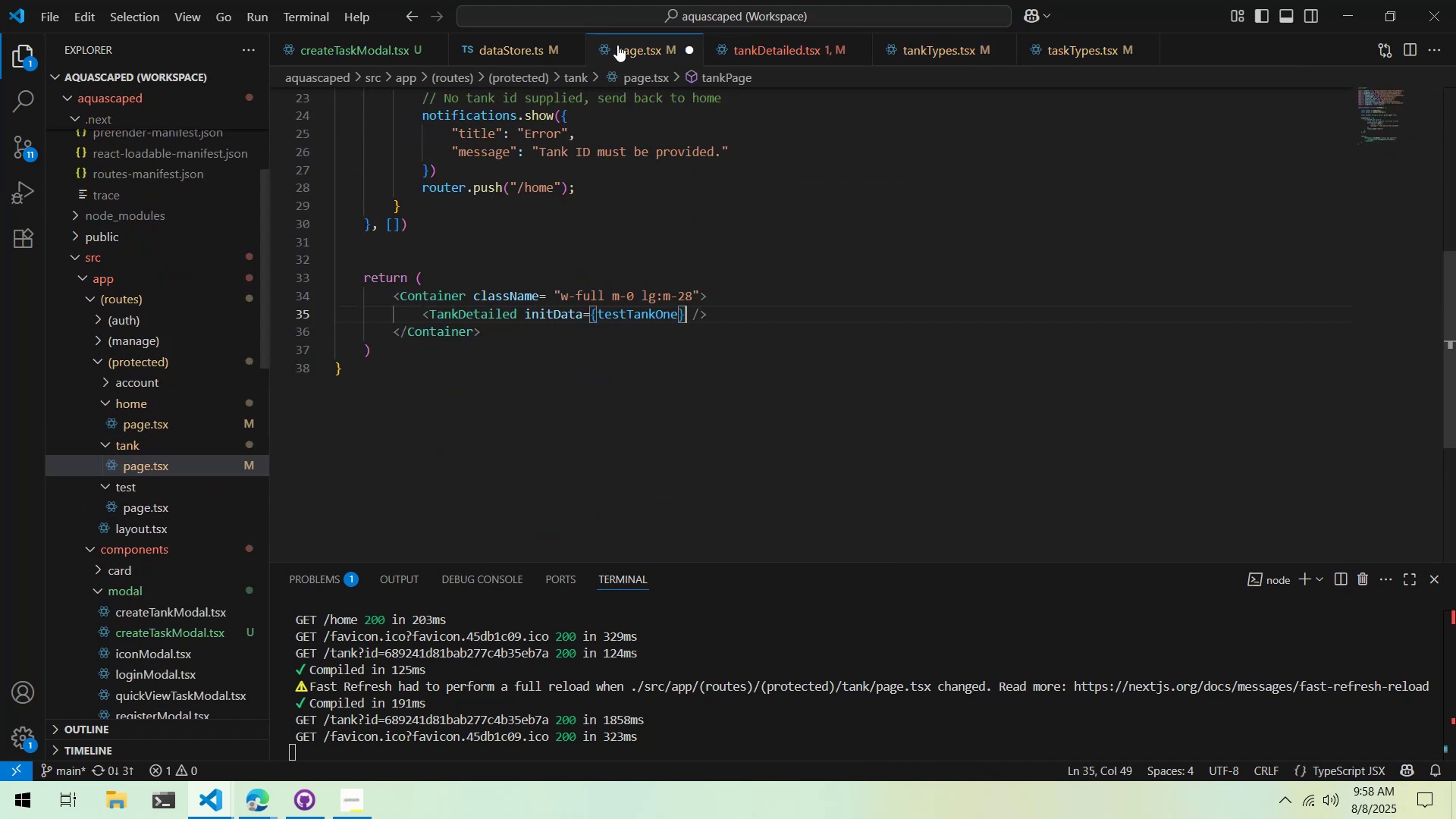 
left_click([507, 50])
 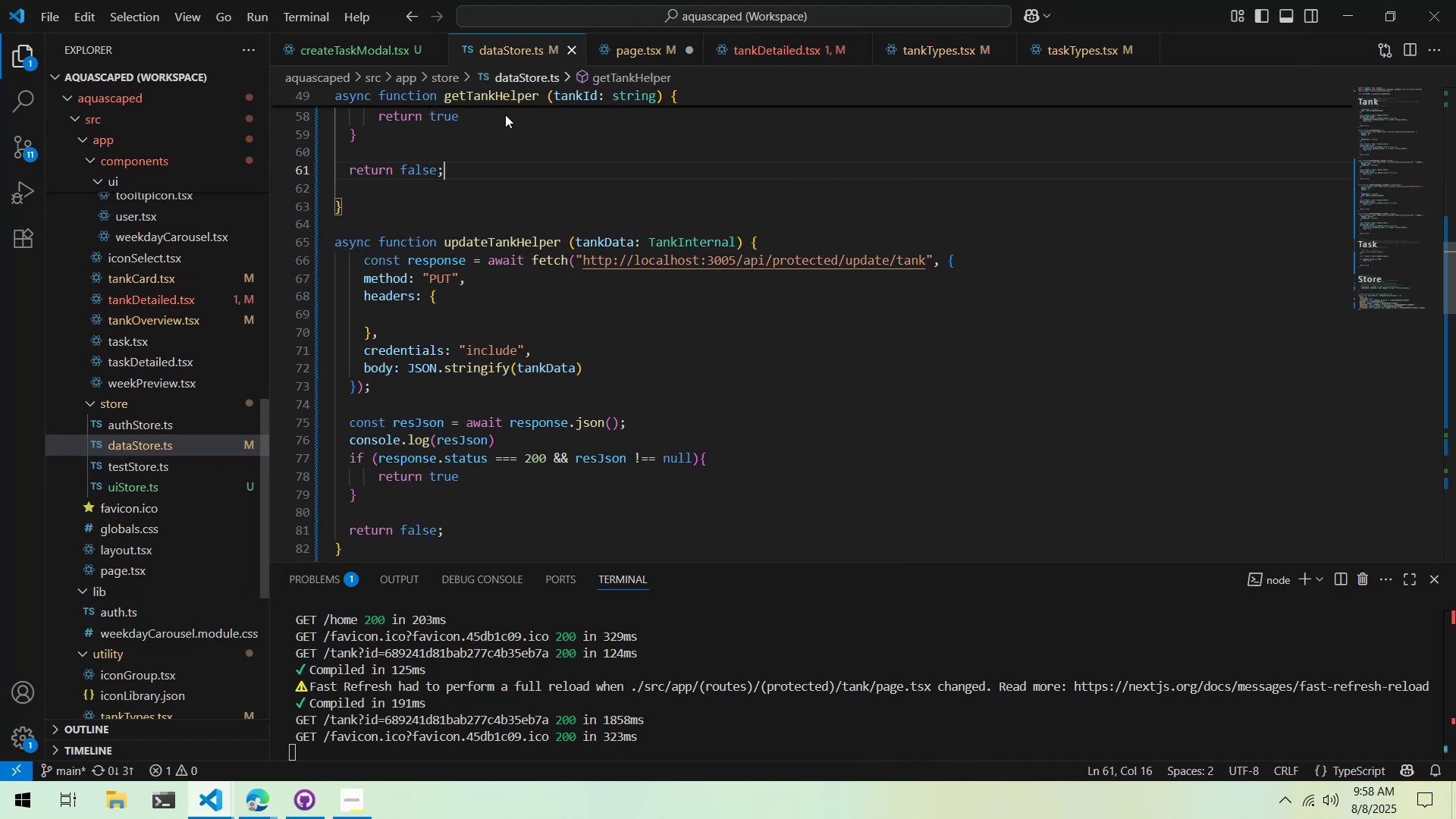 
scroll: coordinate [516, 245], scroll_direction: down, amount: 4.0
 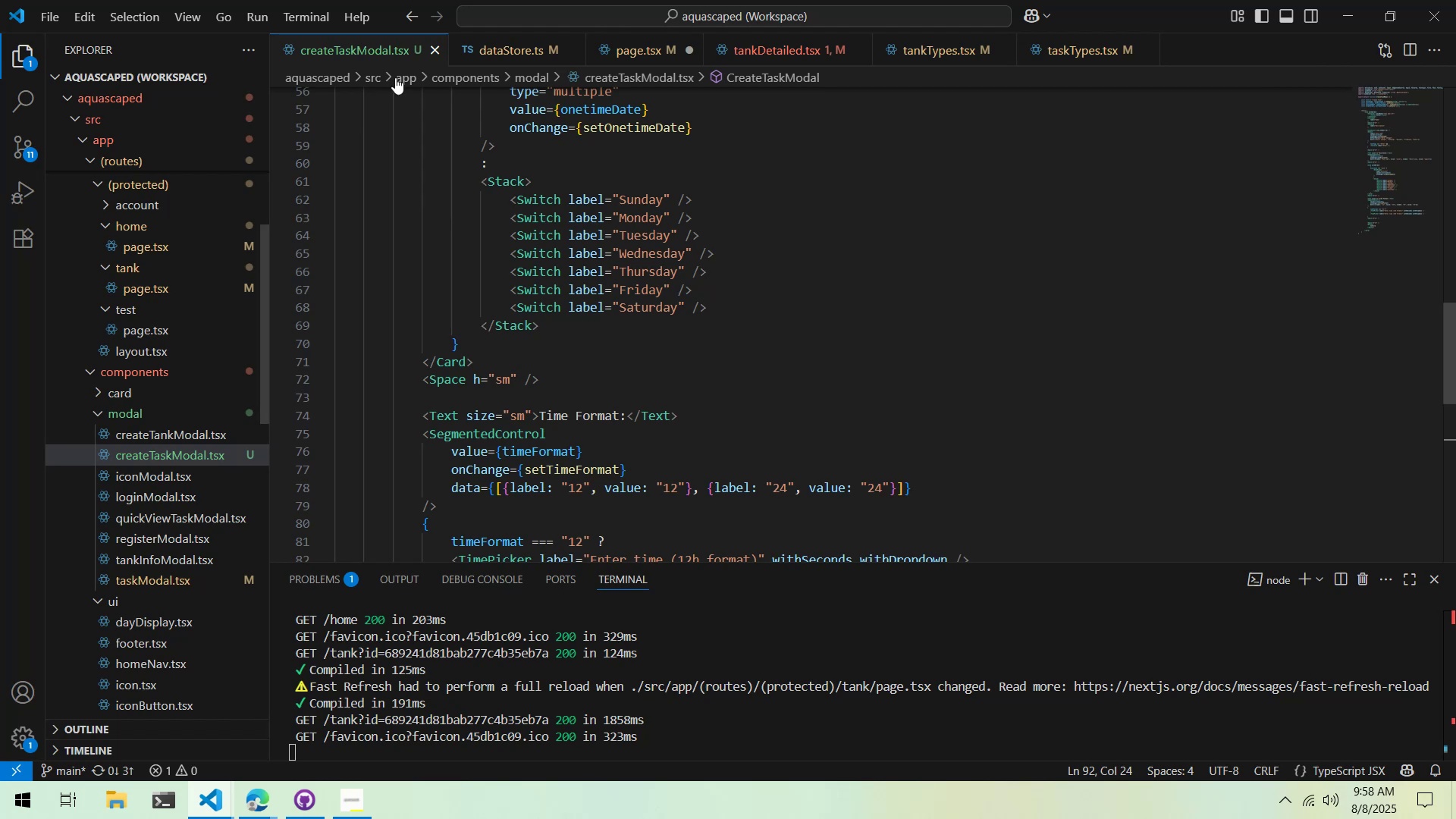 
scroll: coordinate [554, 278], scroll_direction: up, amount: 20.0
 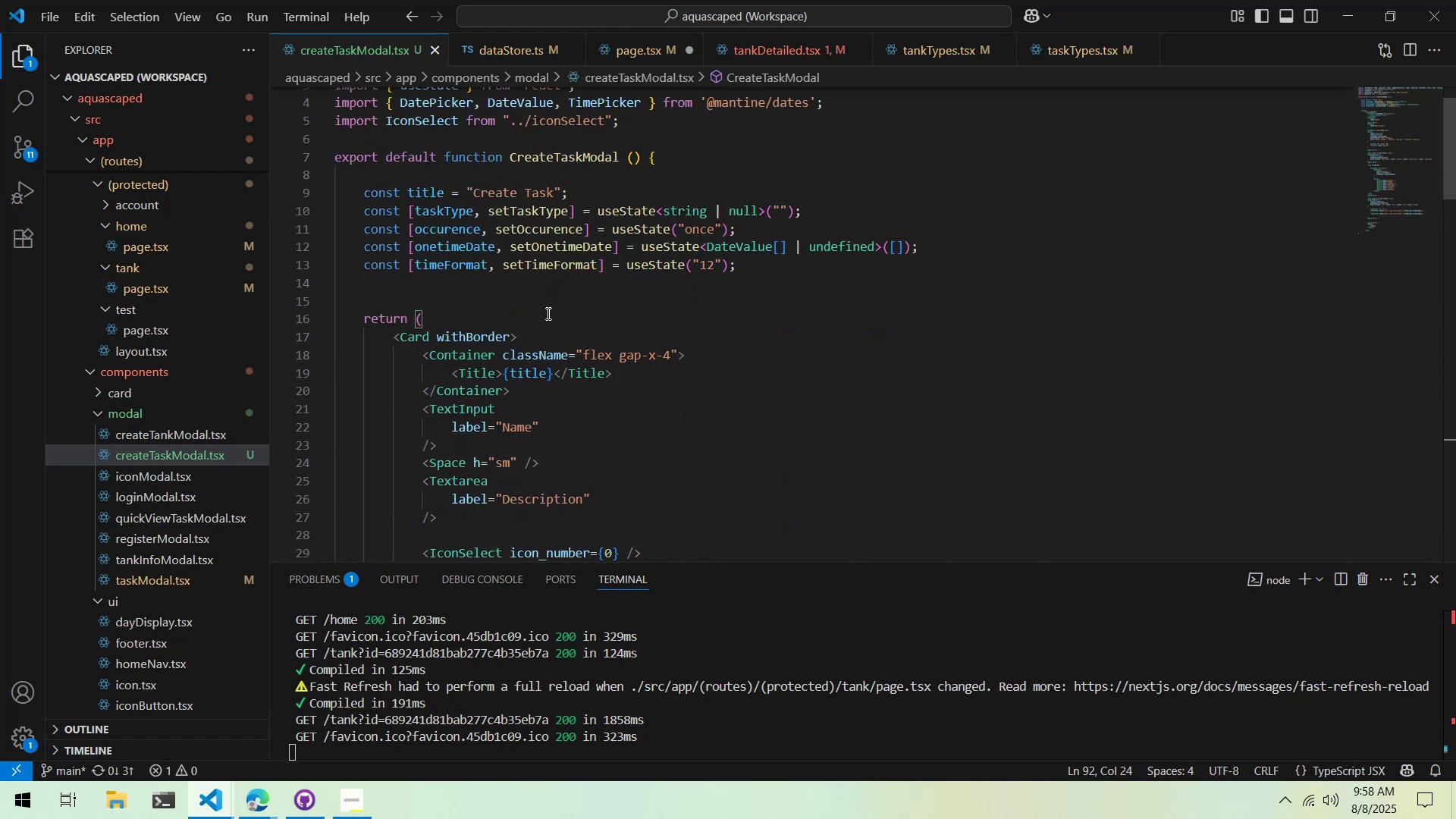 
left_click([546, 318])
 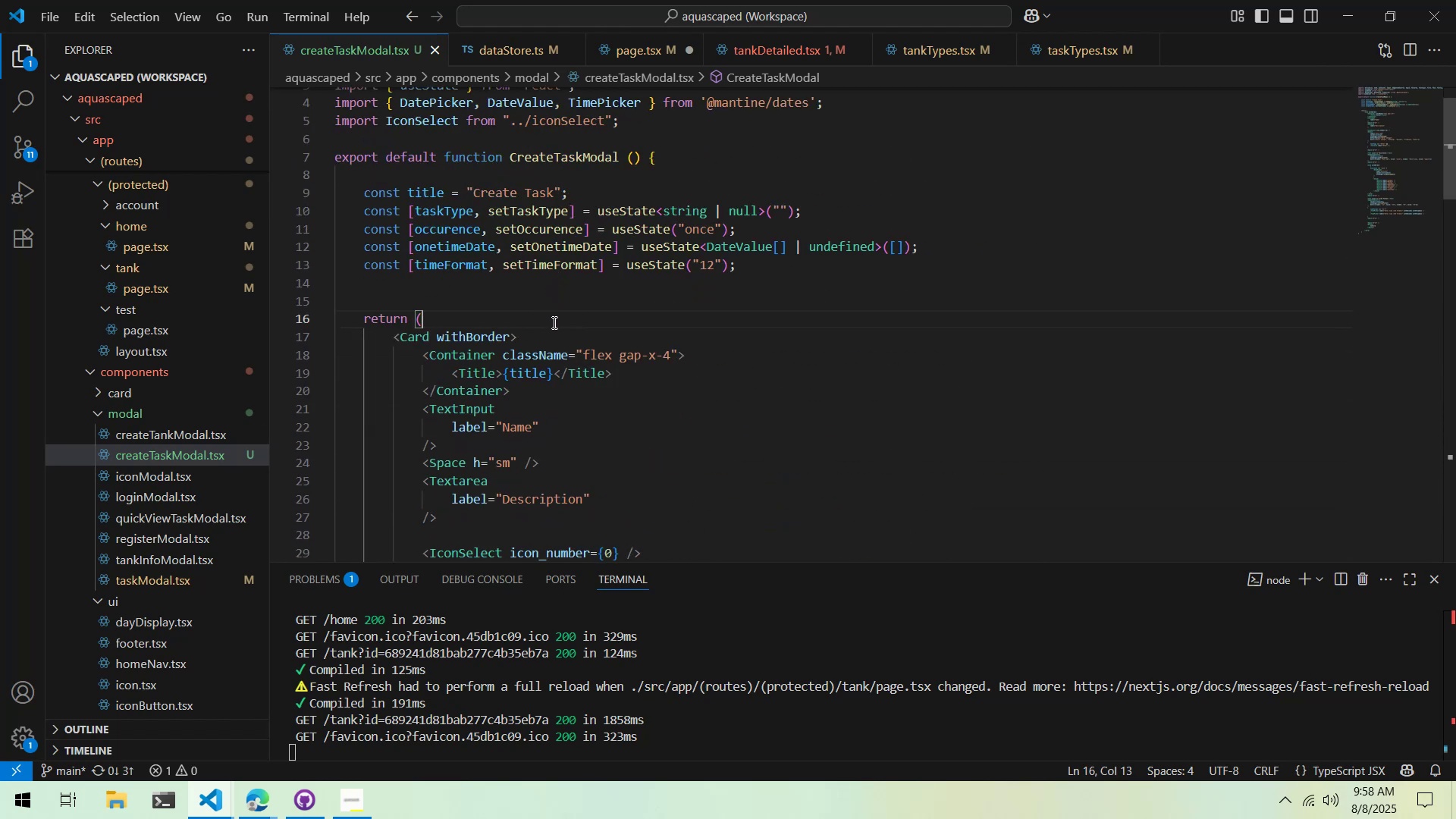 
key(Enter)
 